 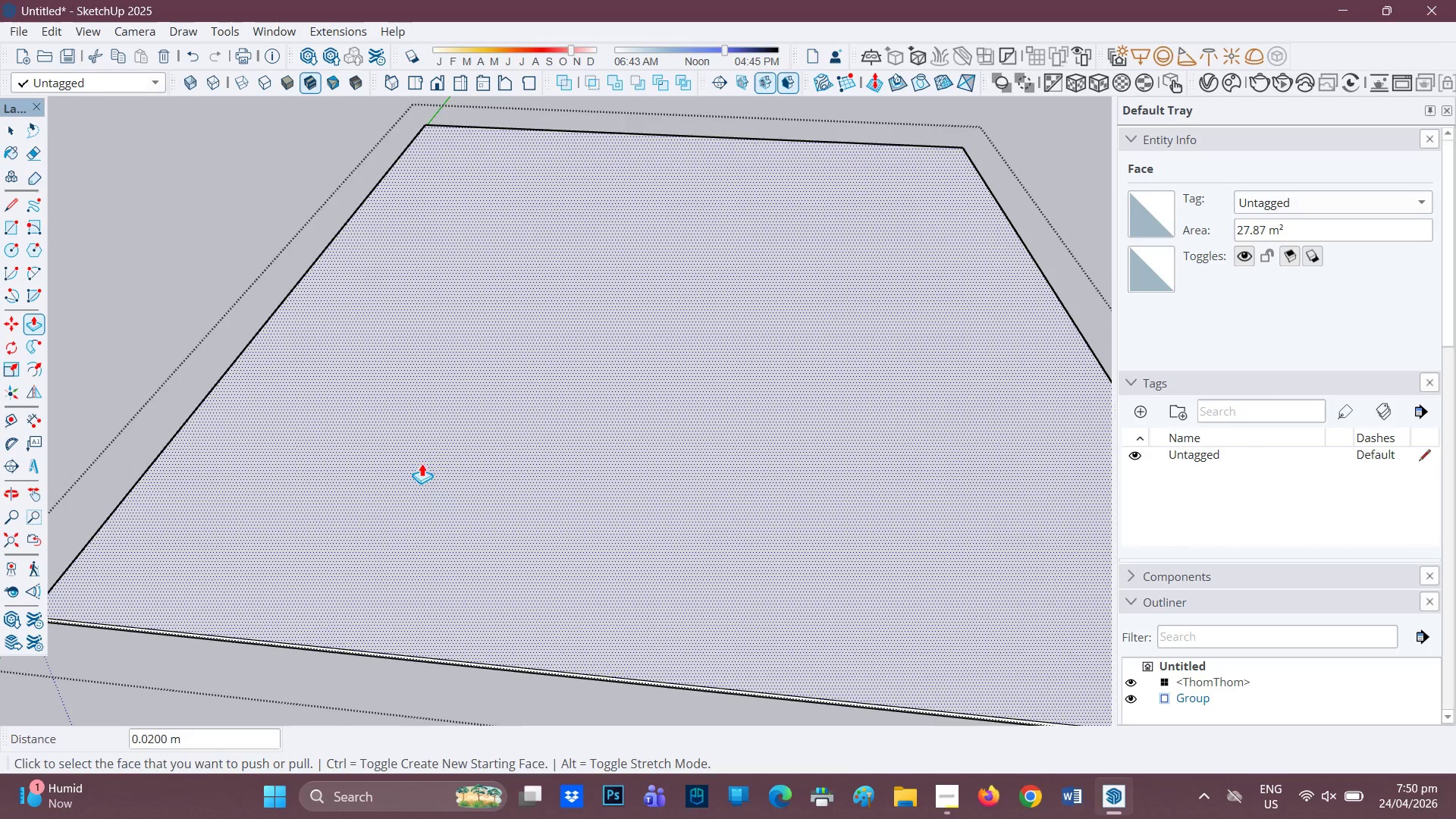 
key(H)
 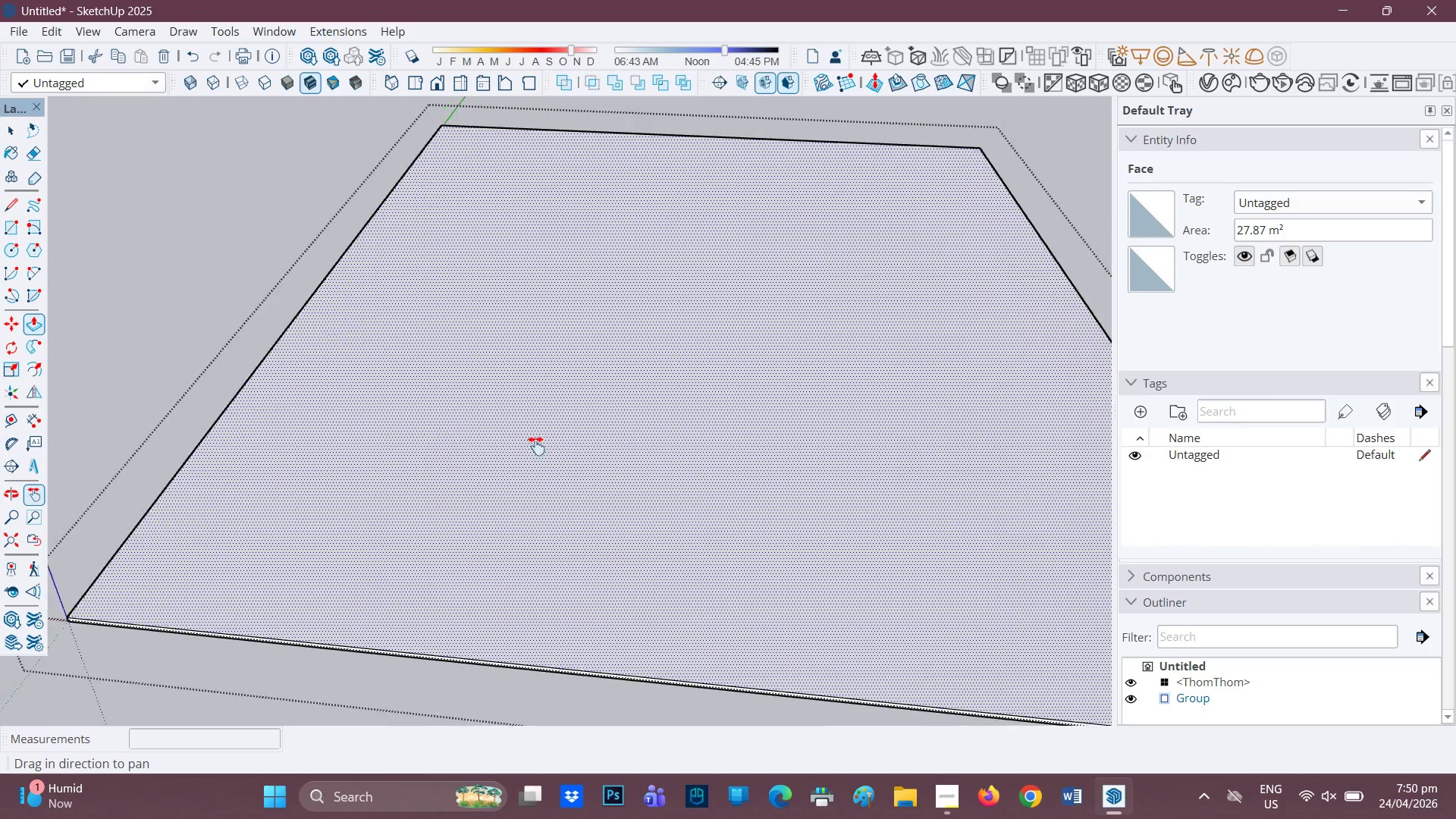 
scroll: coordinate [421, 463], scroll_direction: up, amount: 3.0
 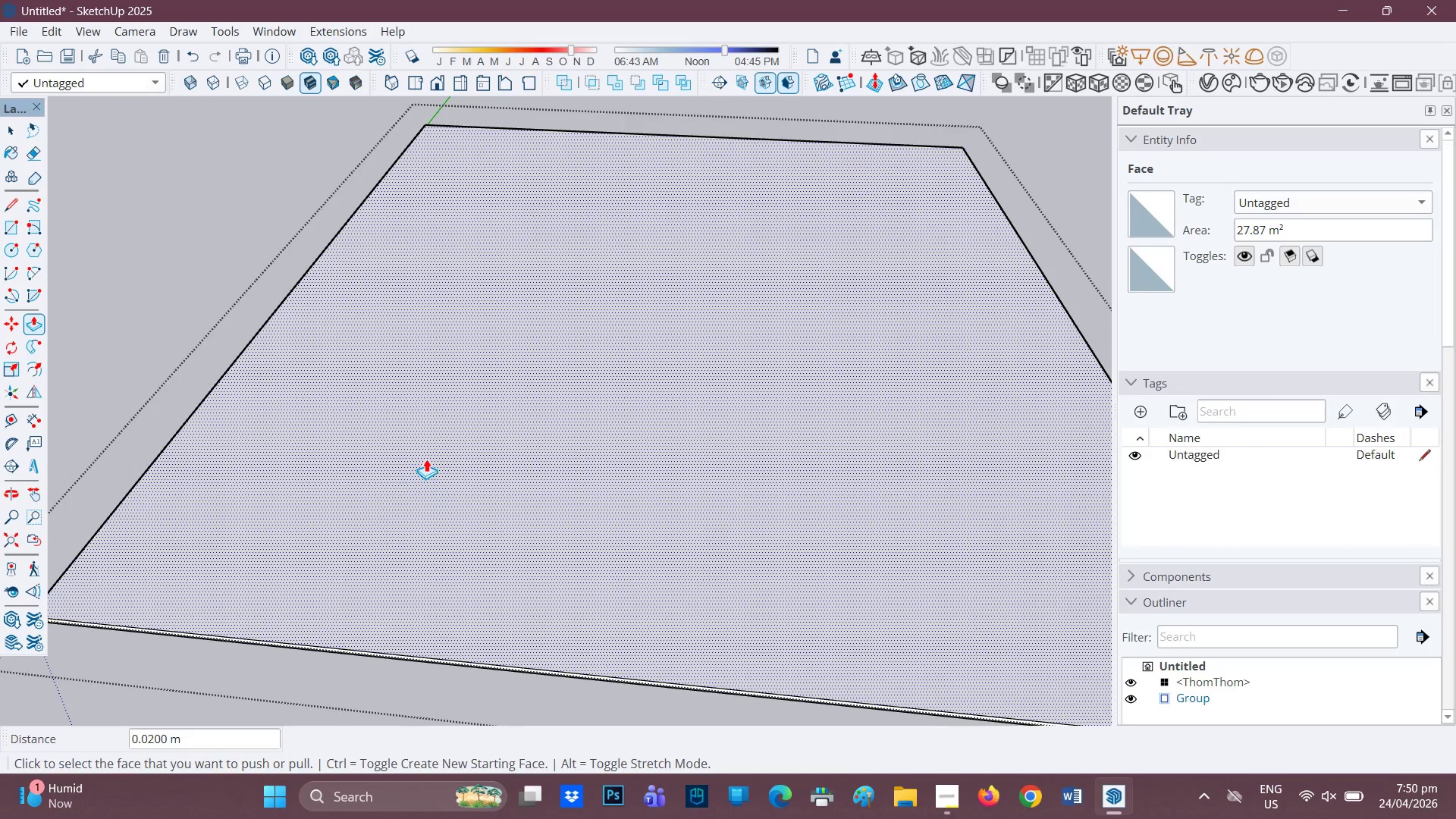 
left_click_drag(start_coordinate=[445, 442], to_coordinate=[606, 465])
 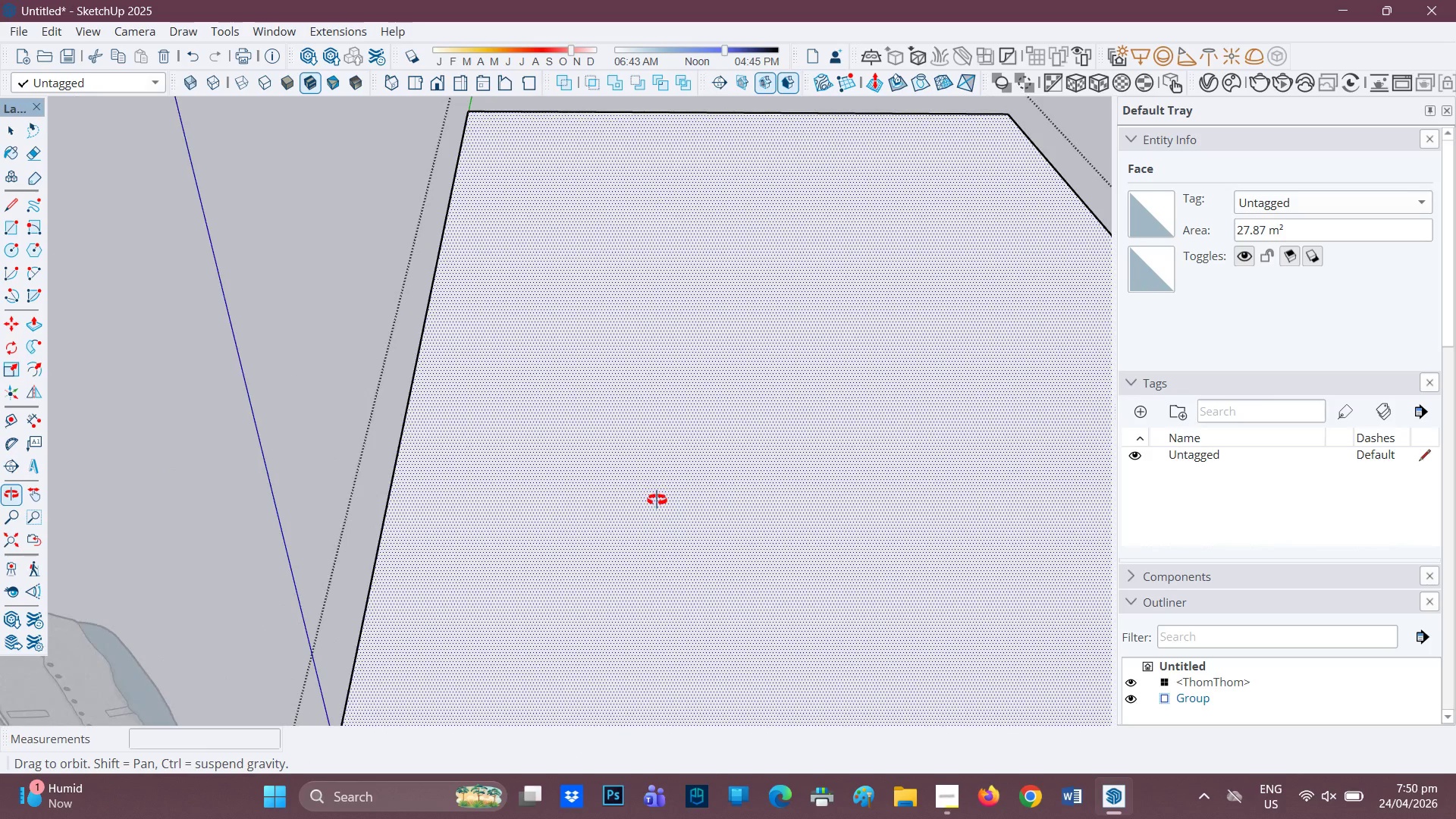 
key(H)
 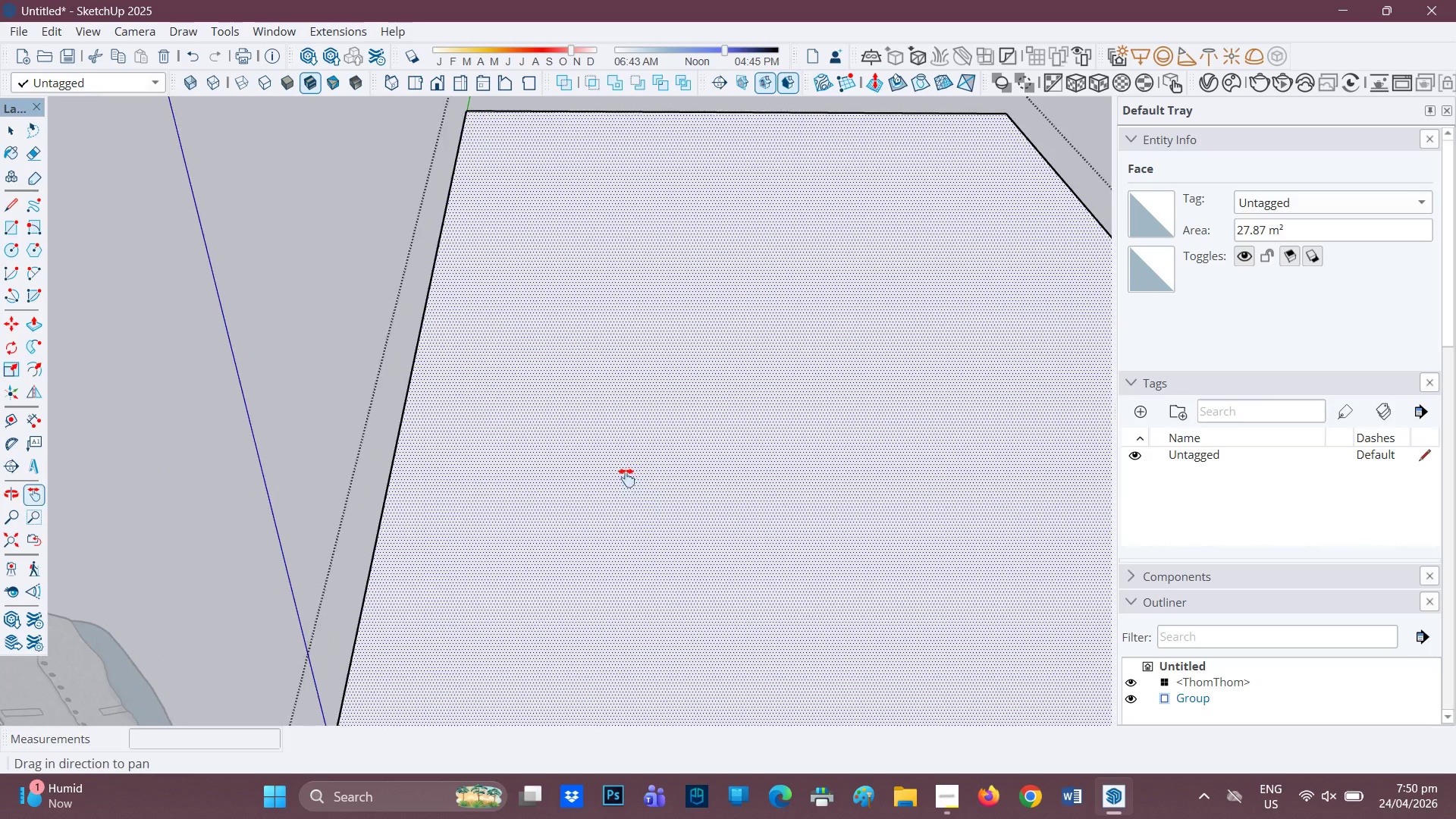 
left_click_drag(start_coordinate=[638, 484], to_coordinate=[515, 464])
 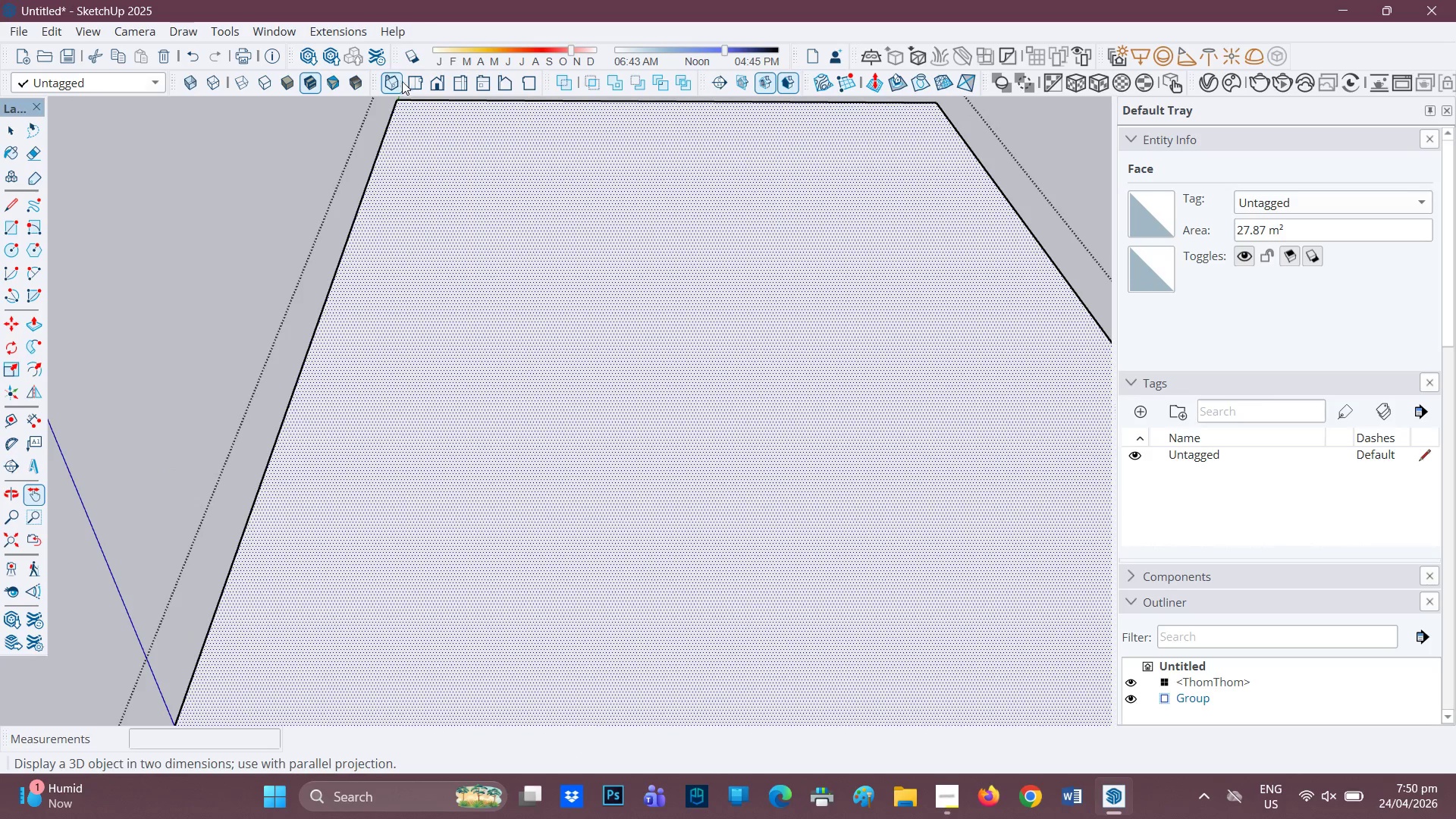 
left_click([416, 87])
 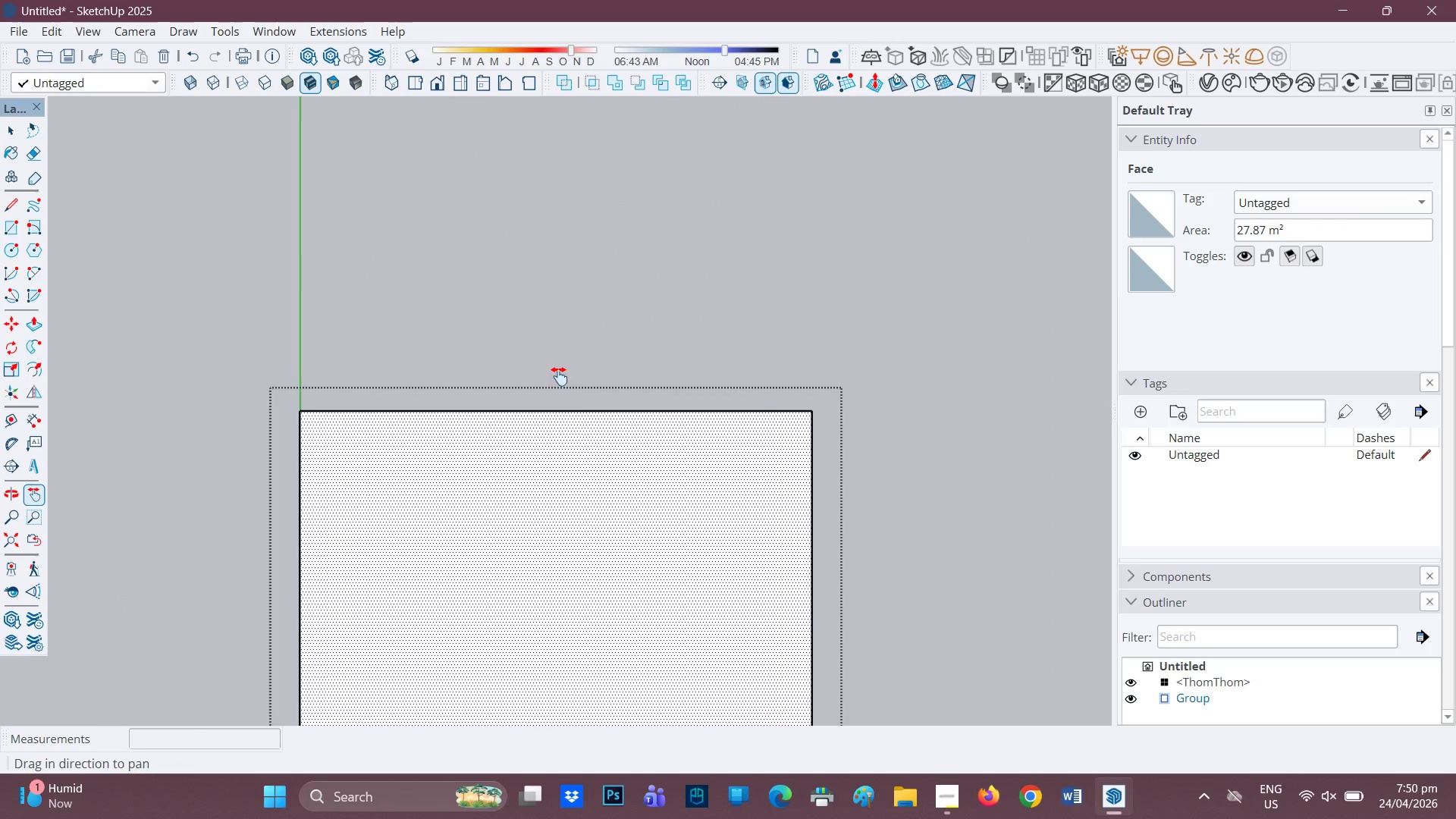 
scroll: coordinate [575, 396], scroll_direction: down, amount: 2.0
 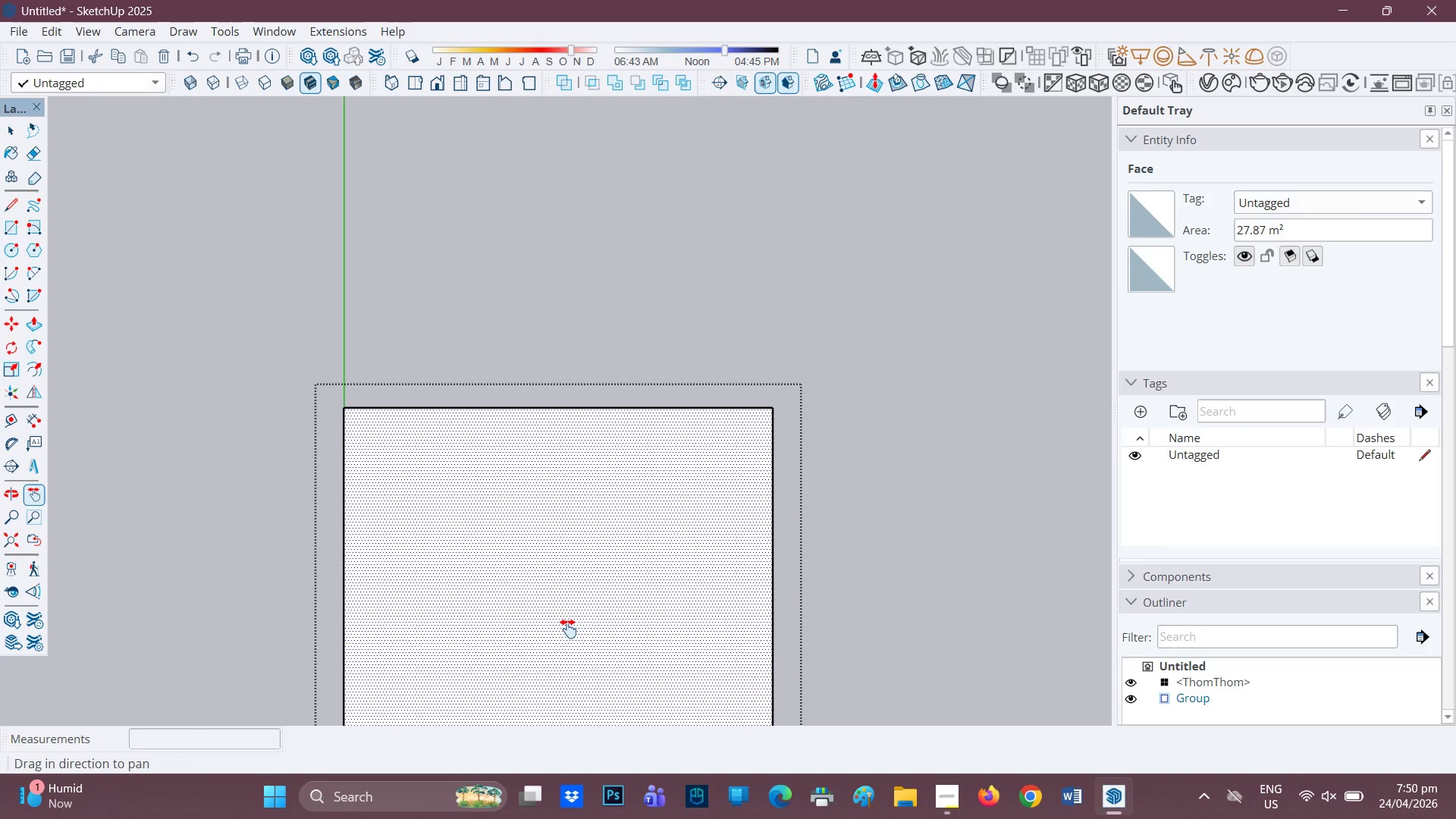 
key(H)
 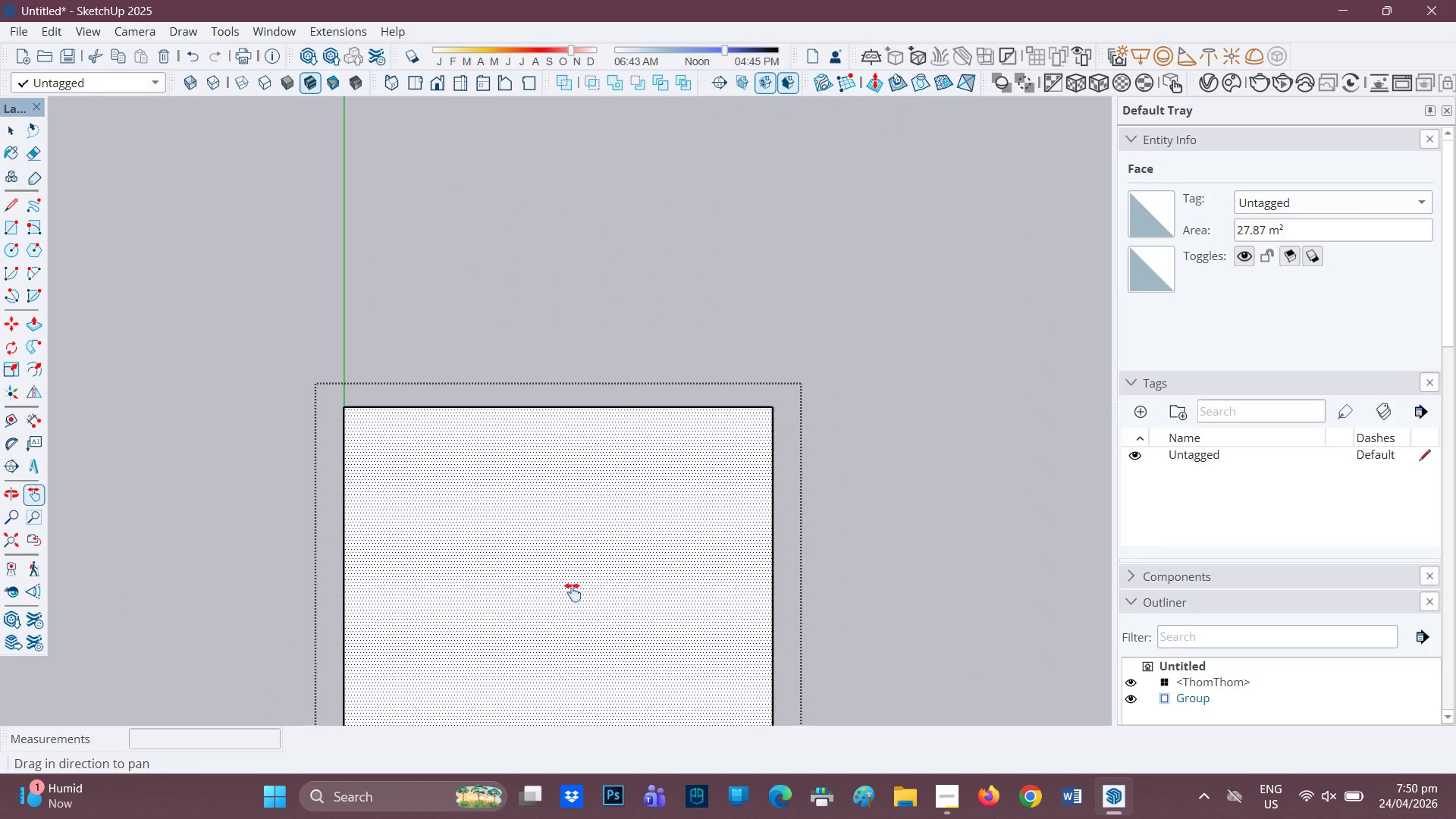 
left_click_drag(start_coordinate=[570, 606], to_coordinate=[633, 283])
 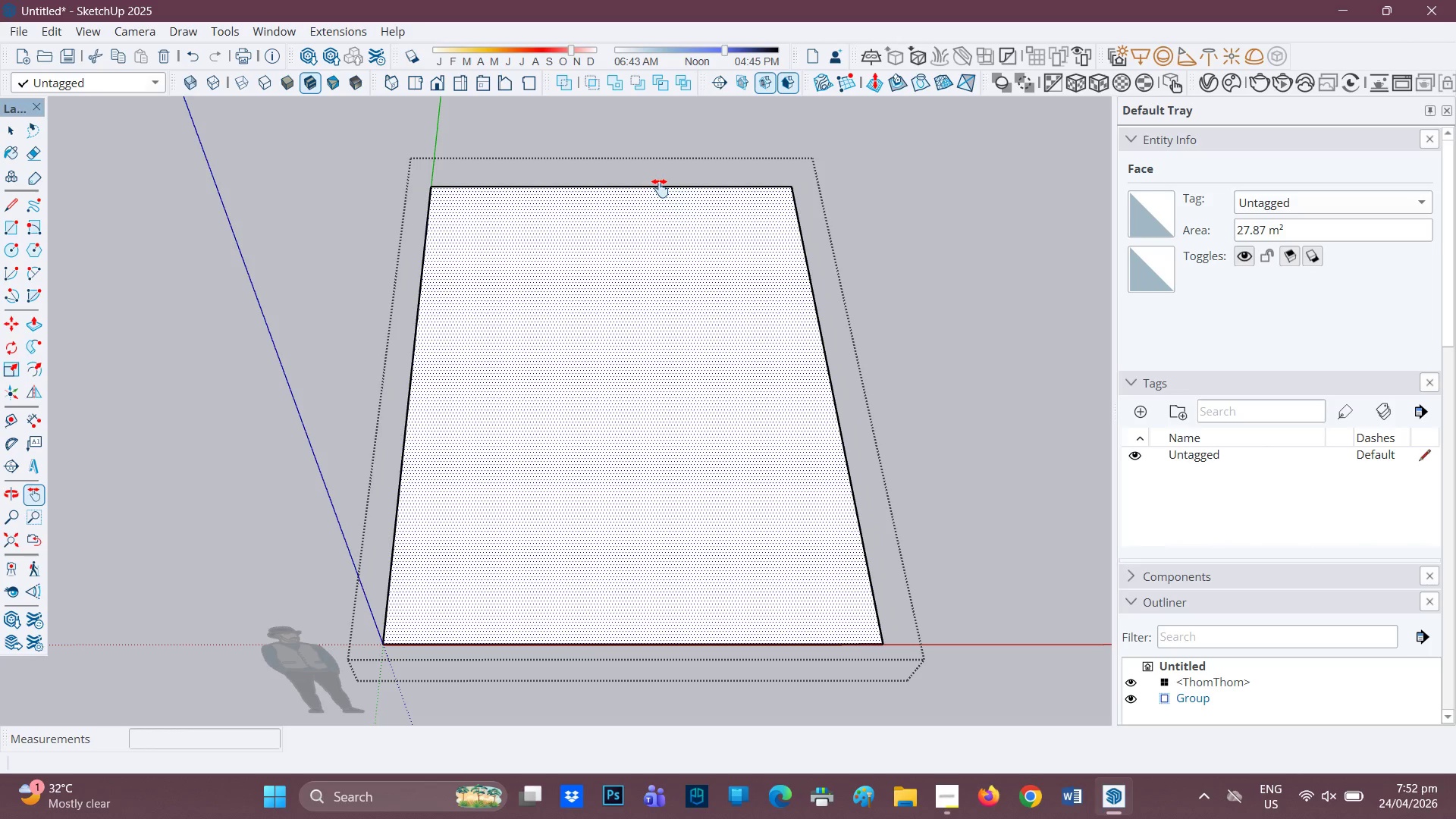 
wait(168.41)
 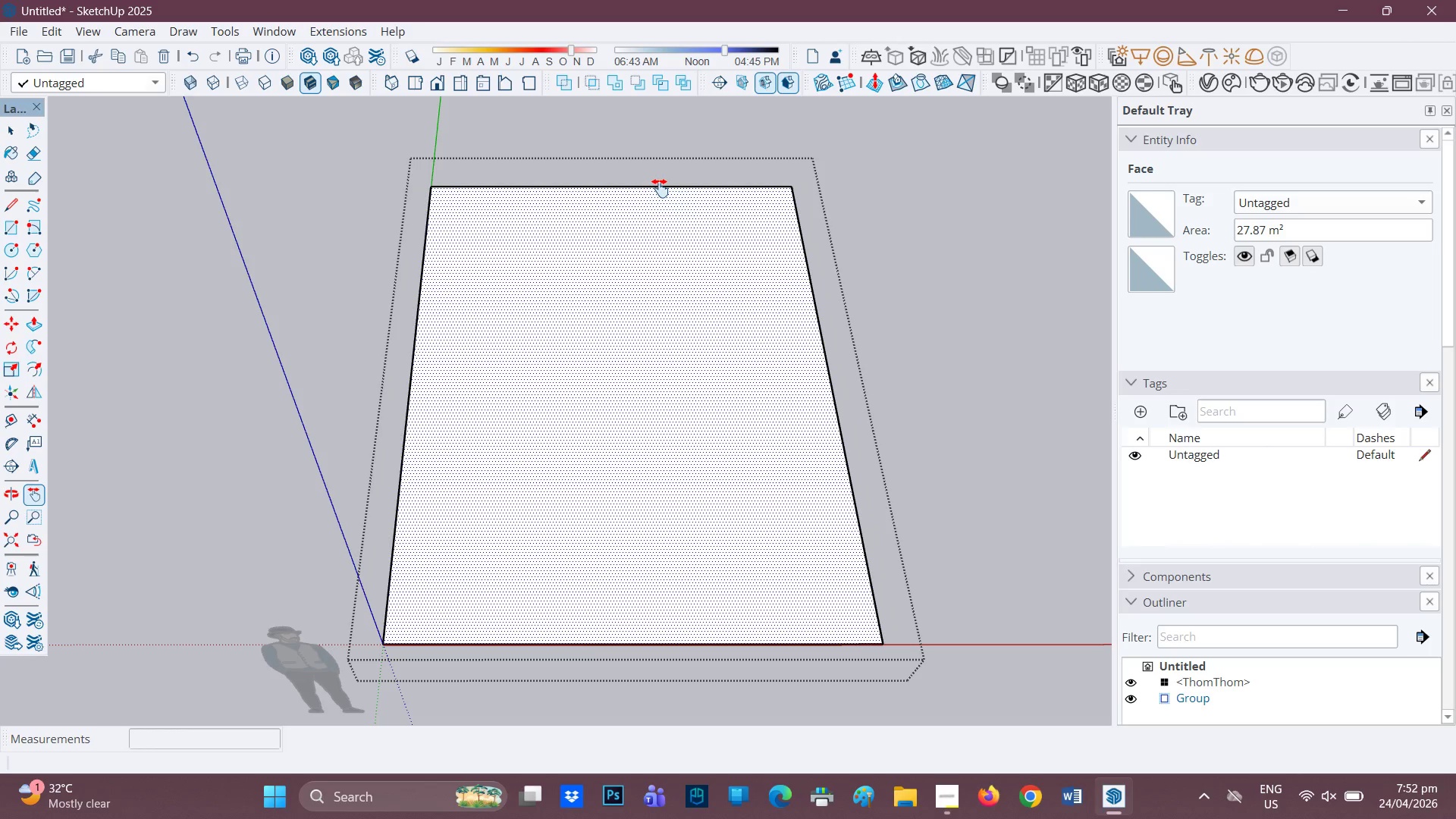 
scroll: coordinate [1270, 273], scroll_direction: up, amount: 1.0
 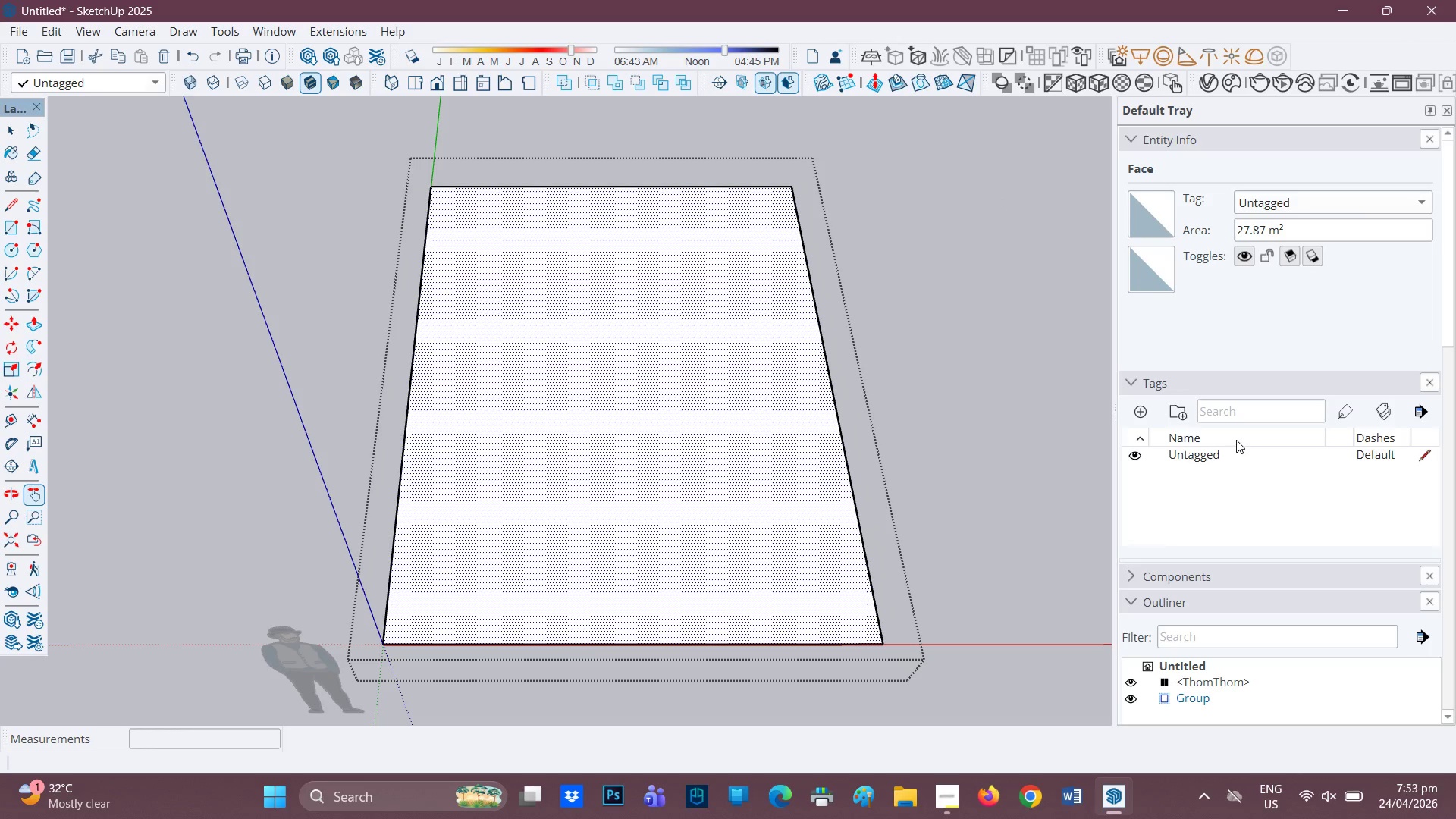 
scroll: coordinate [1232, 439], scroll_direction: down, amount: 1.0
 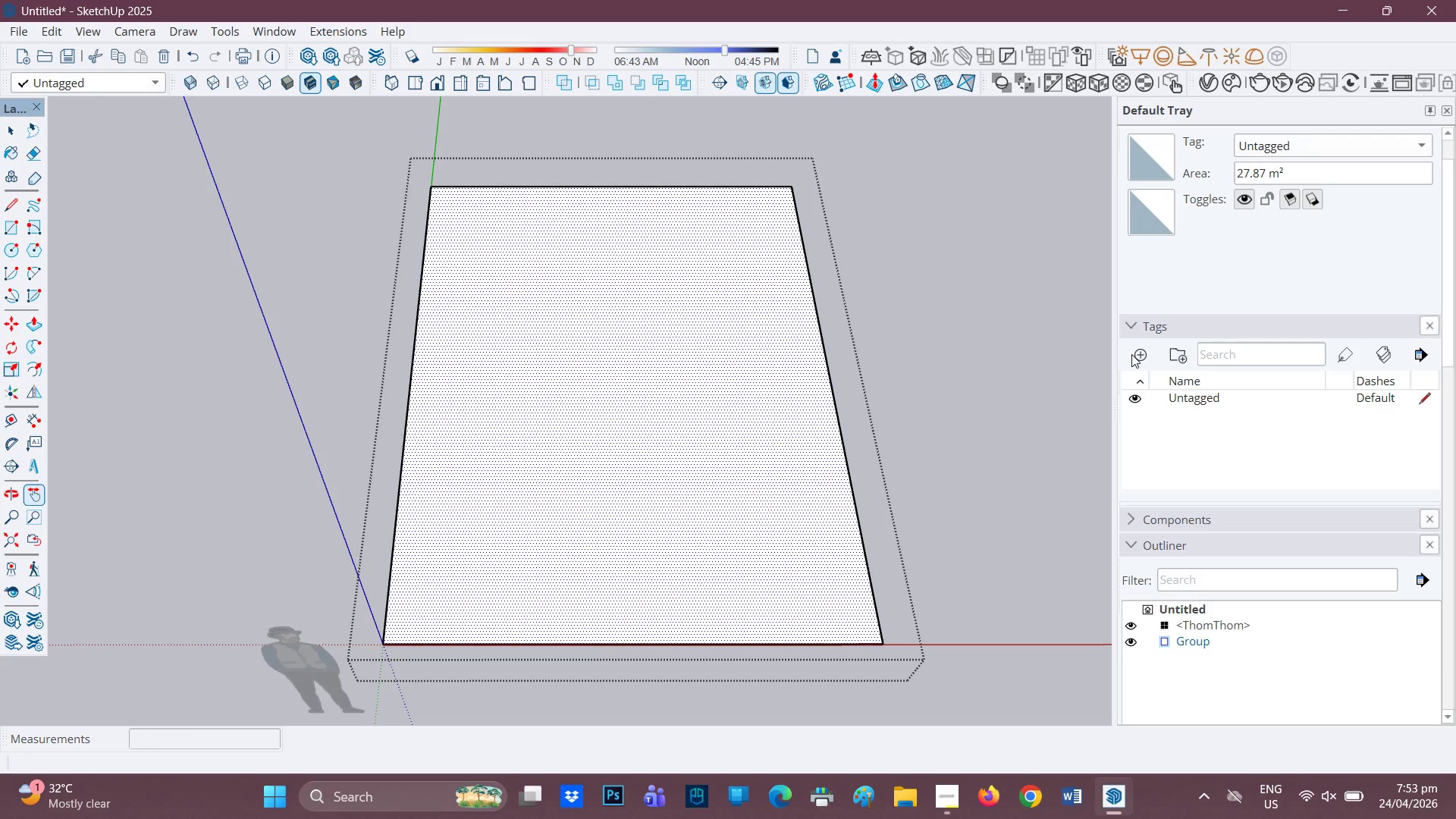 
left_click([1138, 352])
 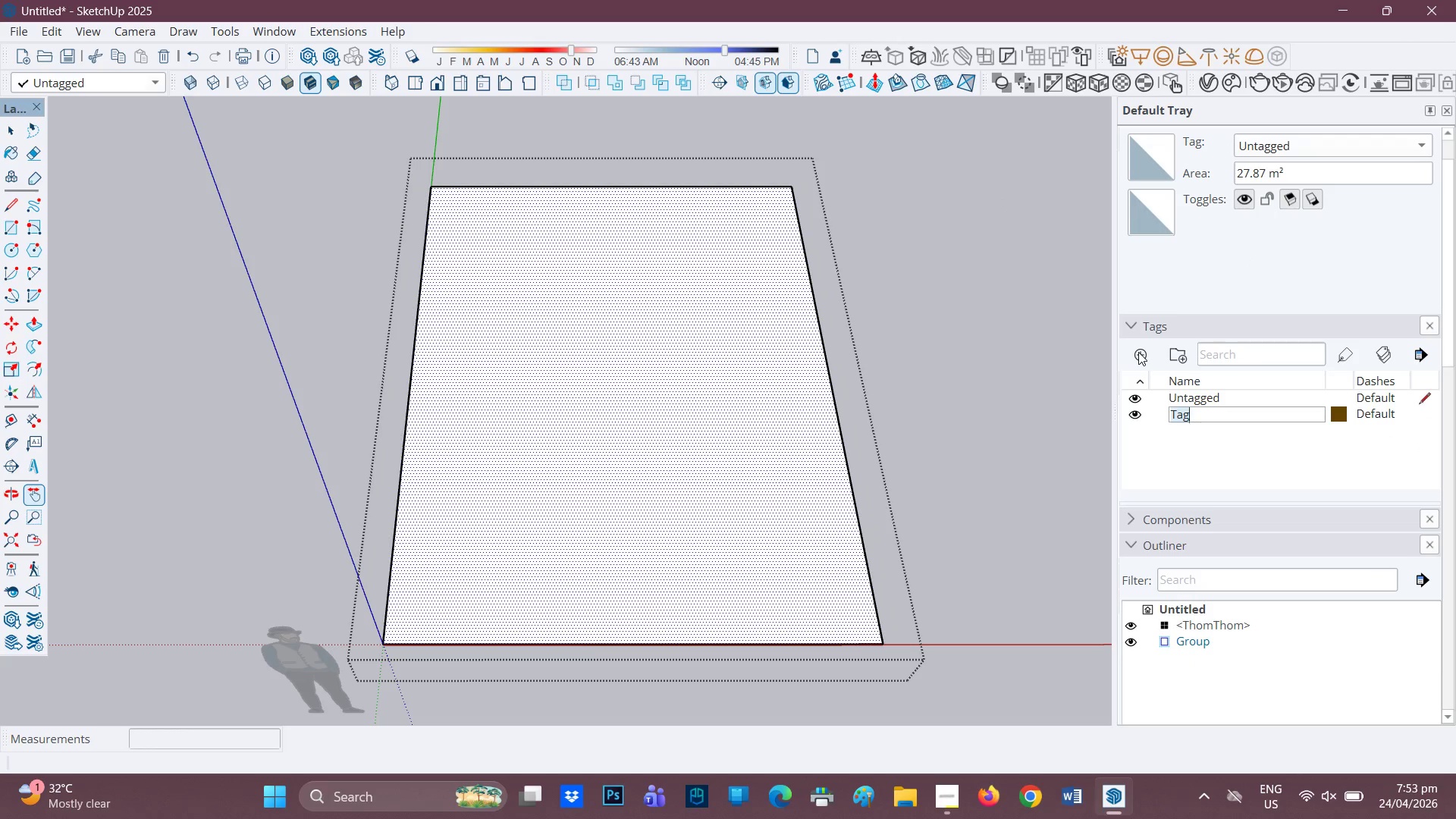 
type(structural )
 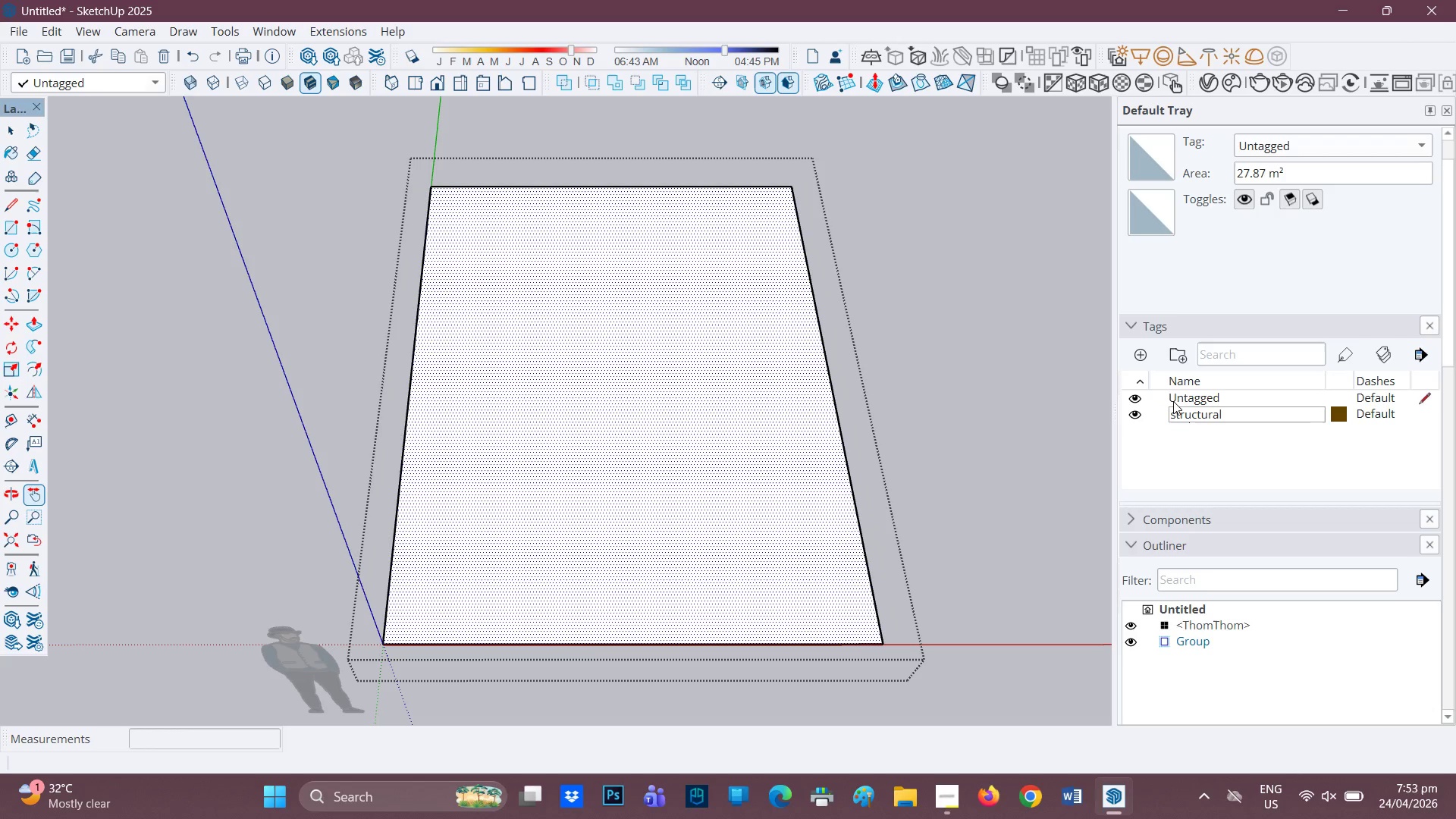 
type(frame)
 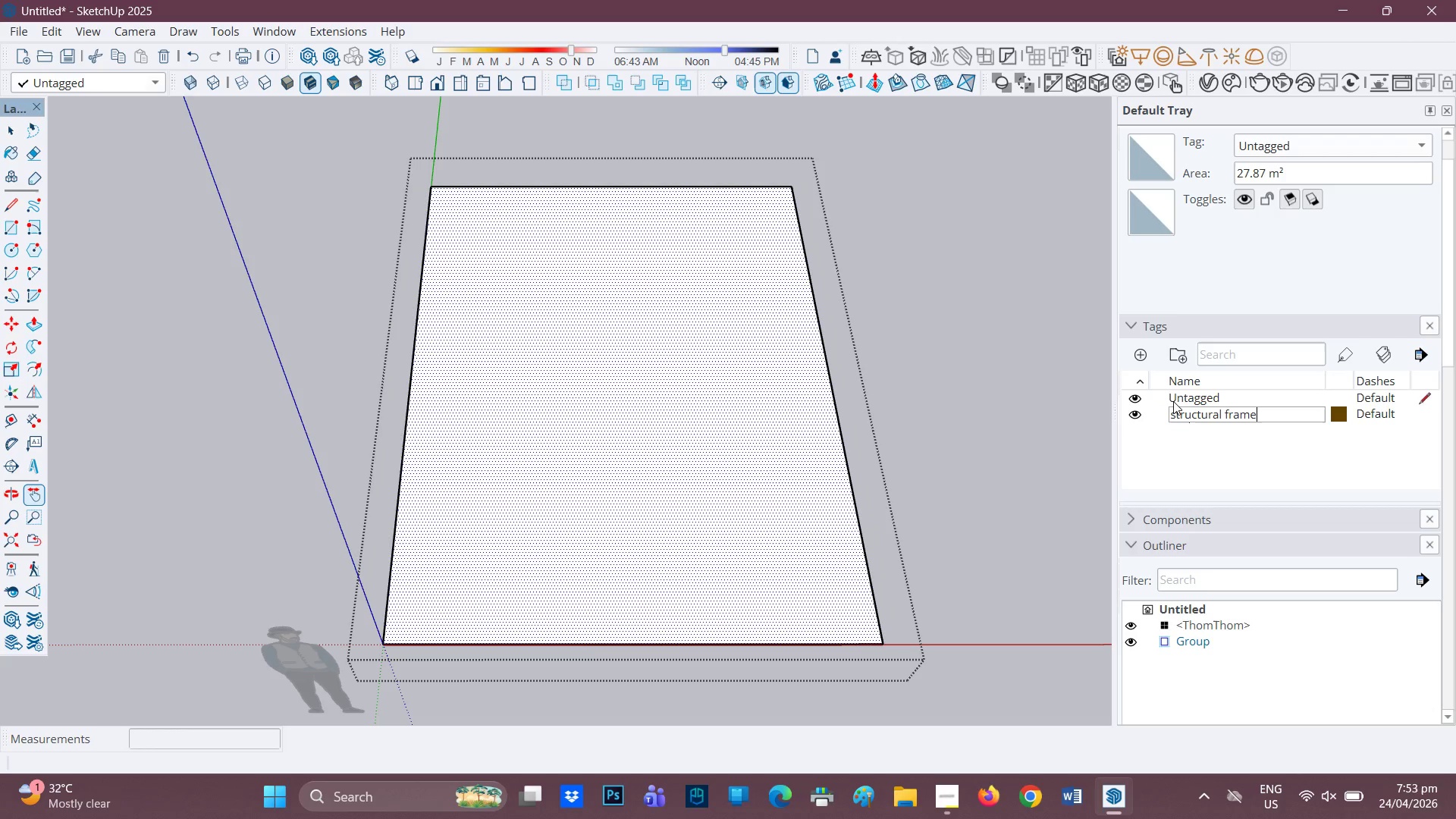 
key(Enter)
 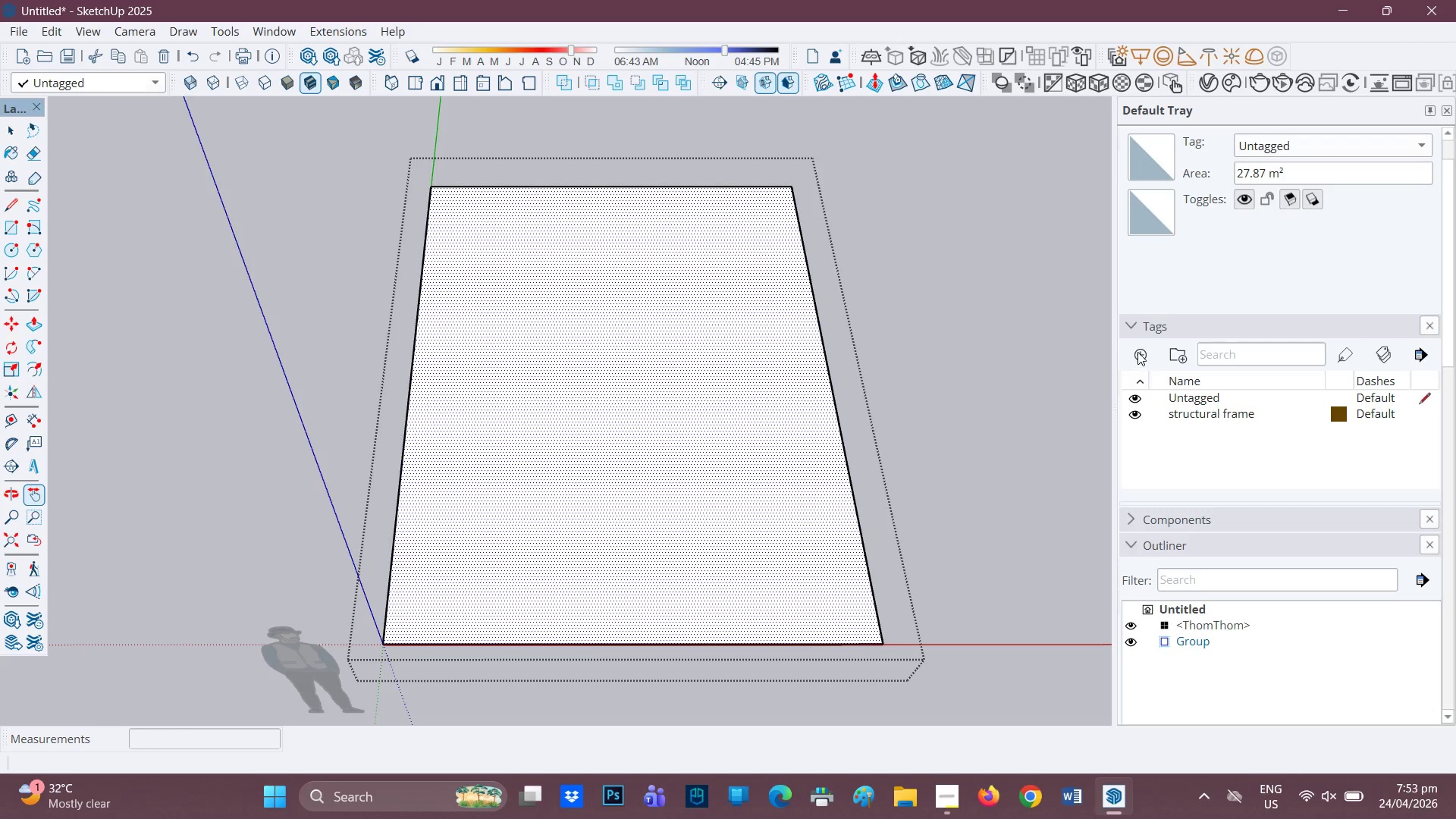 
left_click([1139, 350])
 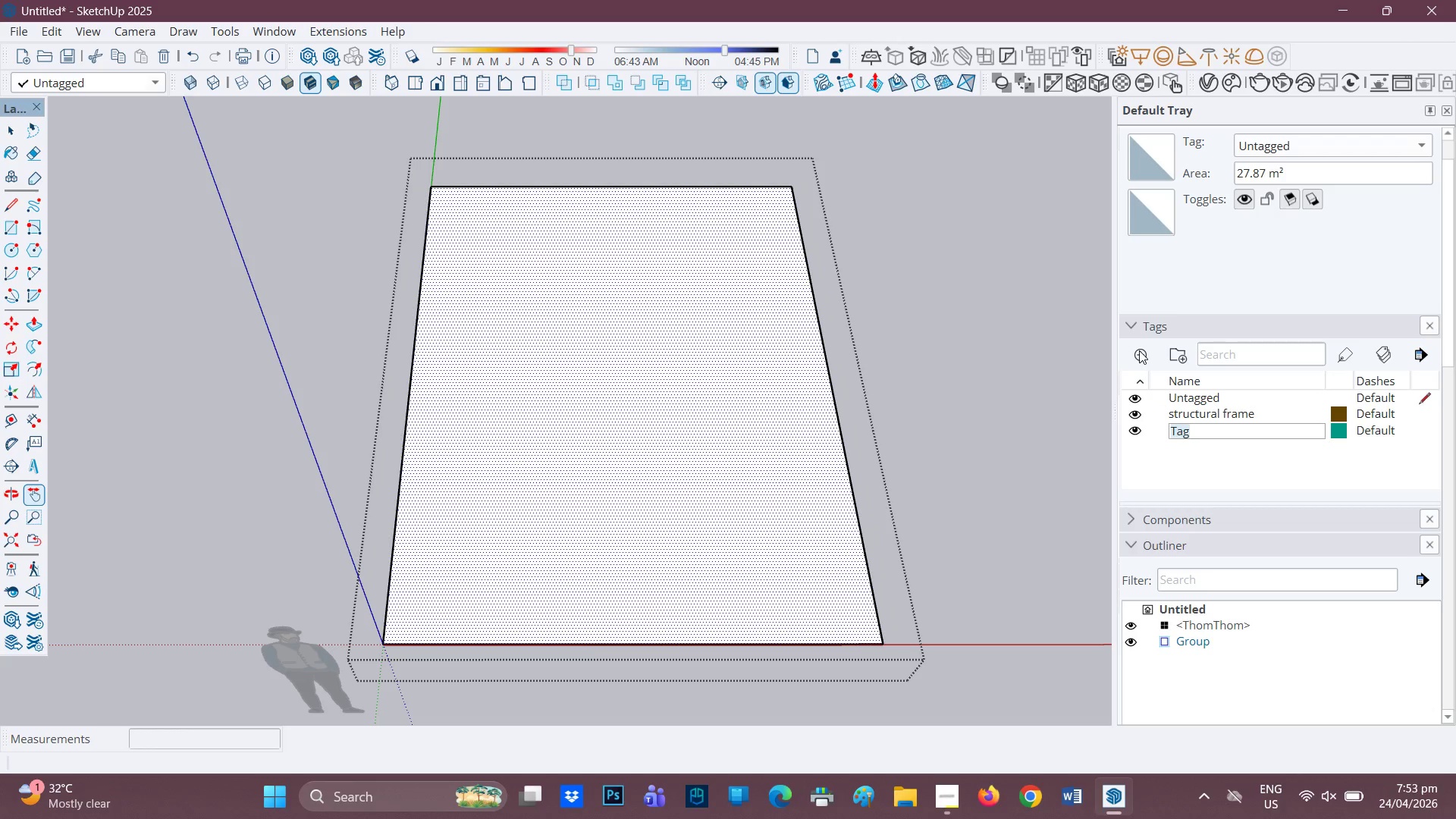 
type(glass panels)
 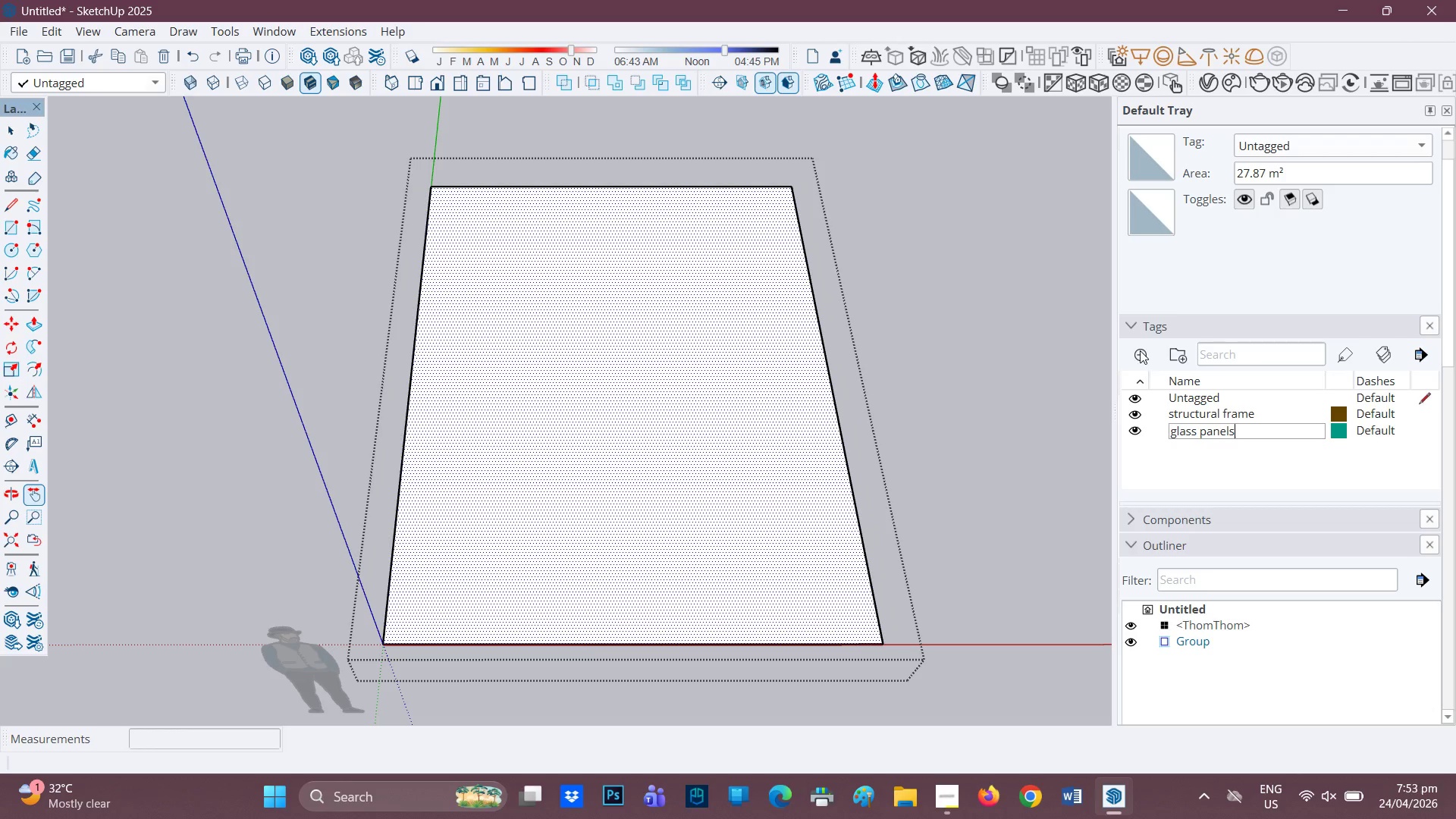 
key(Enter)
 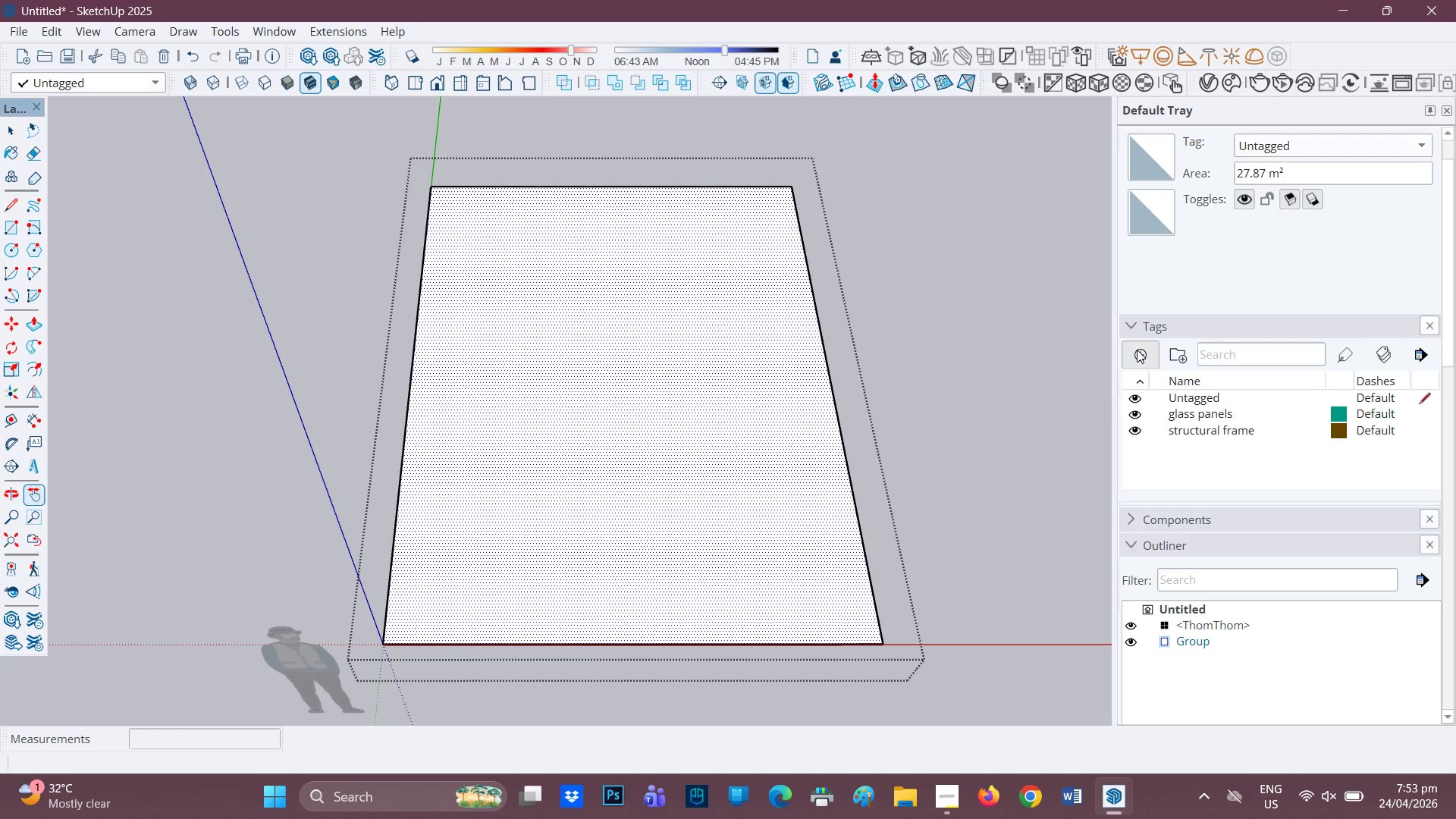 
left_click([1137, 350])
 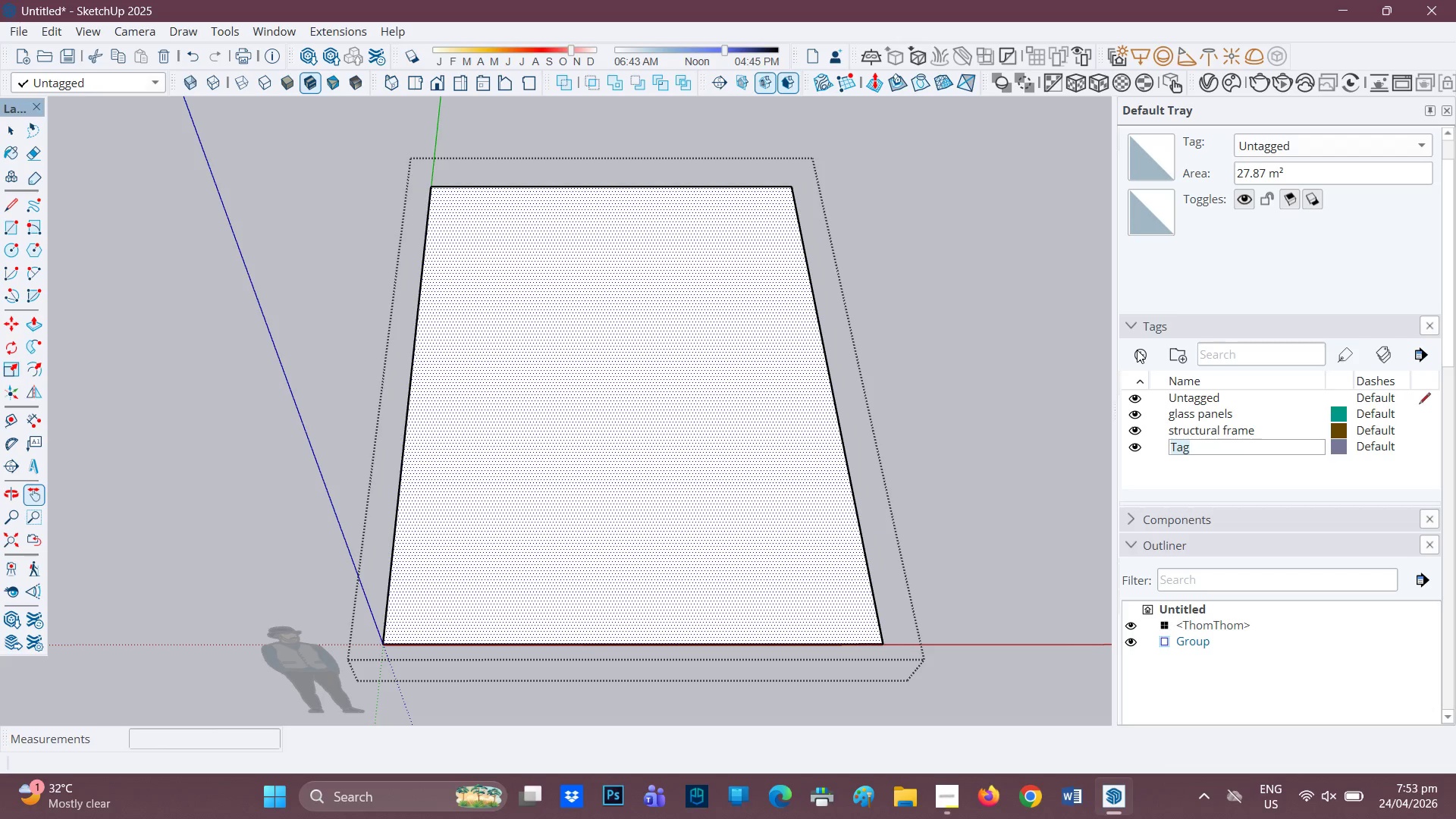 
type(kitchen componet)
key(Backspace)
type(ns)
 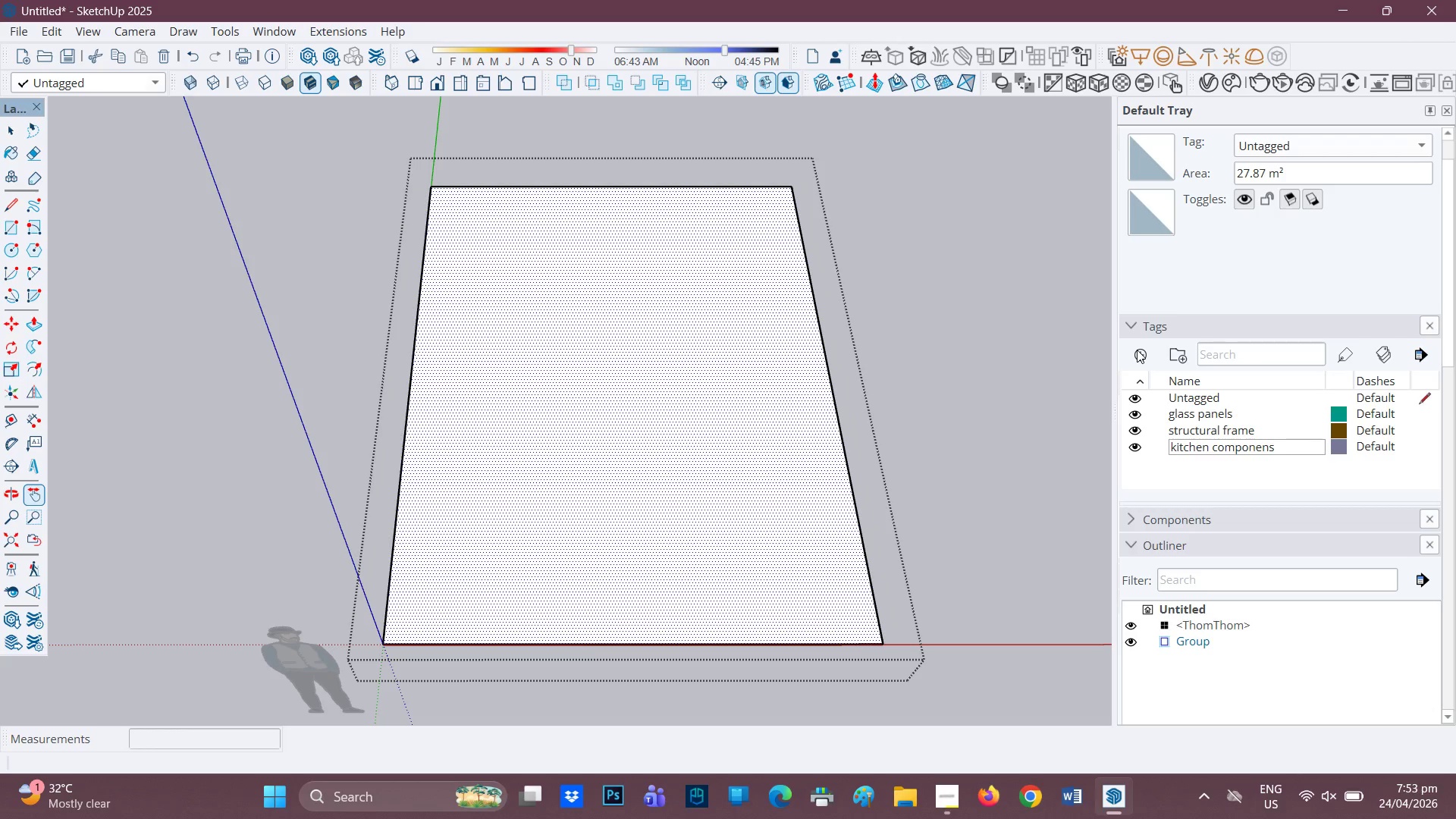 
key(Enter)
 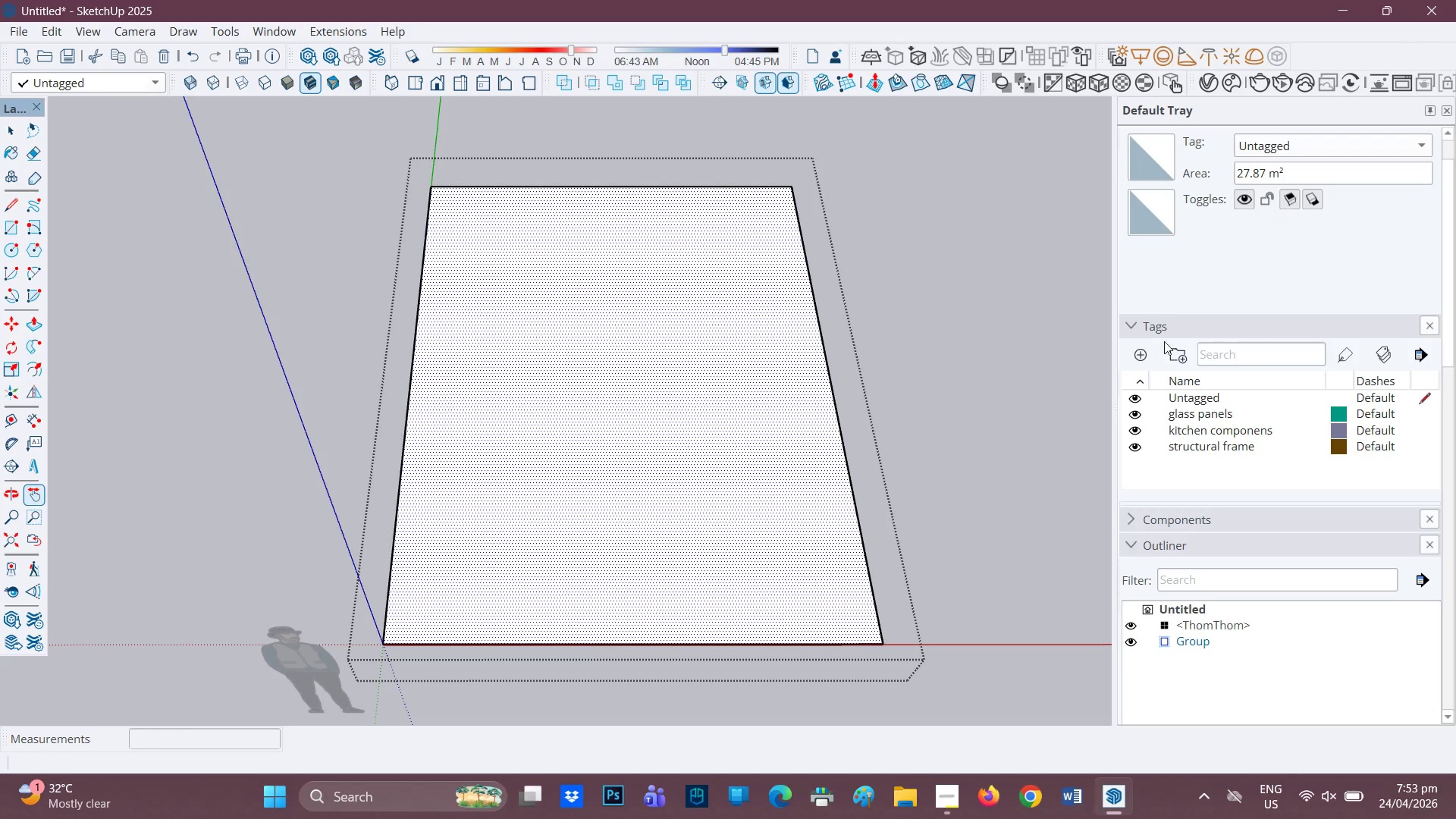 
left_click([1269, 431])
 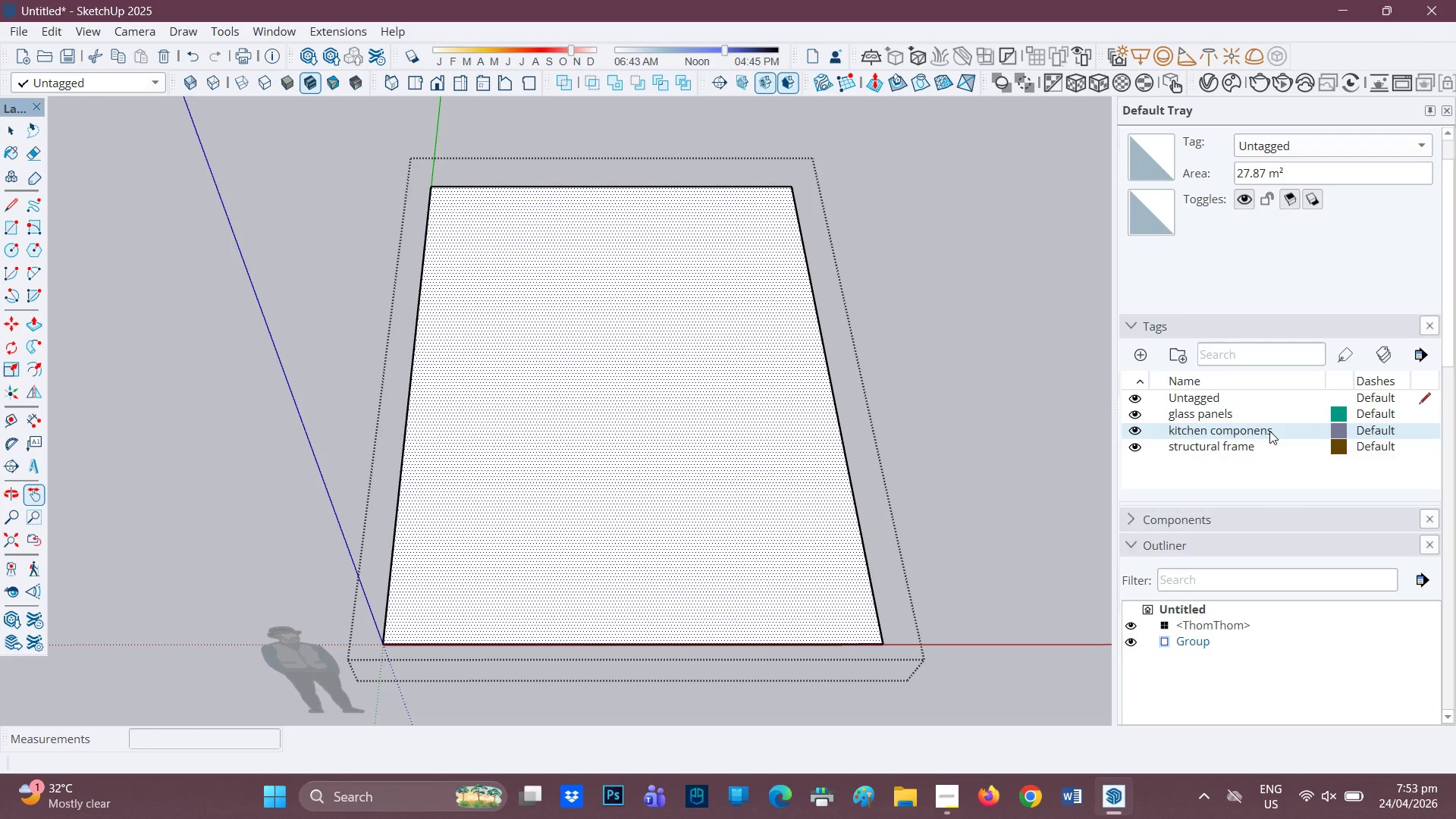 
double_click([1269, 431])
 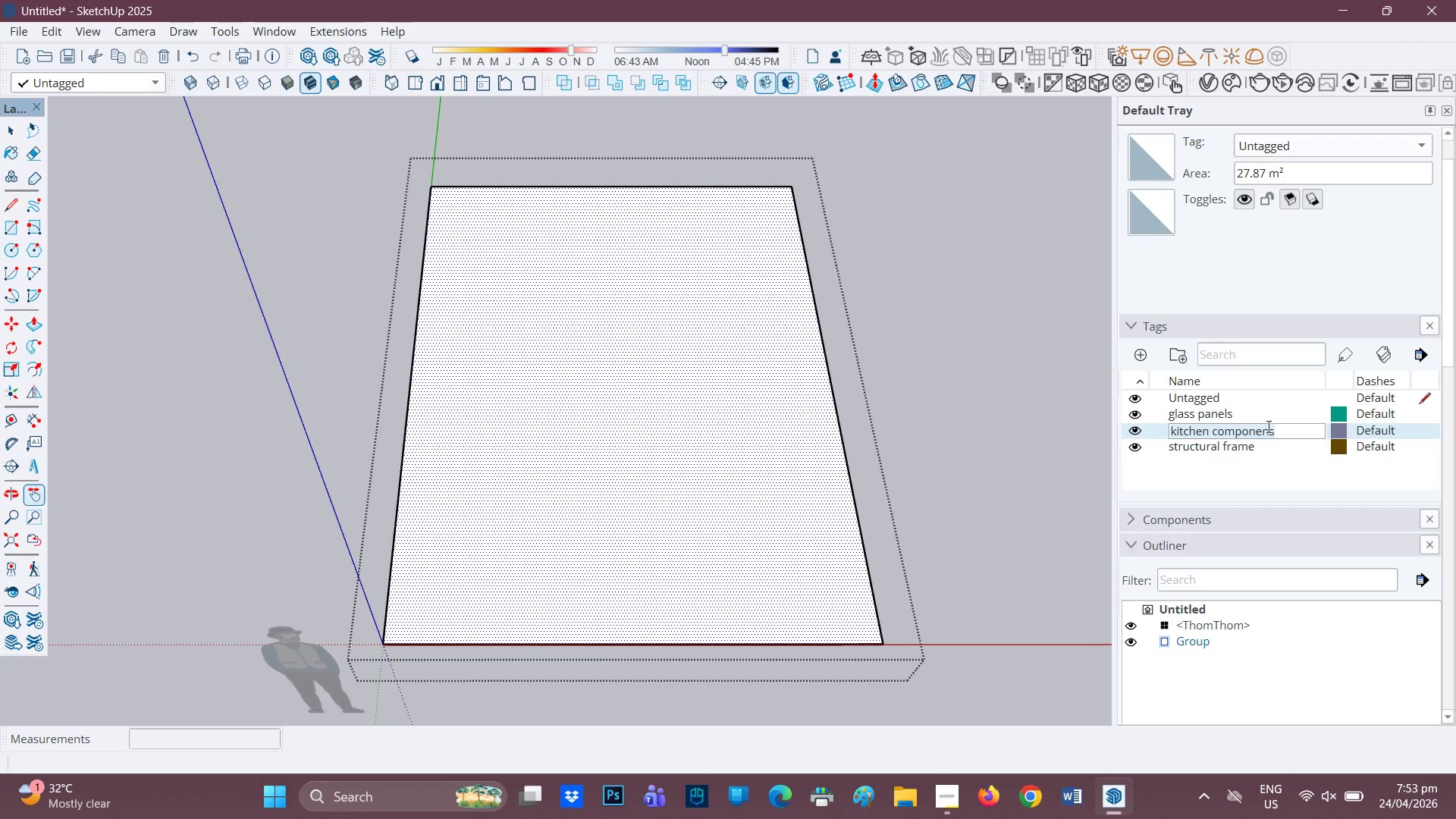 
wait(6.89)
 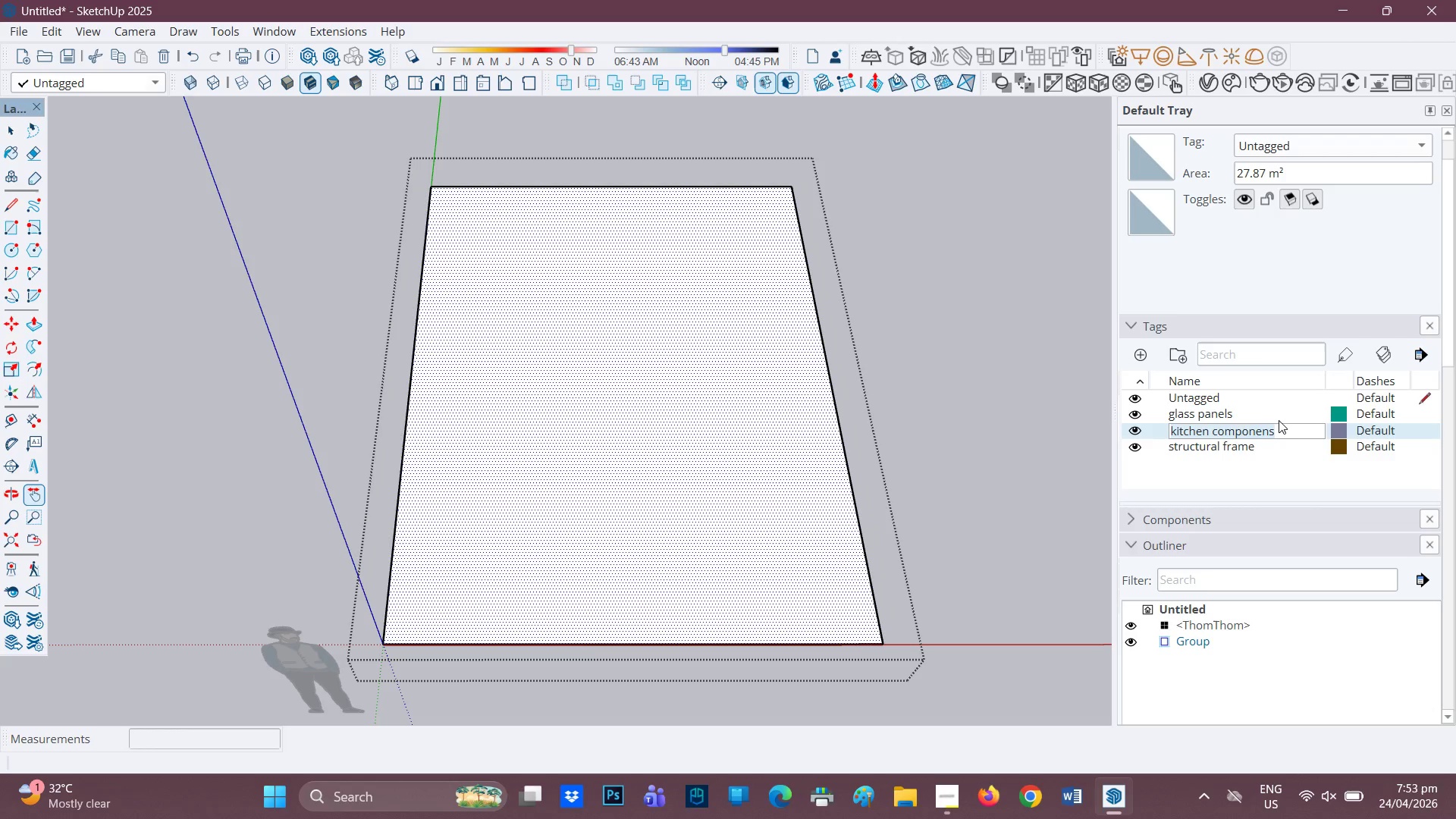 
left_click([1269, 428])
 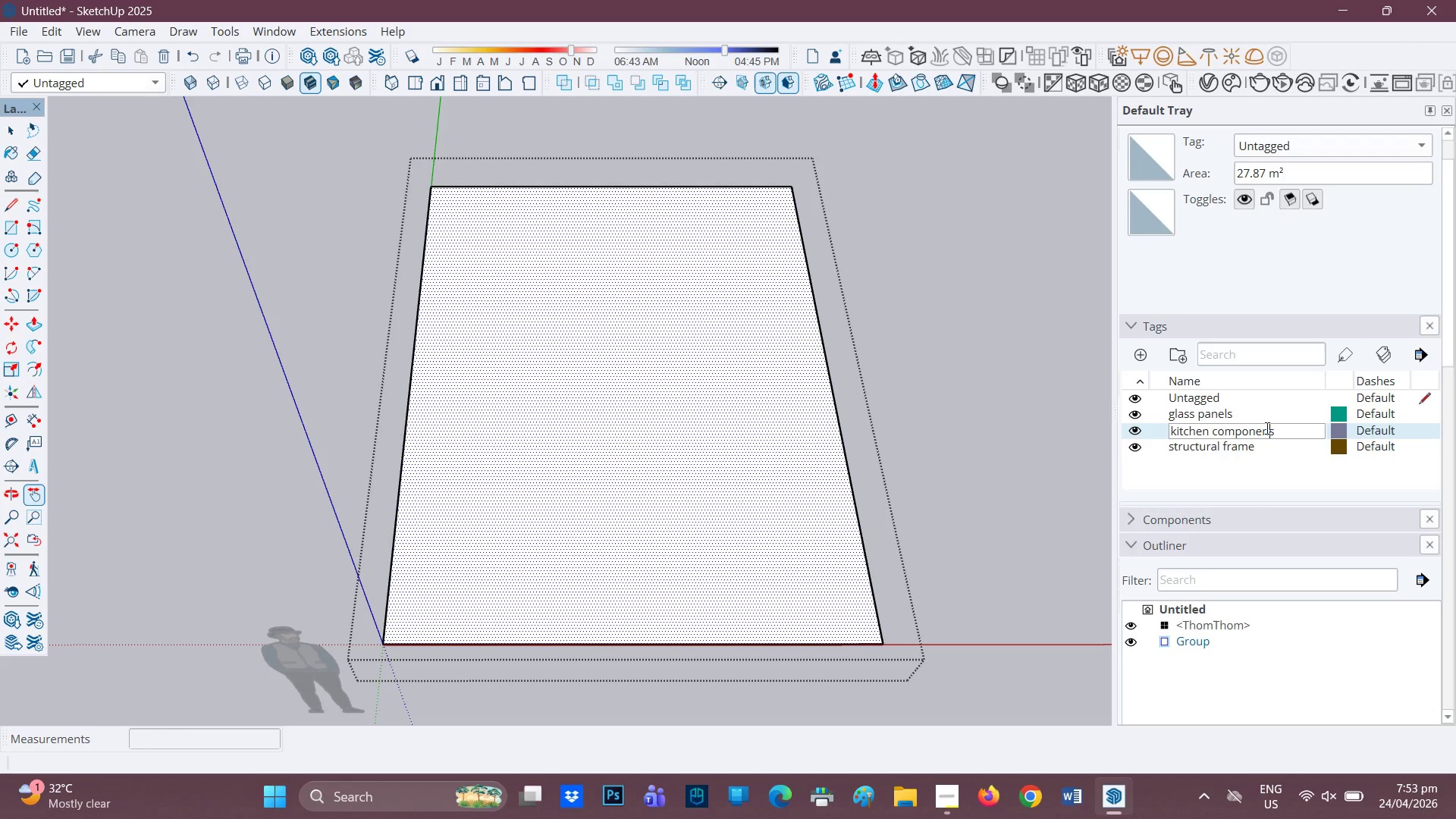 
key(T)
 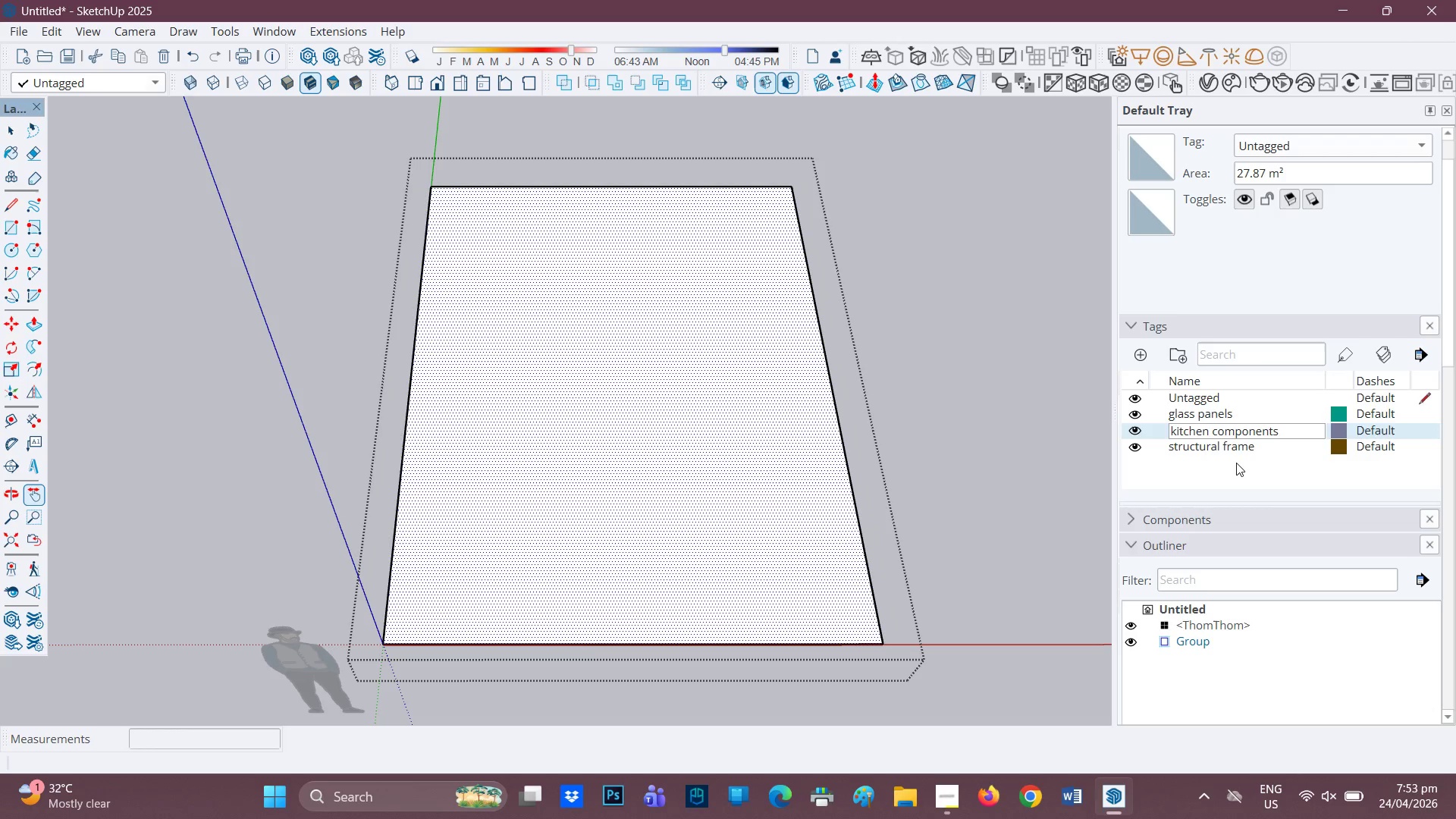 
left_click([1236, 463])
 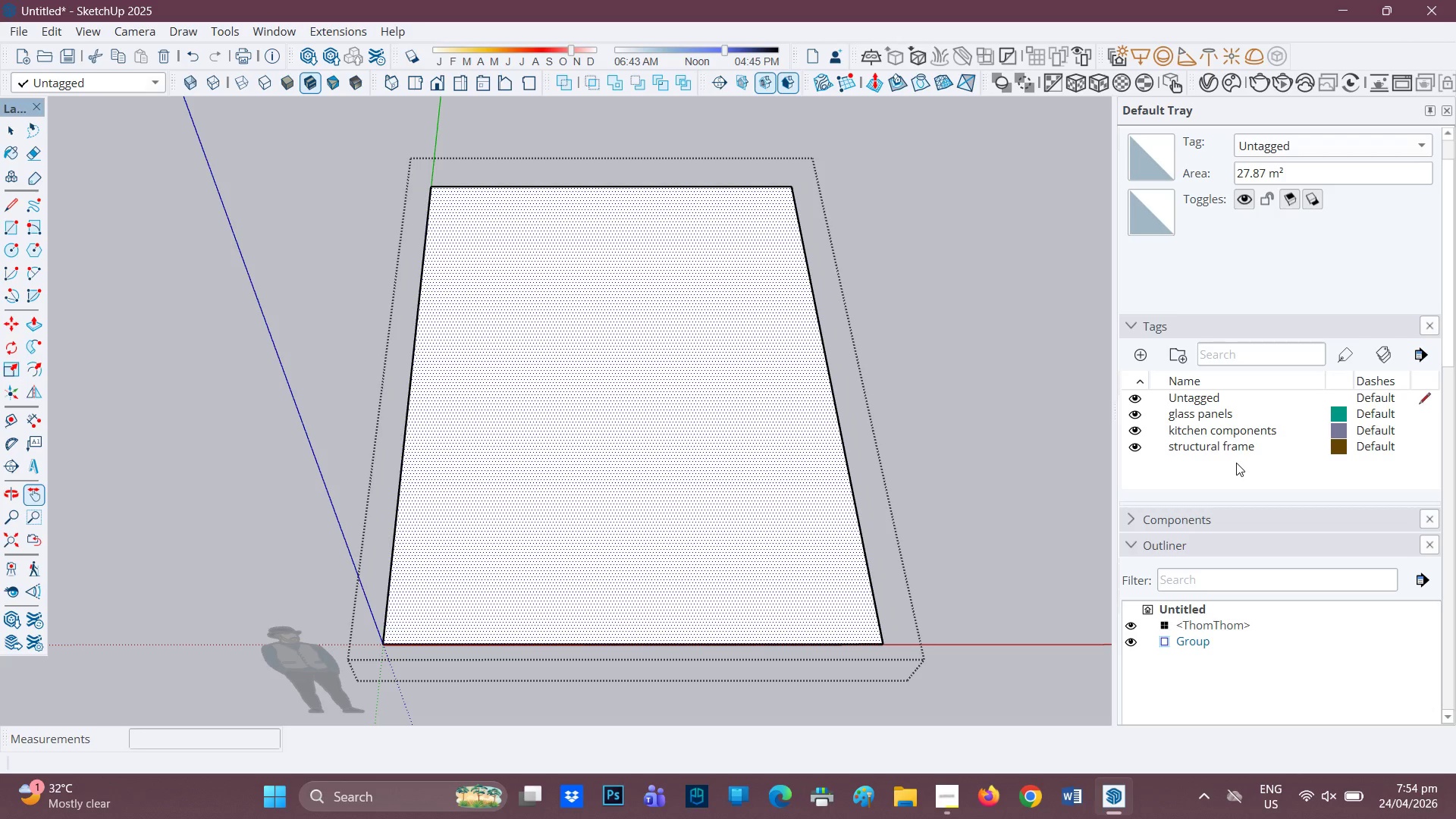 
wait(53.44)
 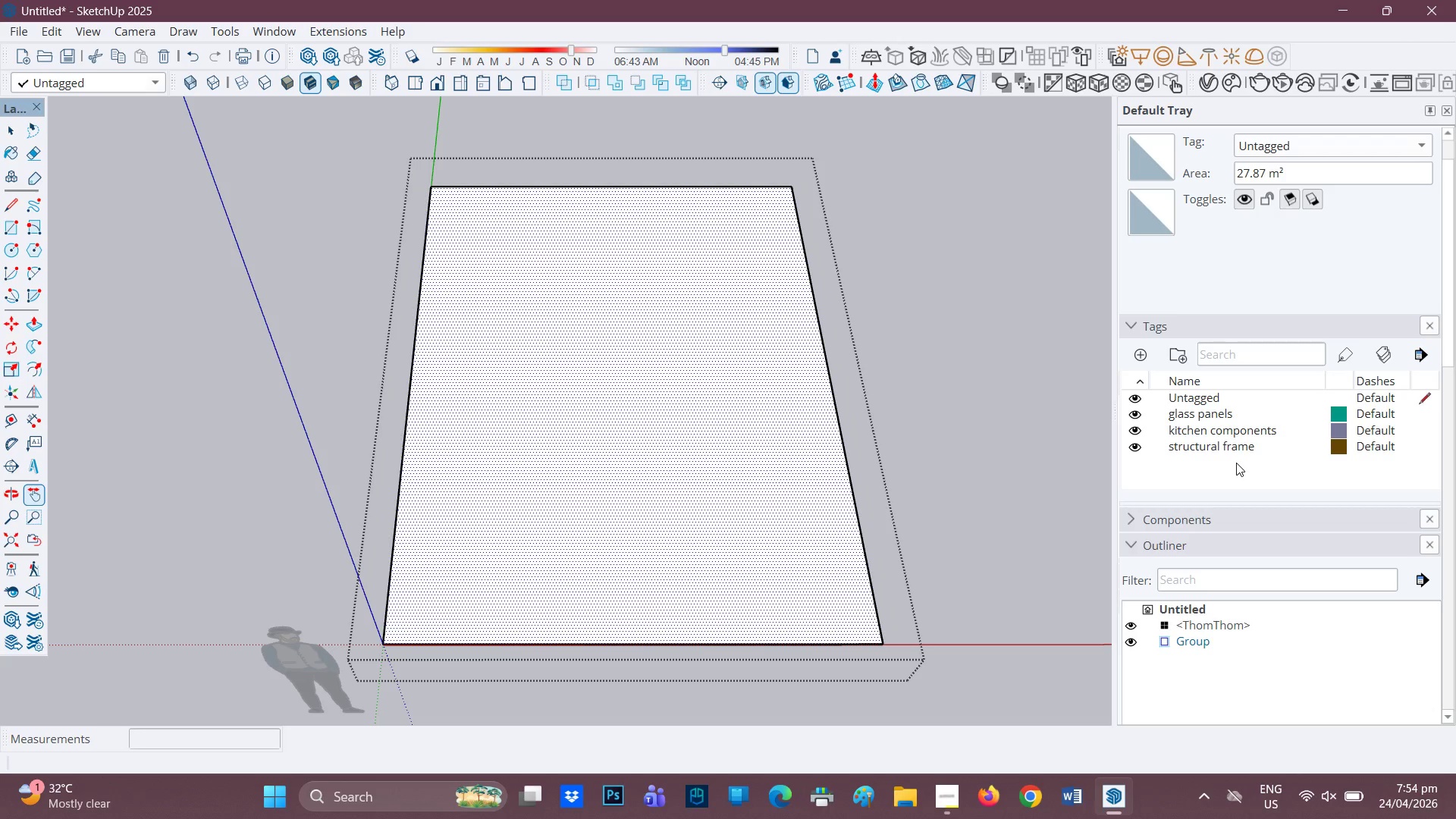 
key(H)
 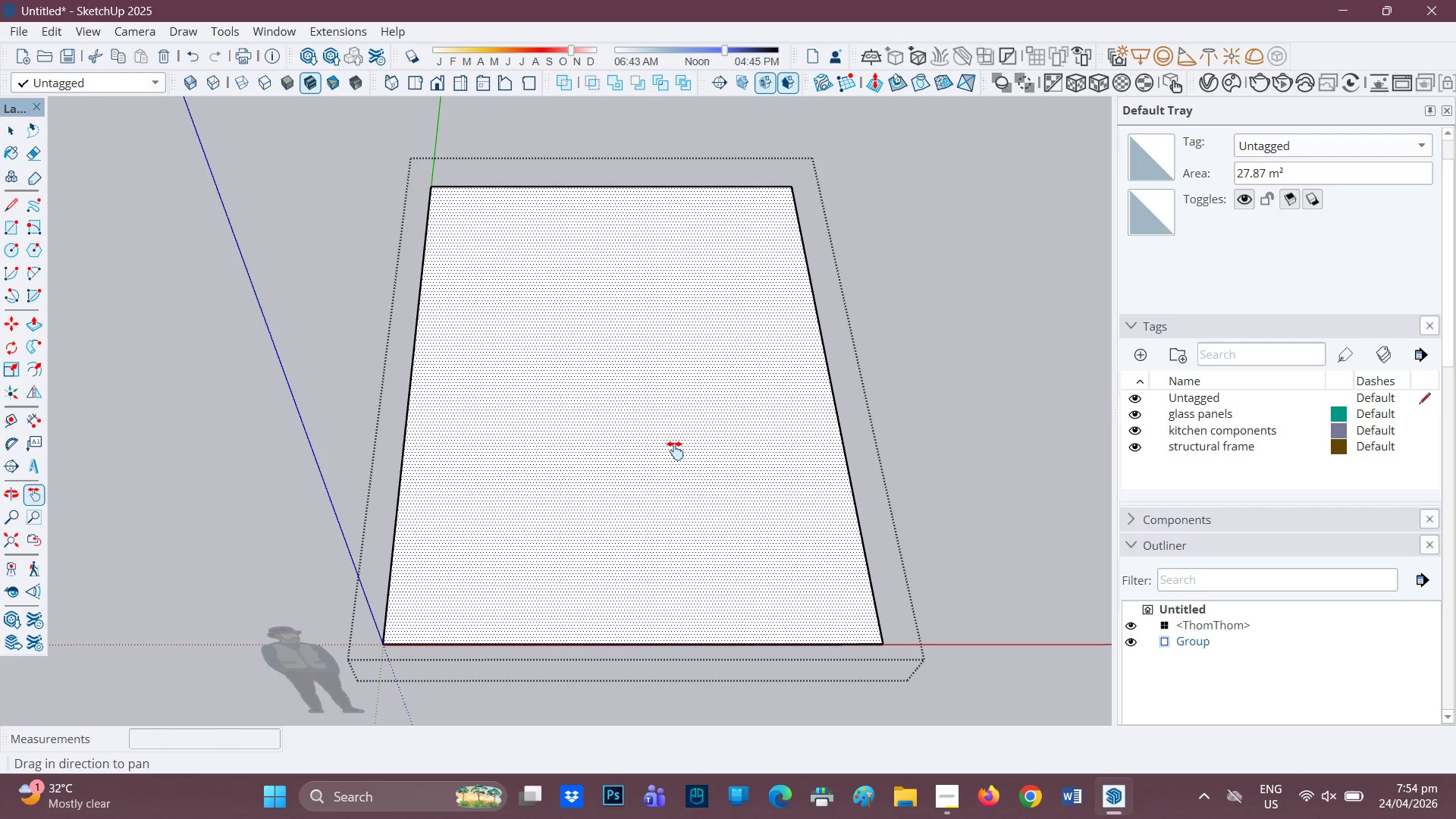 
wait(6.62)
 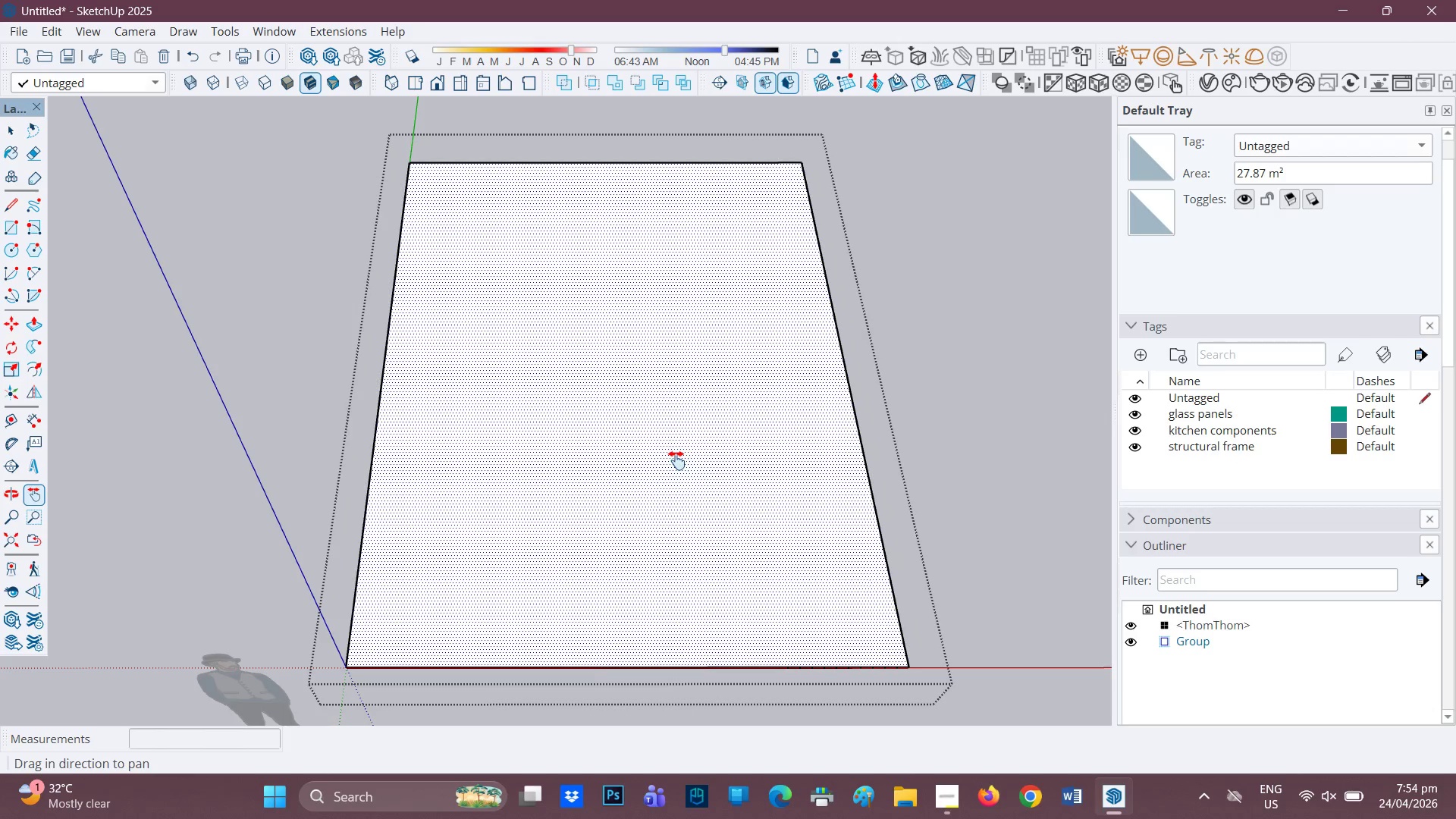 
key(H)
 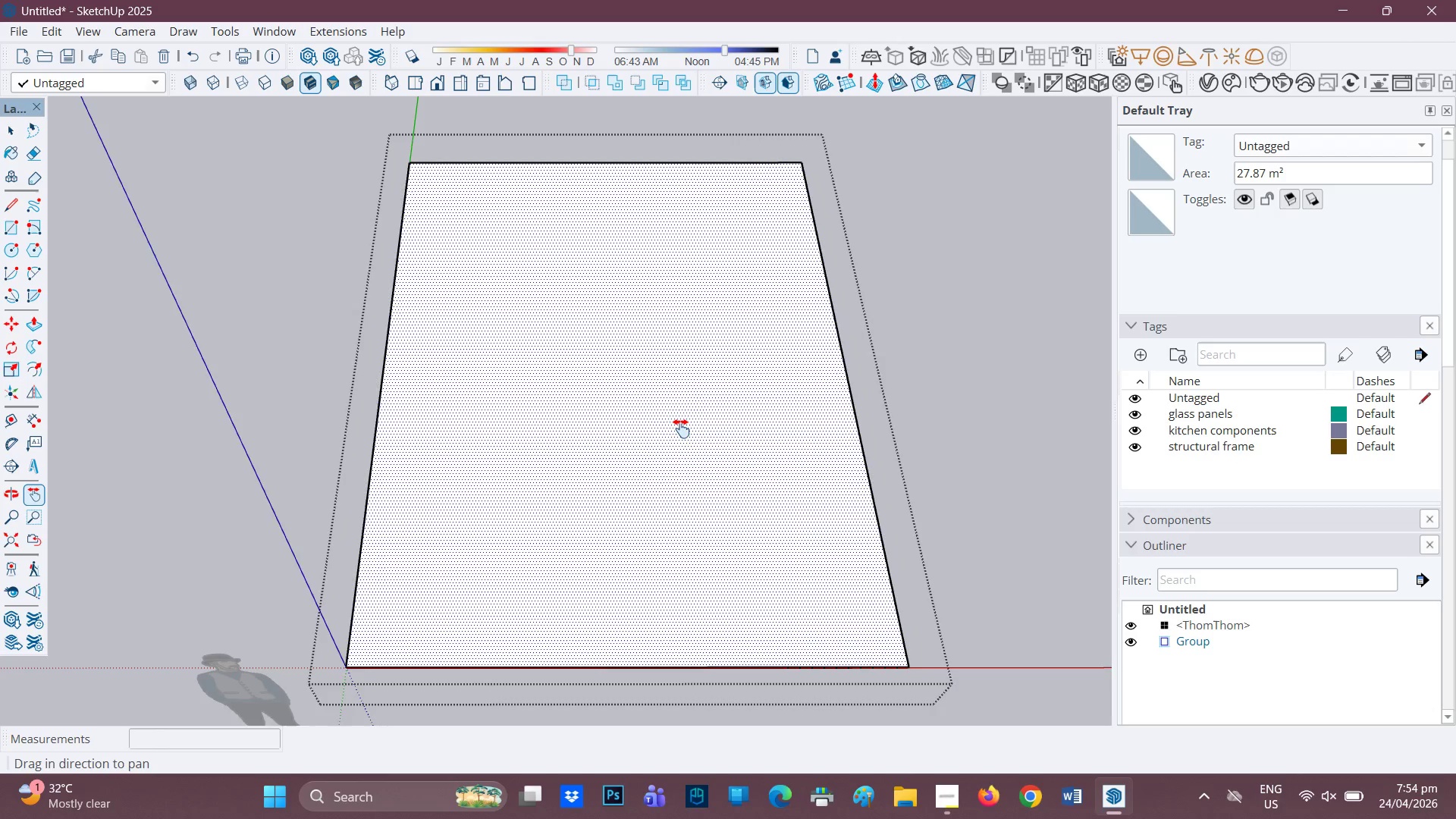 
scroll: coordinate [676, 460], scroll_direction: up, amount: 1.0
 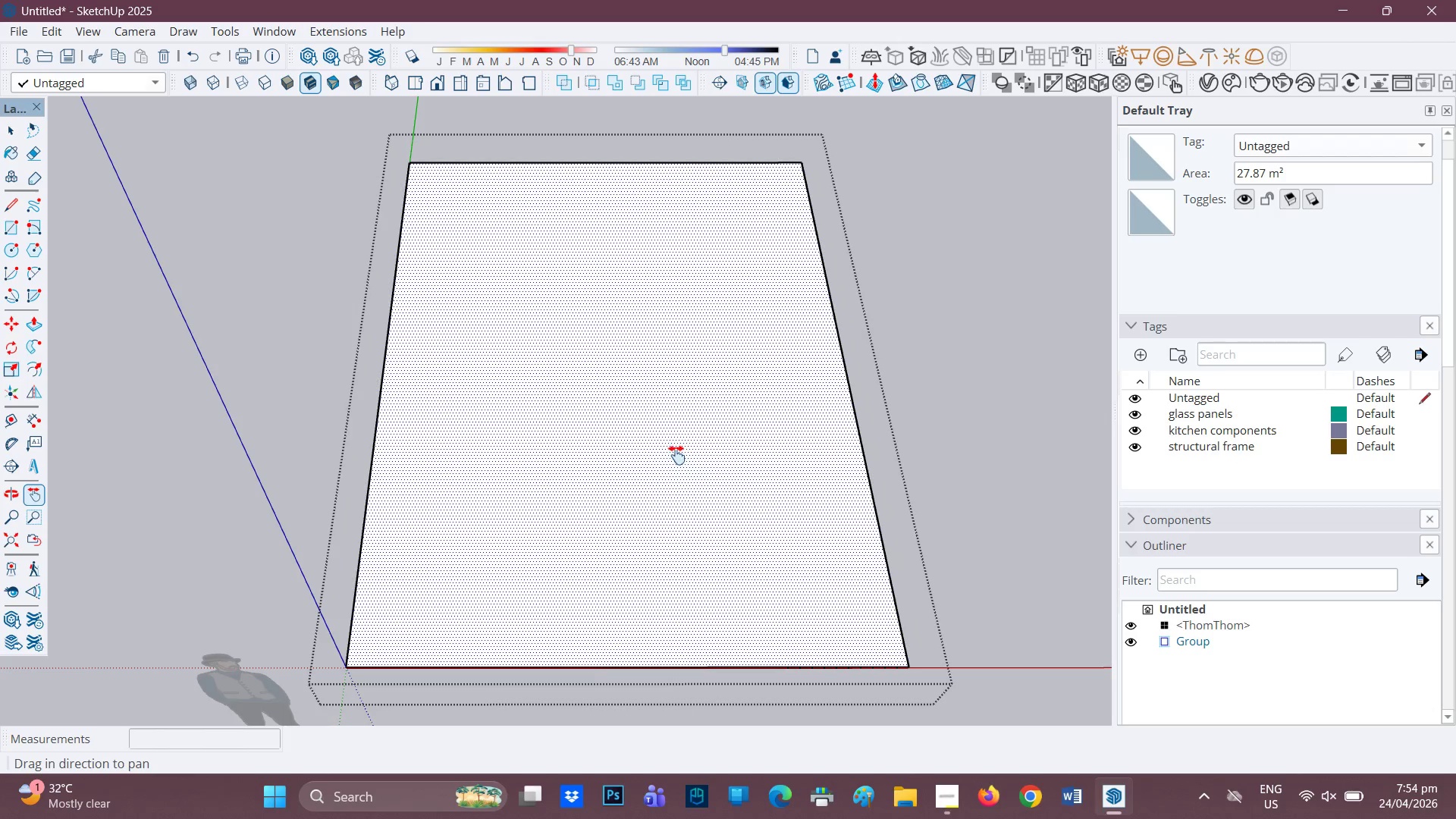 
left_click_drag(start_coordinate=[681, 428], to_coordinate=[800, 356])
 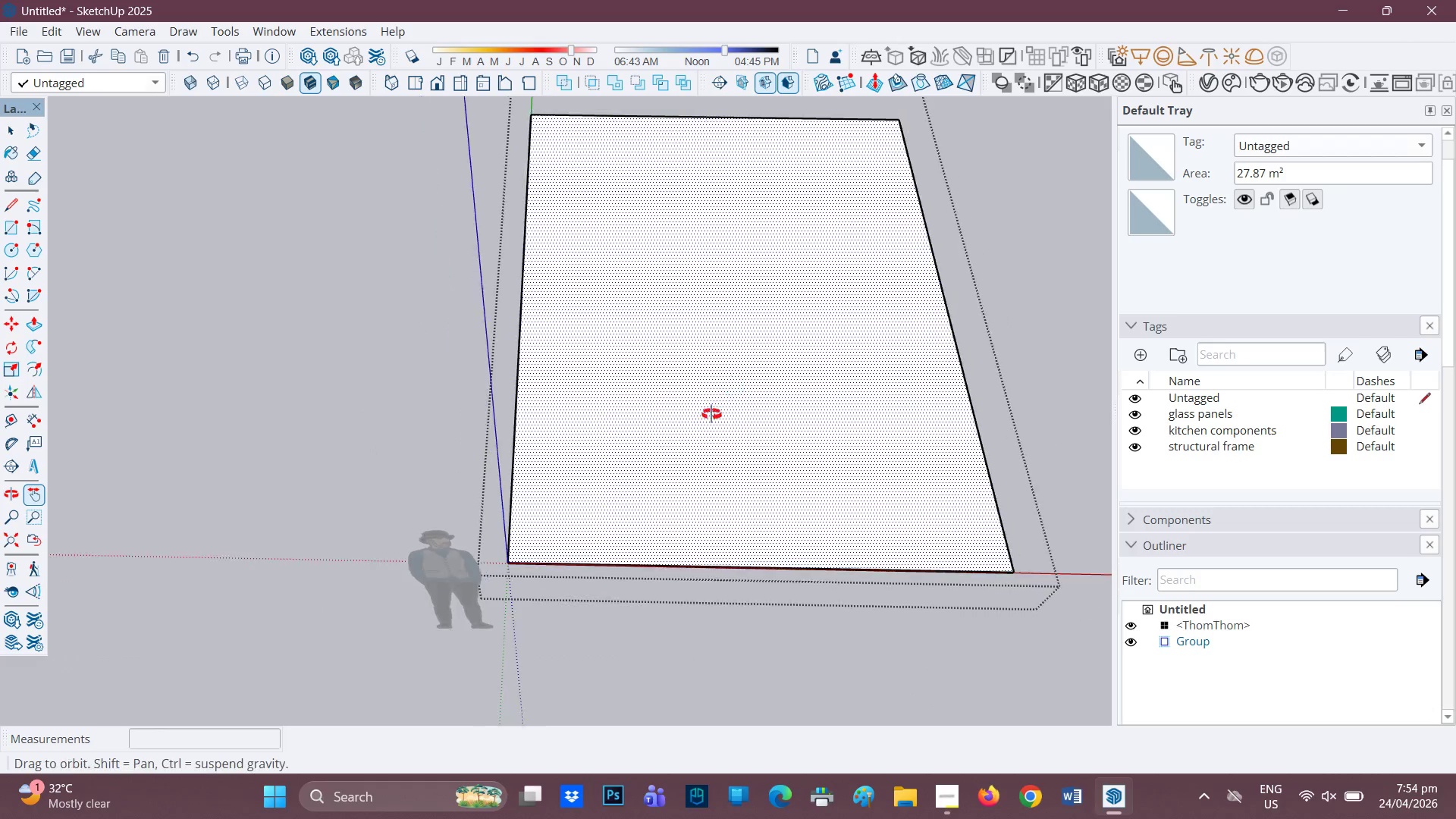 
scroll: coordinate [730, 386], scroll_direction: down, amount: 1.0
 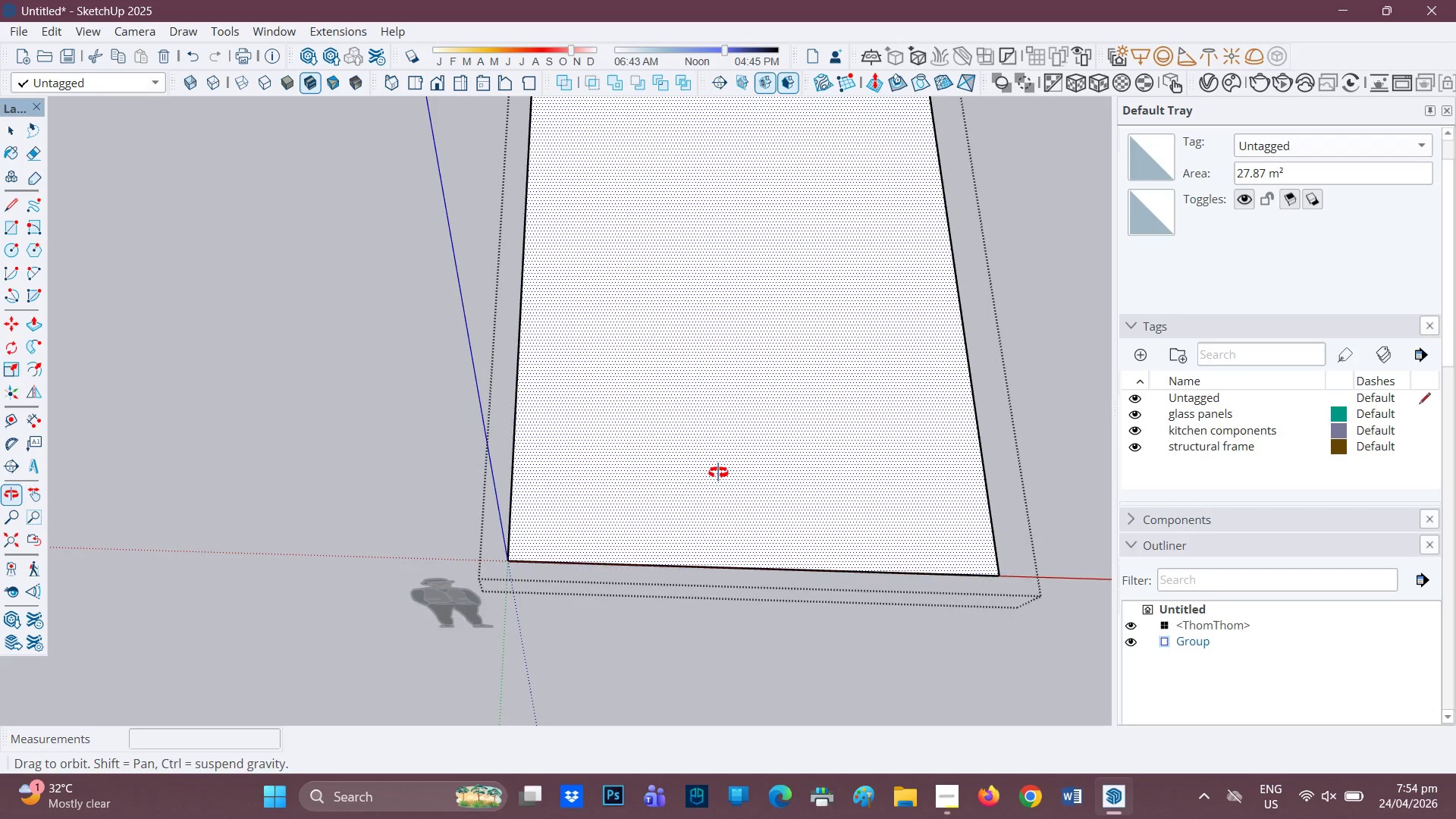 
key(H)
 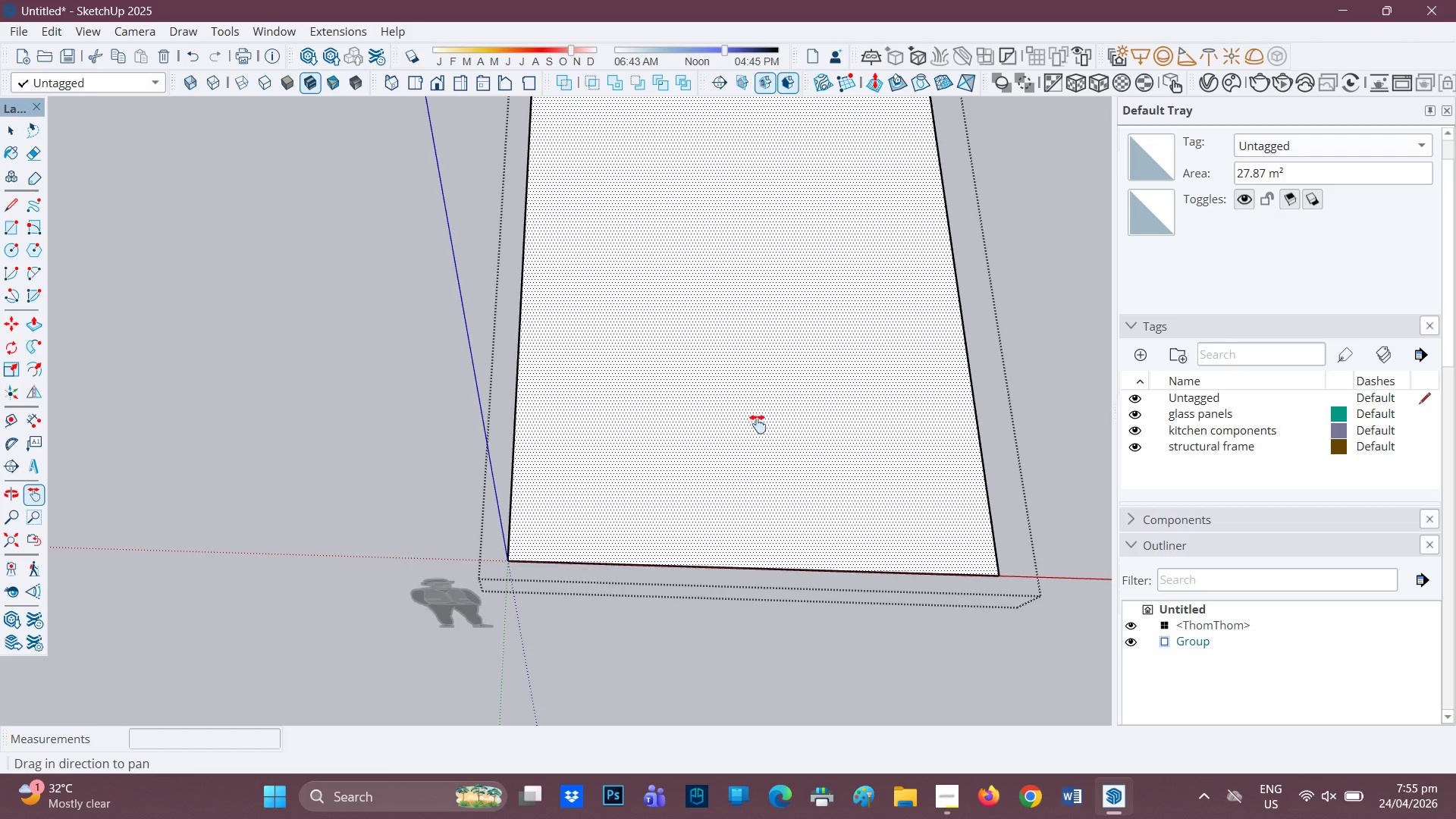 
left_click_drag(start_coordinate=[758, 424], to_coordinate=[458, 465])
 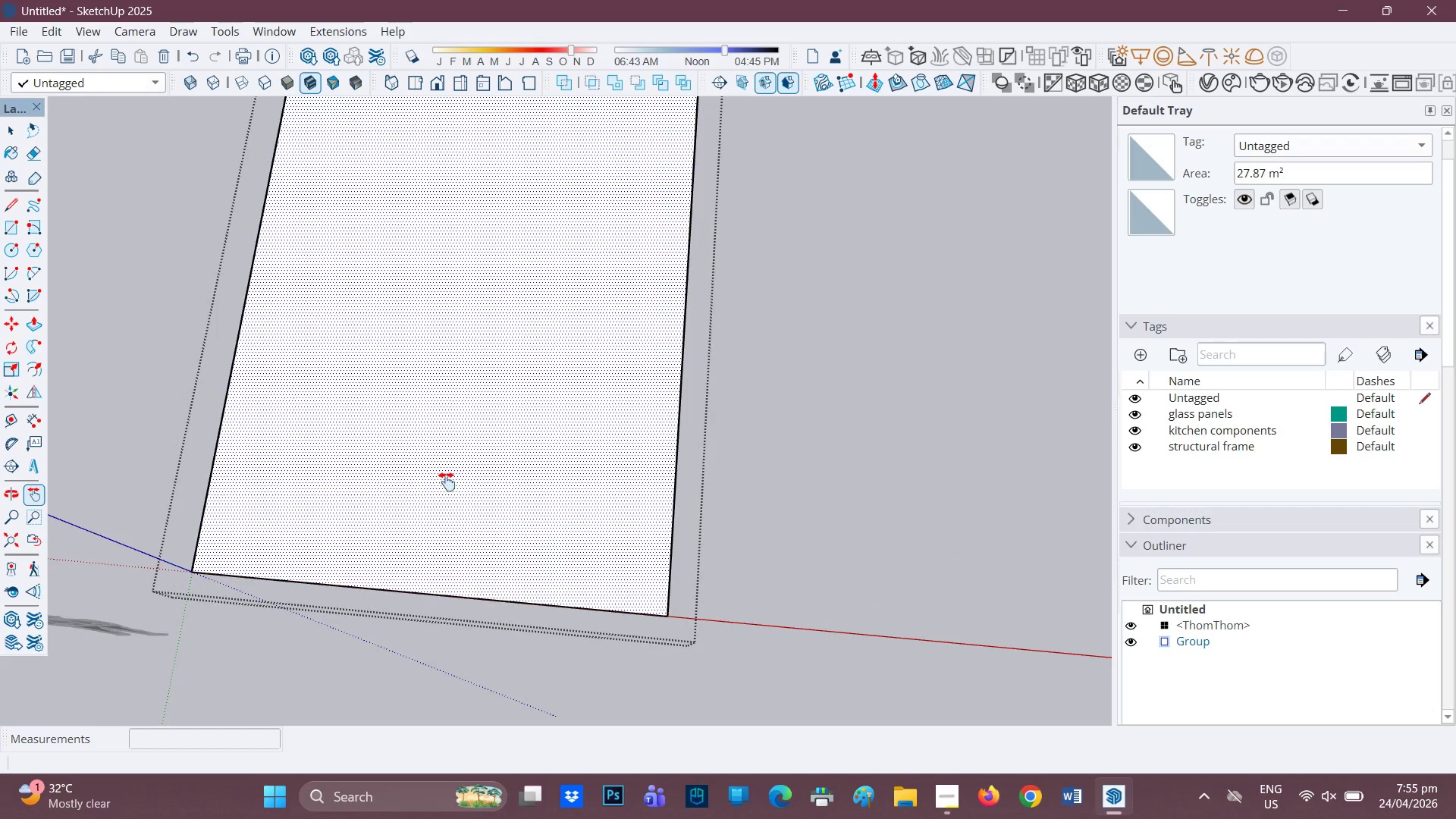 
key(H)
 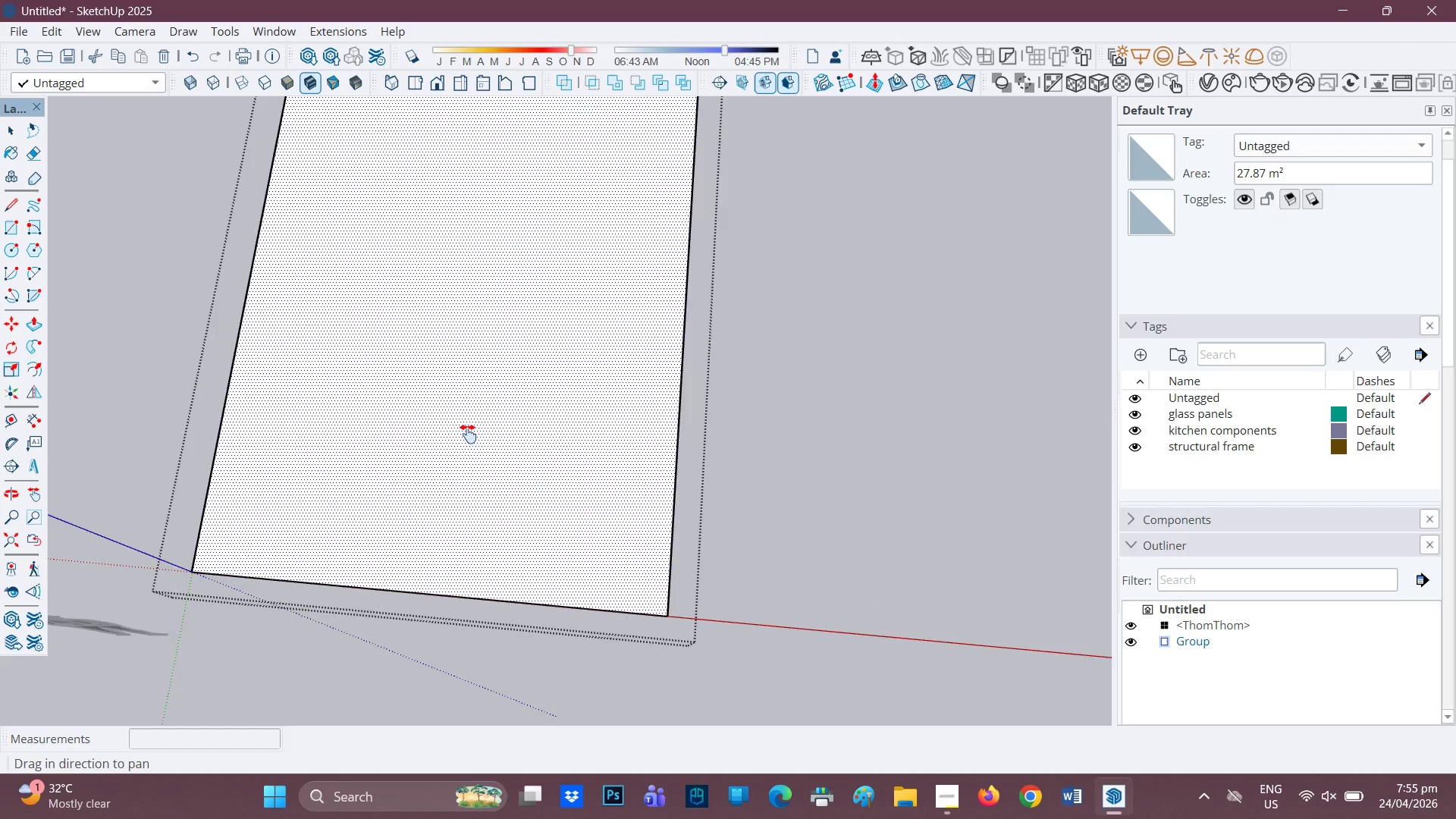 
left_click_drag(start_coordinate=[467, 435], to_coordinate=[198, 538])
 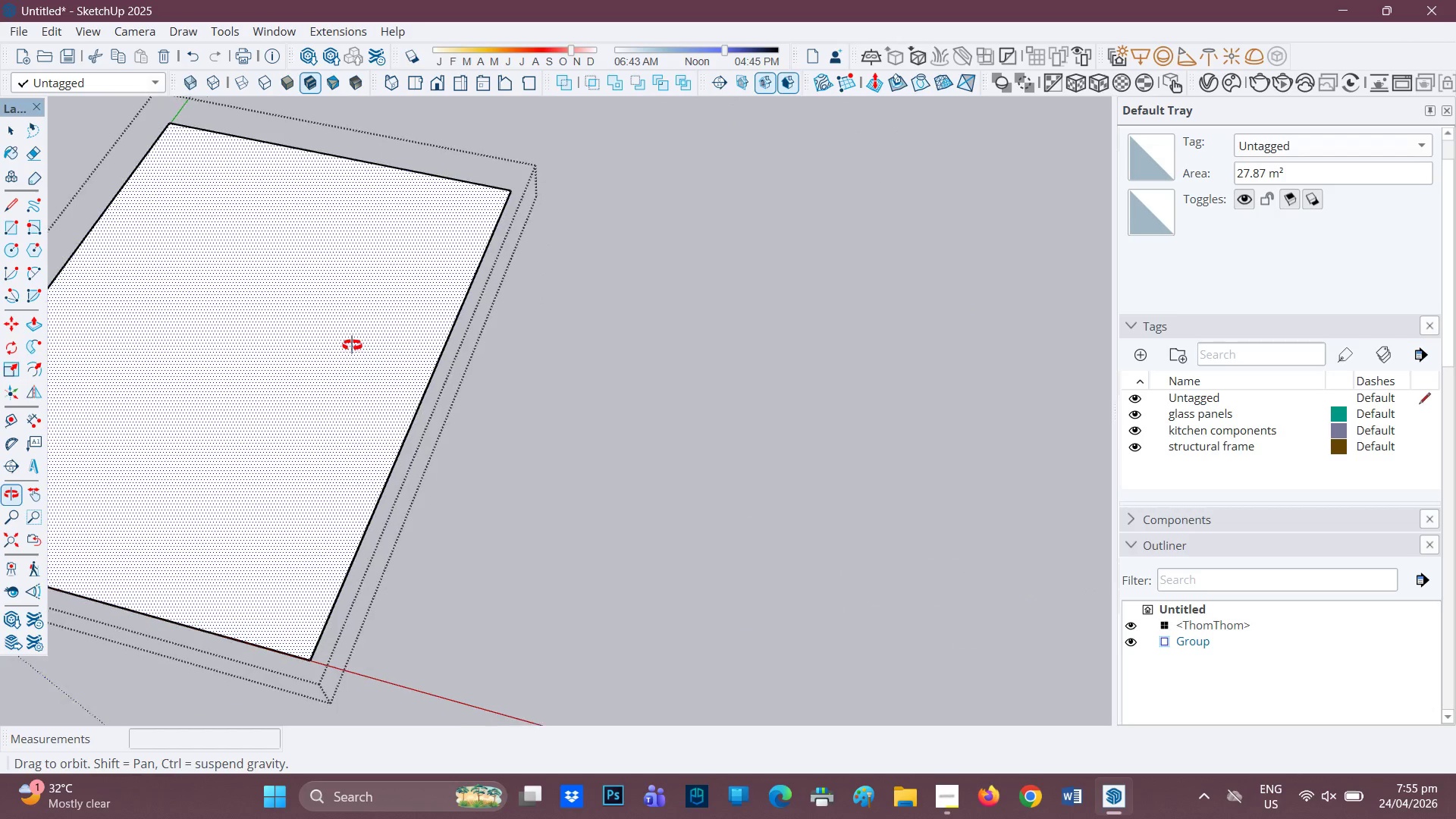 
key(Space)
 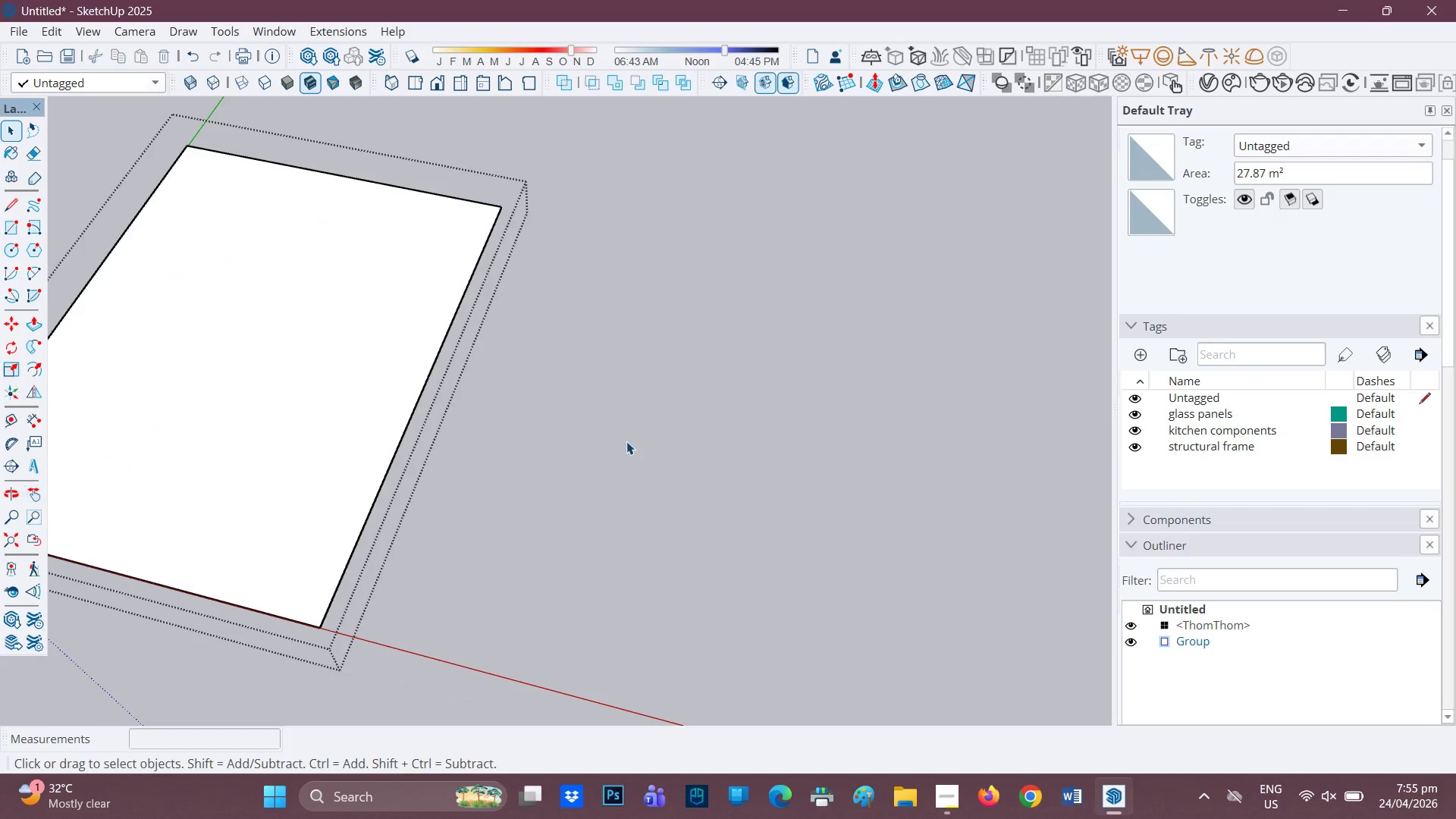 
left_click([626, 441])
 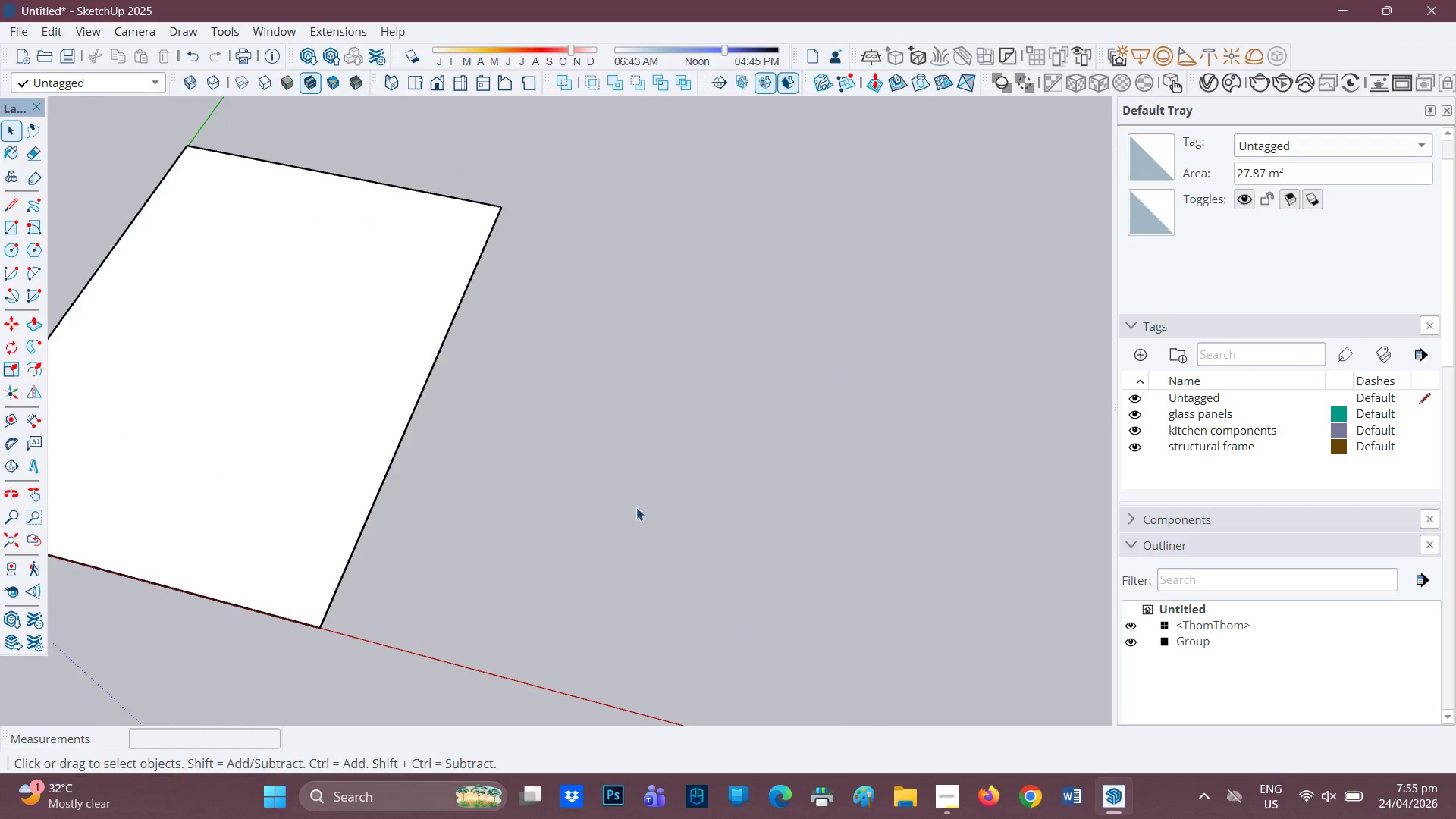 
scroll: coordinate [400, 366], scroll_direction: down, amount: 1.0
 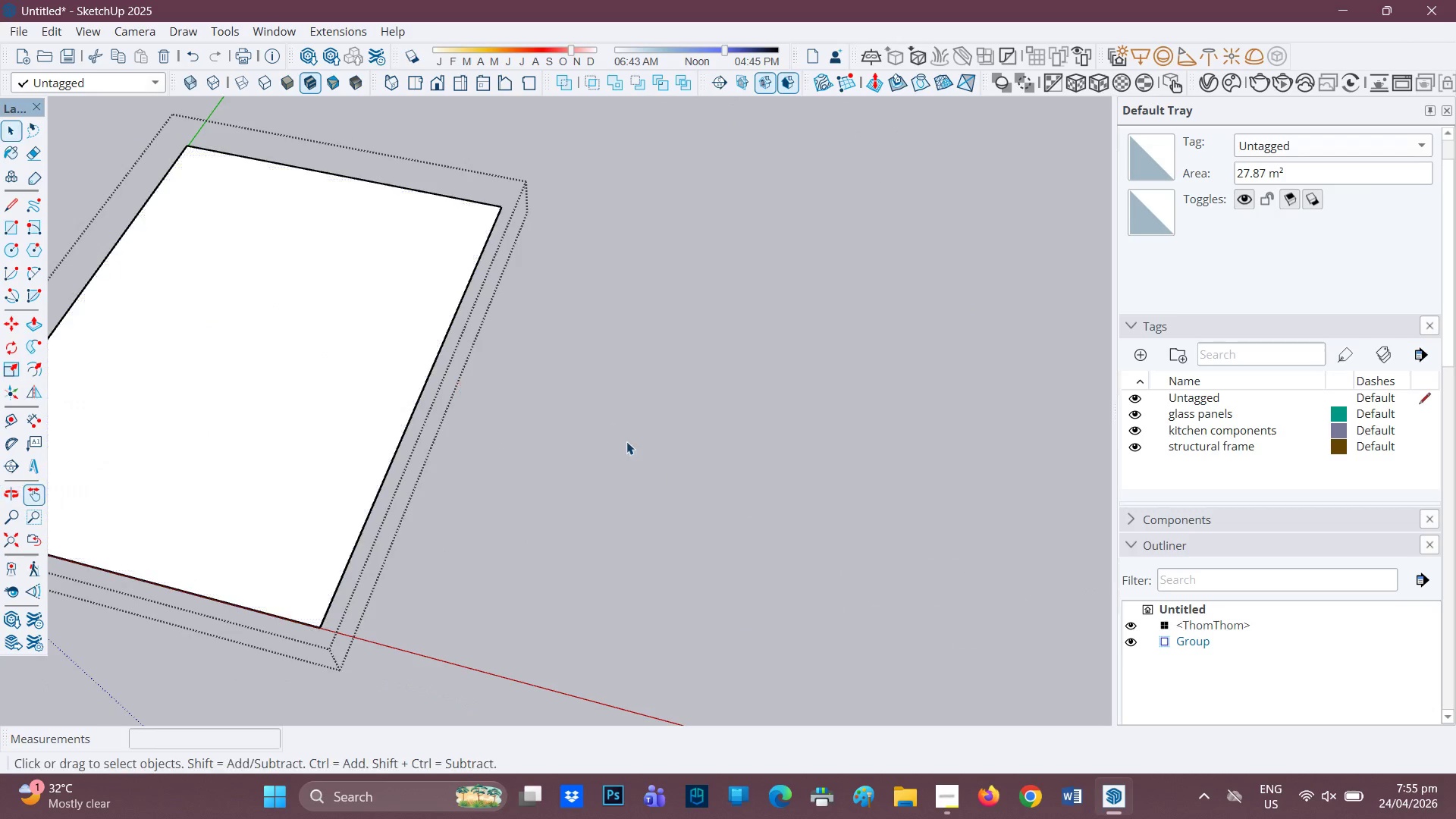 
key(H)
 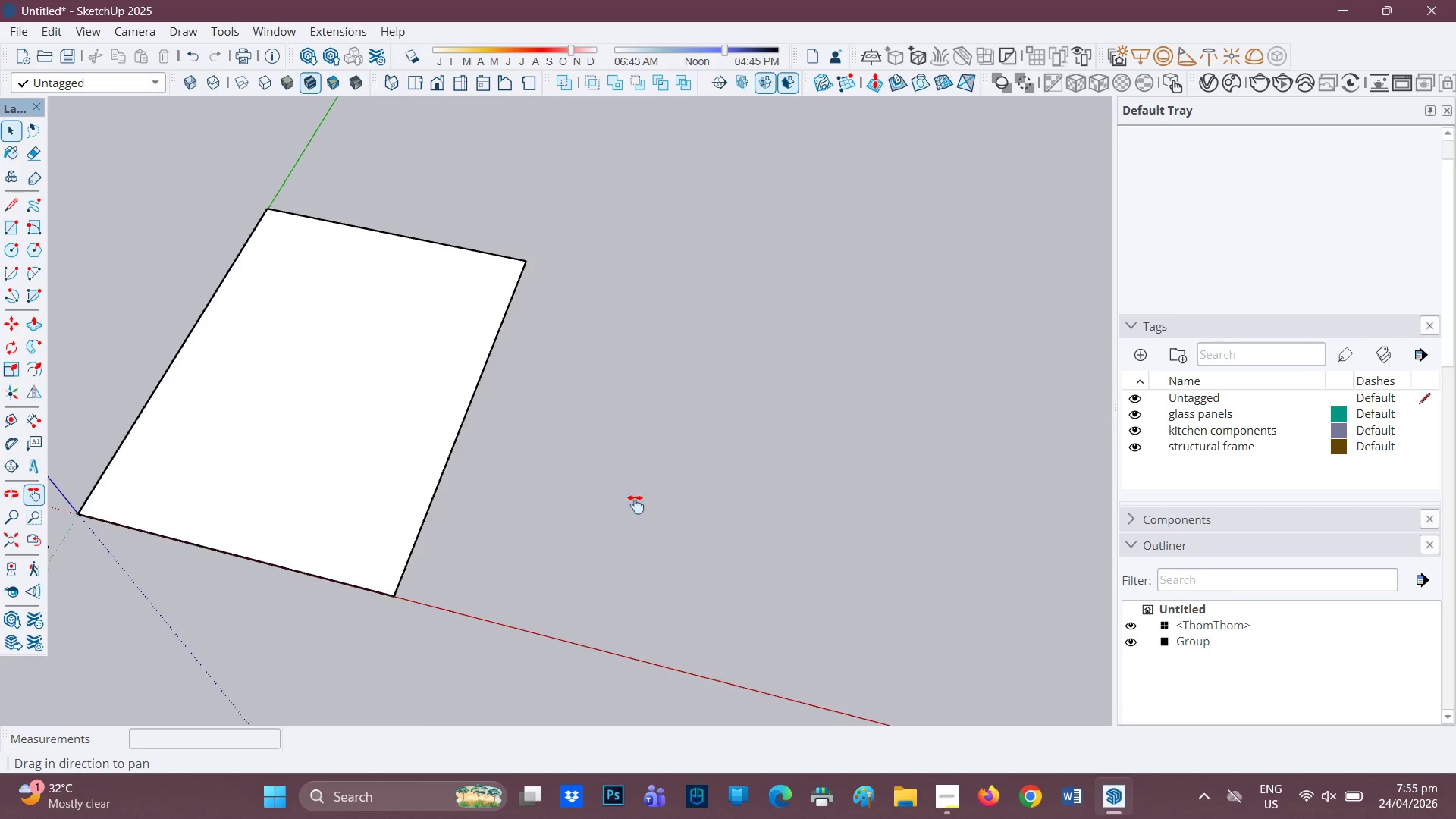 
left_click_drag(start_coordinate=[651, 519], to_coordinate=[419, 410])
 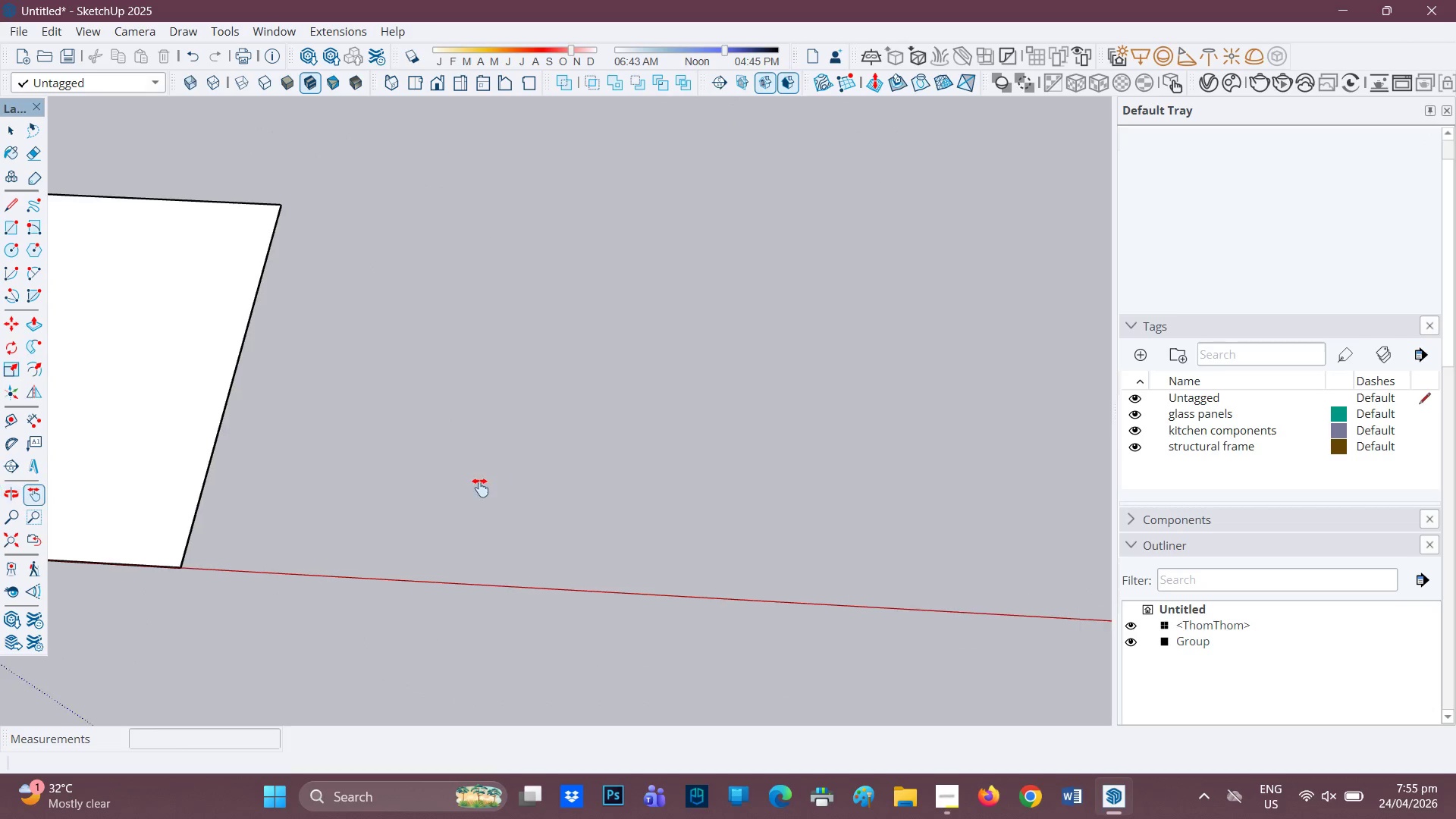 
scroll: coordinate [635, 508], scroll_direction: down, amount: 3.0
 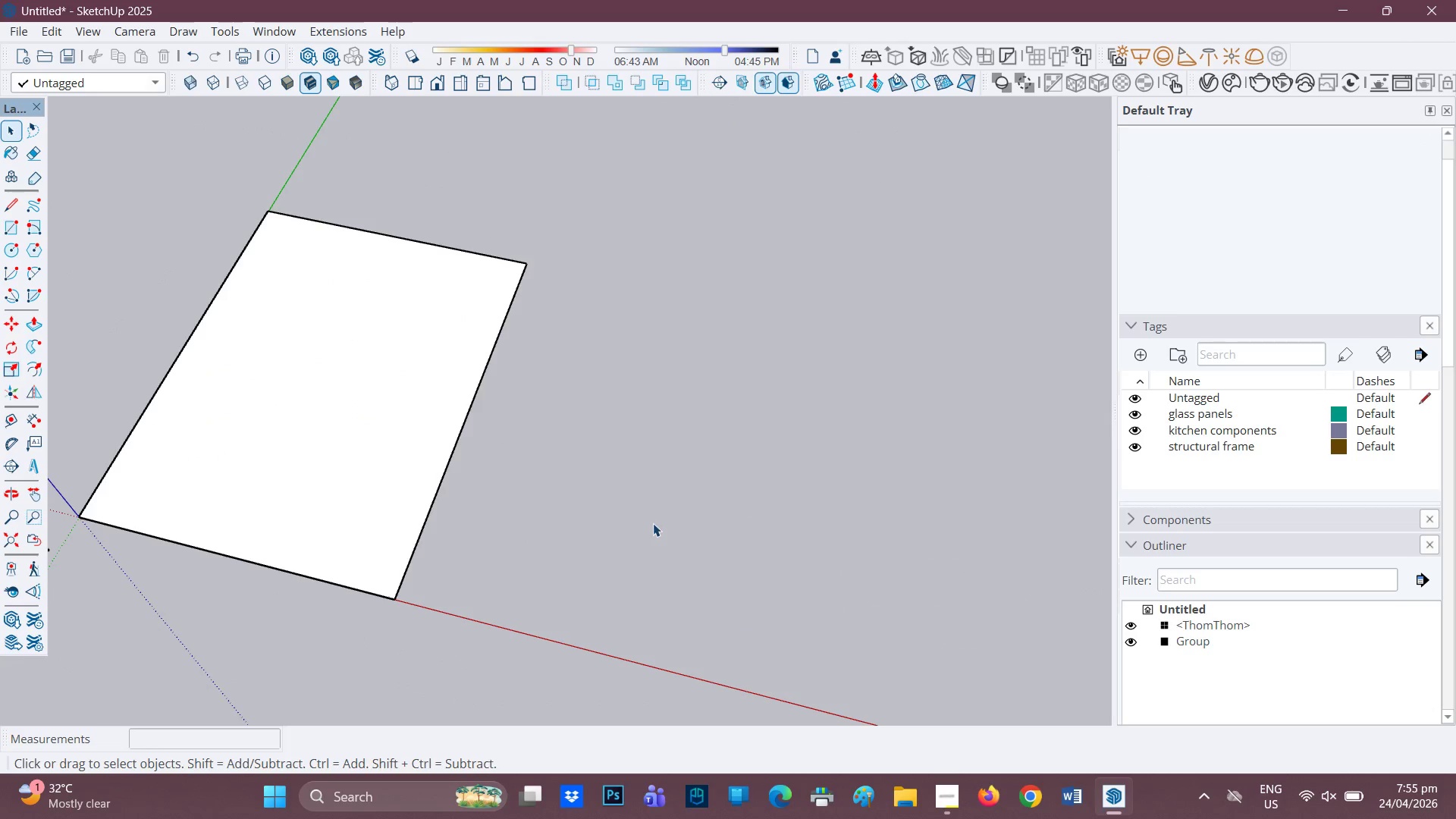 
key(R)
 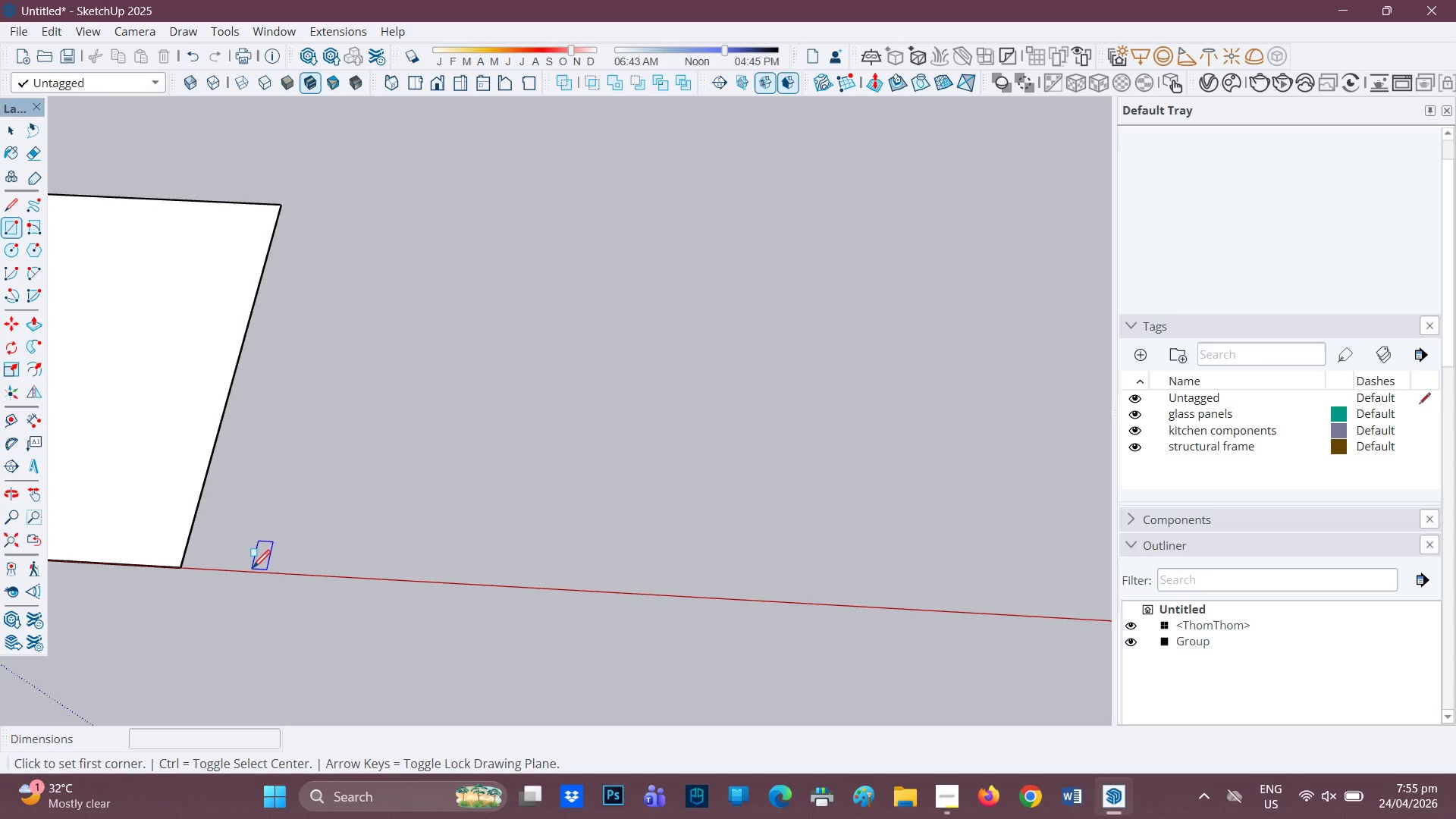 
wait(8.0)
 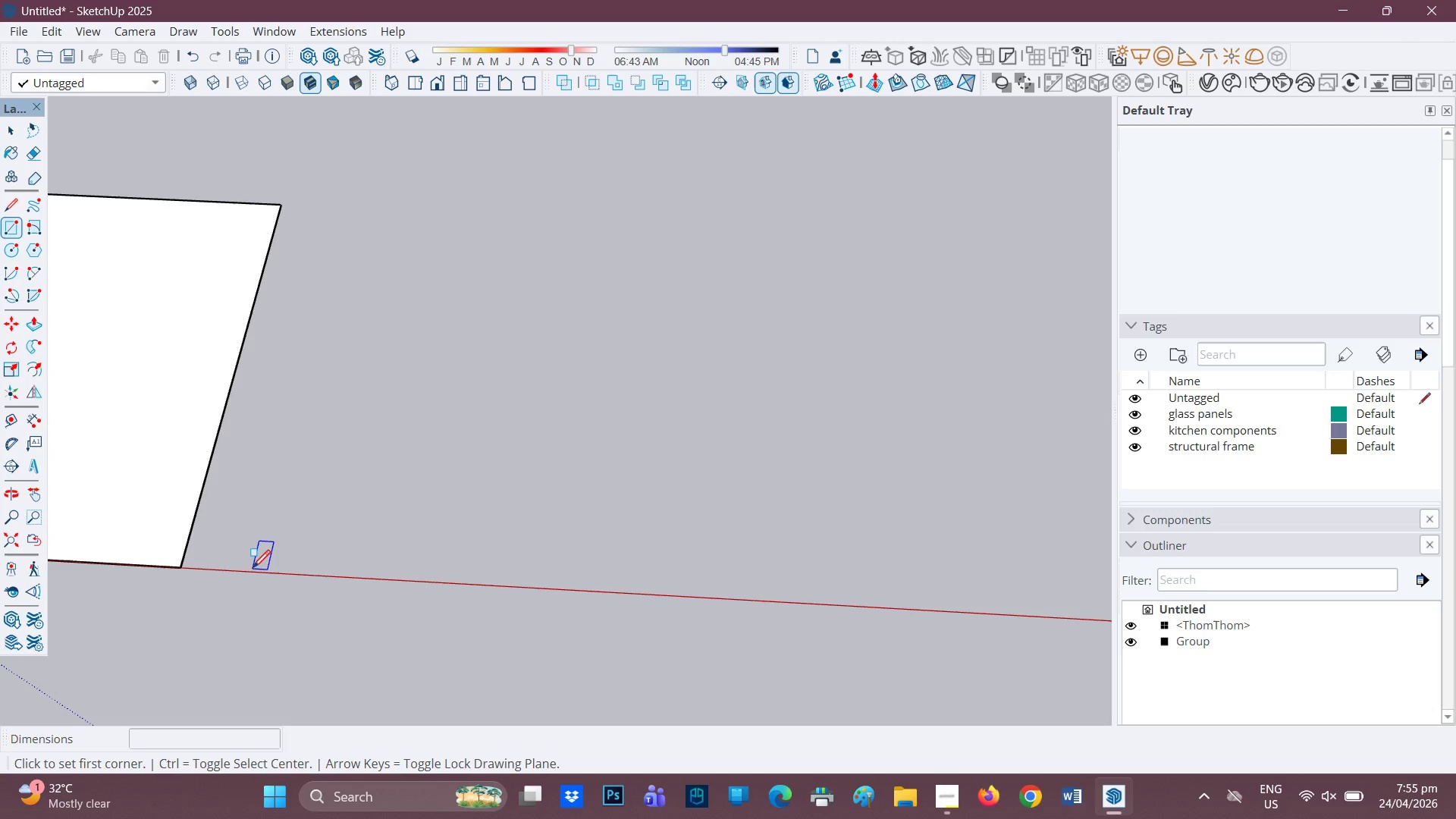 
left_click_drag(start_coordinate=[243, 570], to_coordinate=[252, 570])
 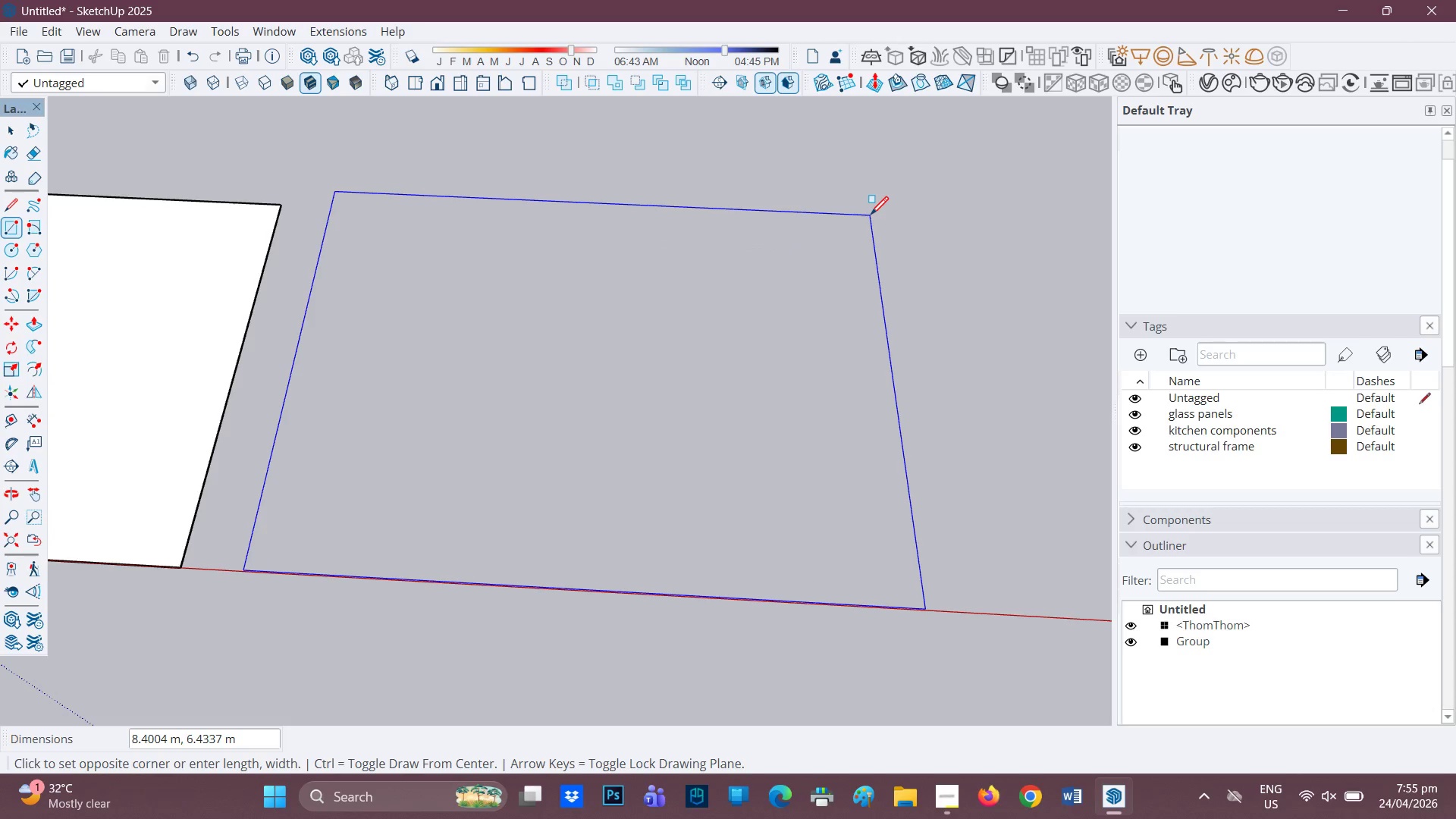 
type(36,)
 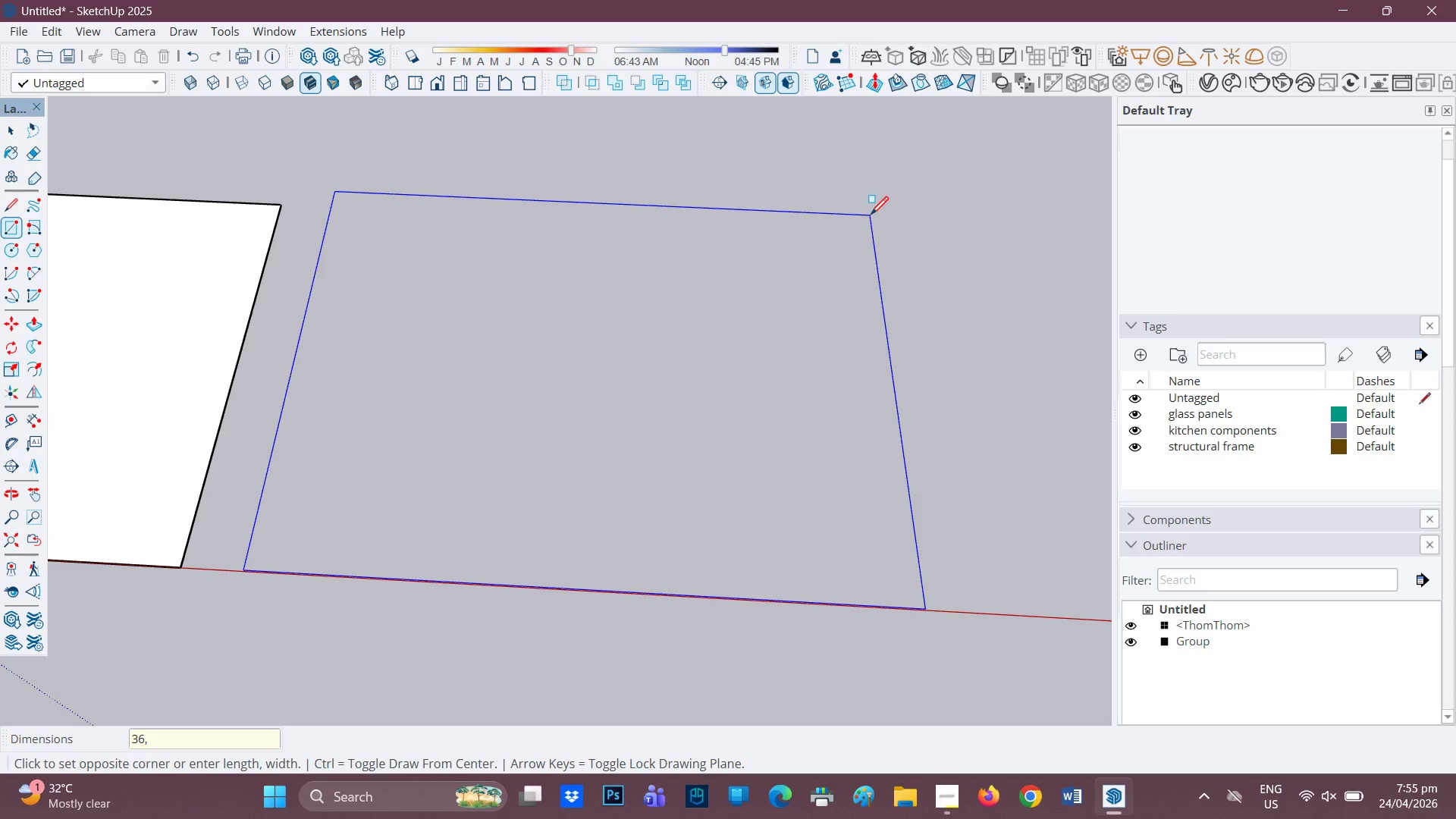 
key(Backspace)
 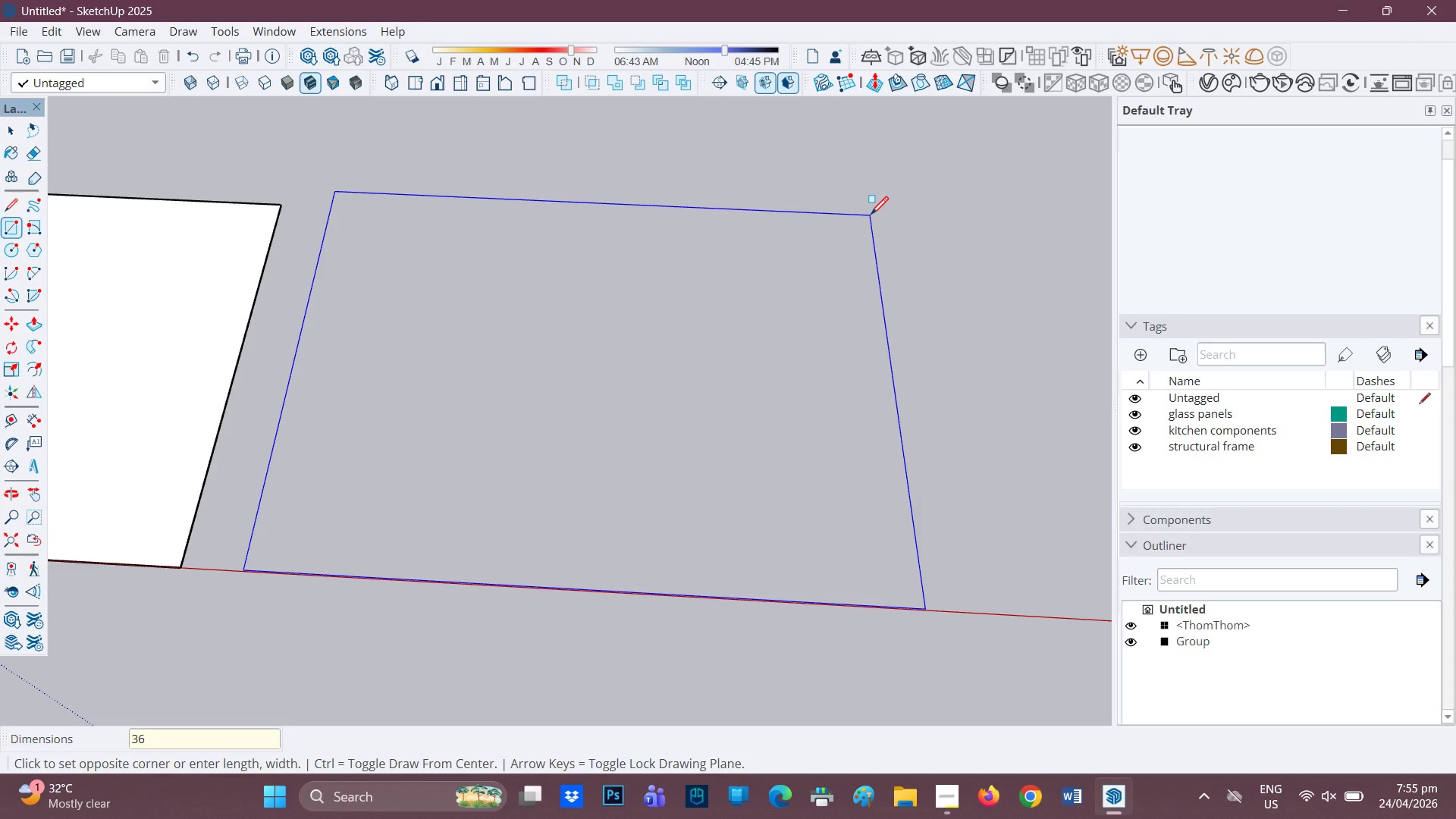 
key(Quote)
 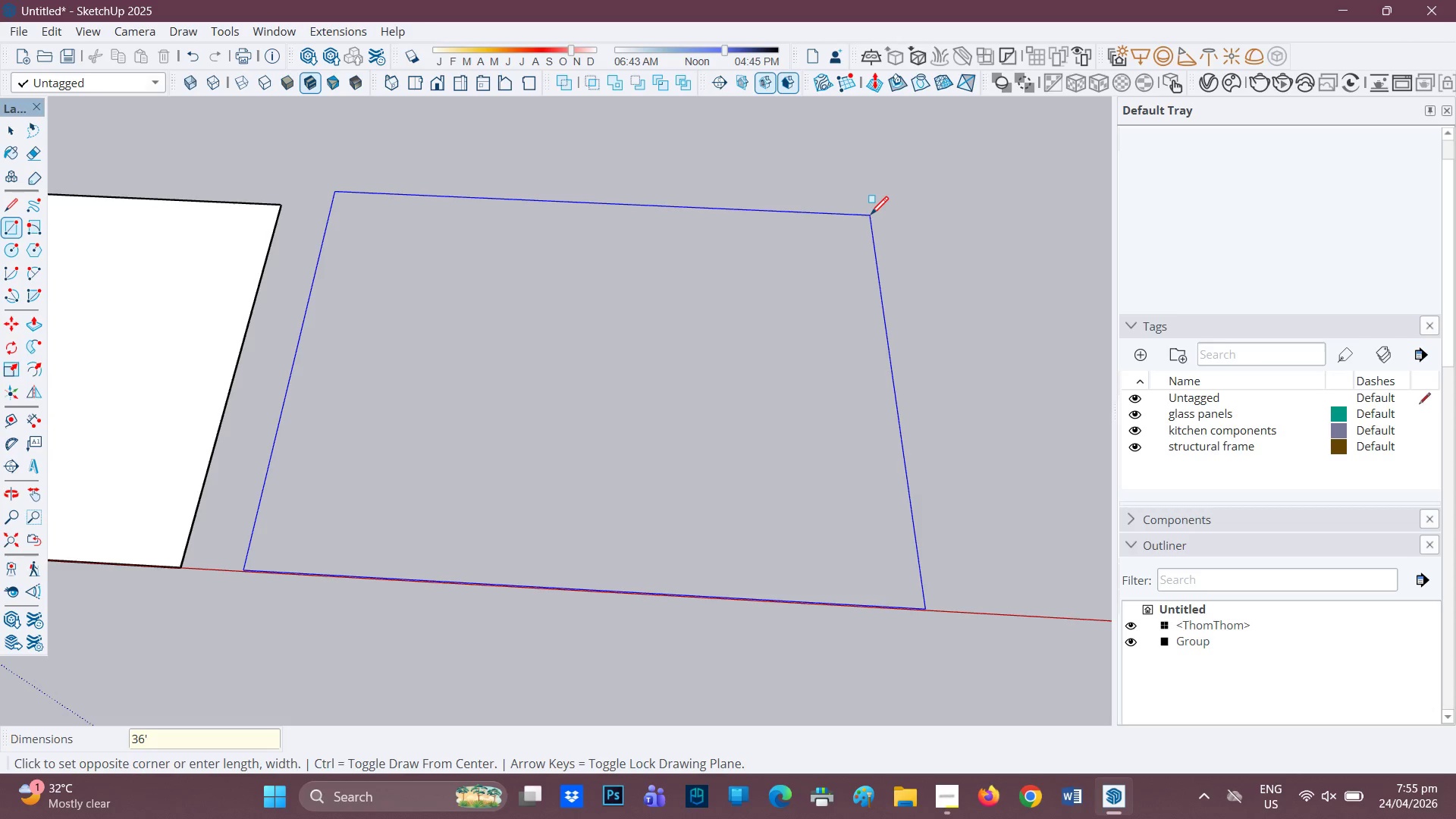 
key(Comma)
 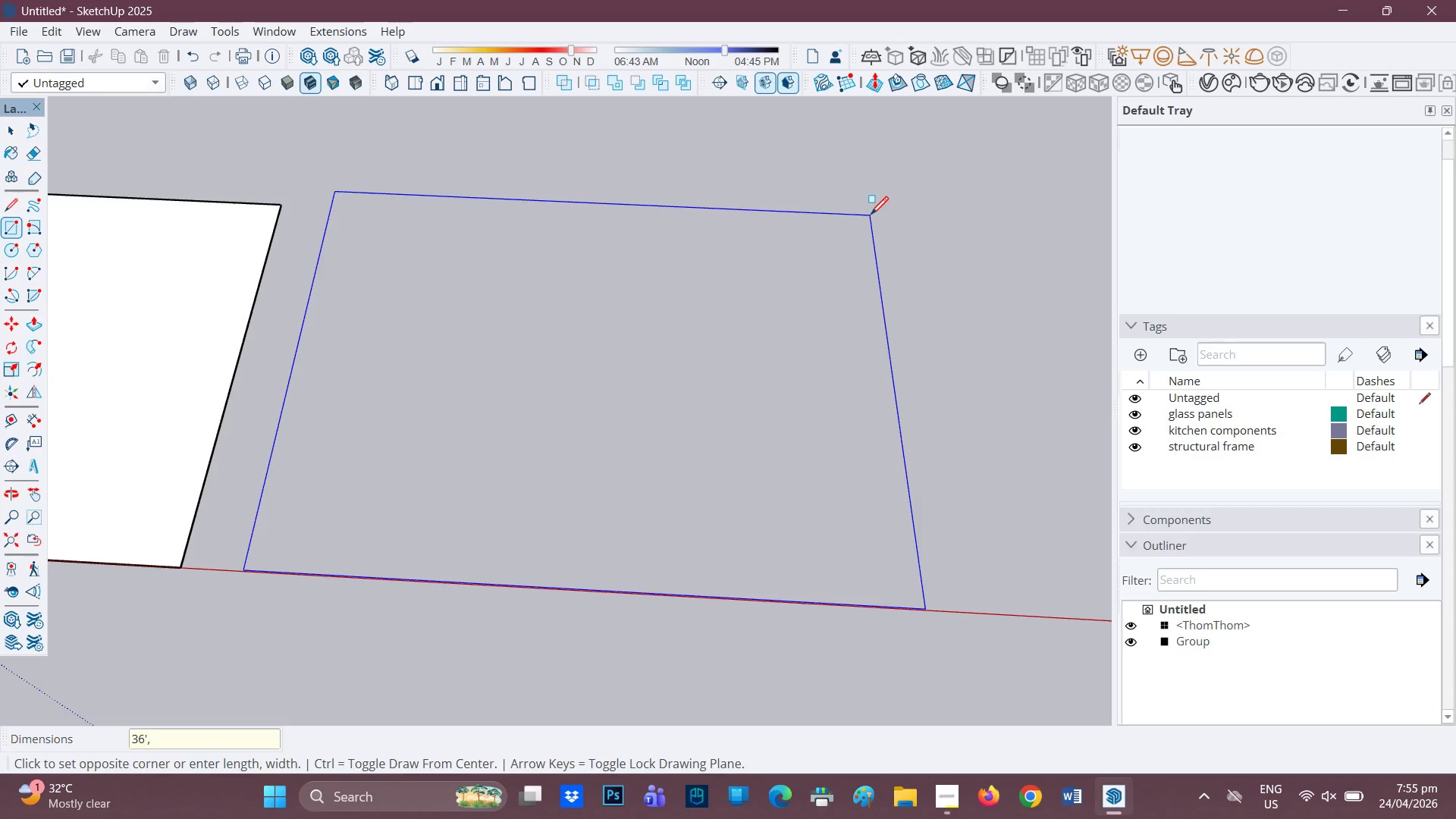 
wait(5.91)
 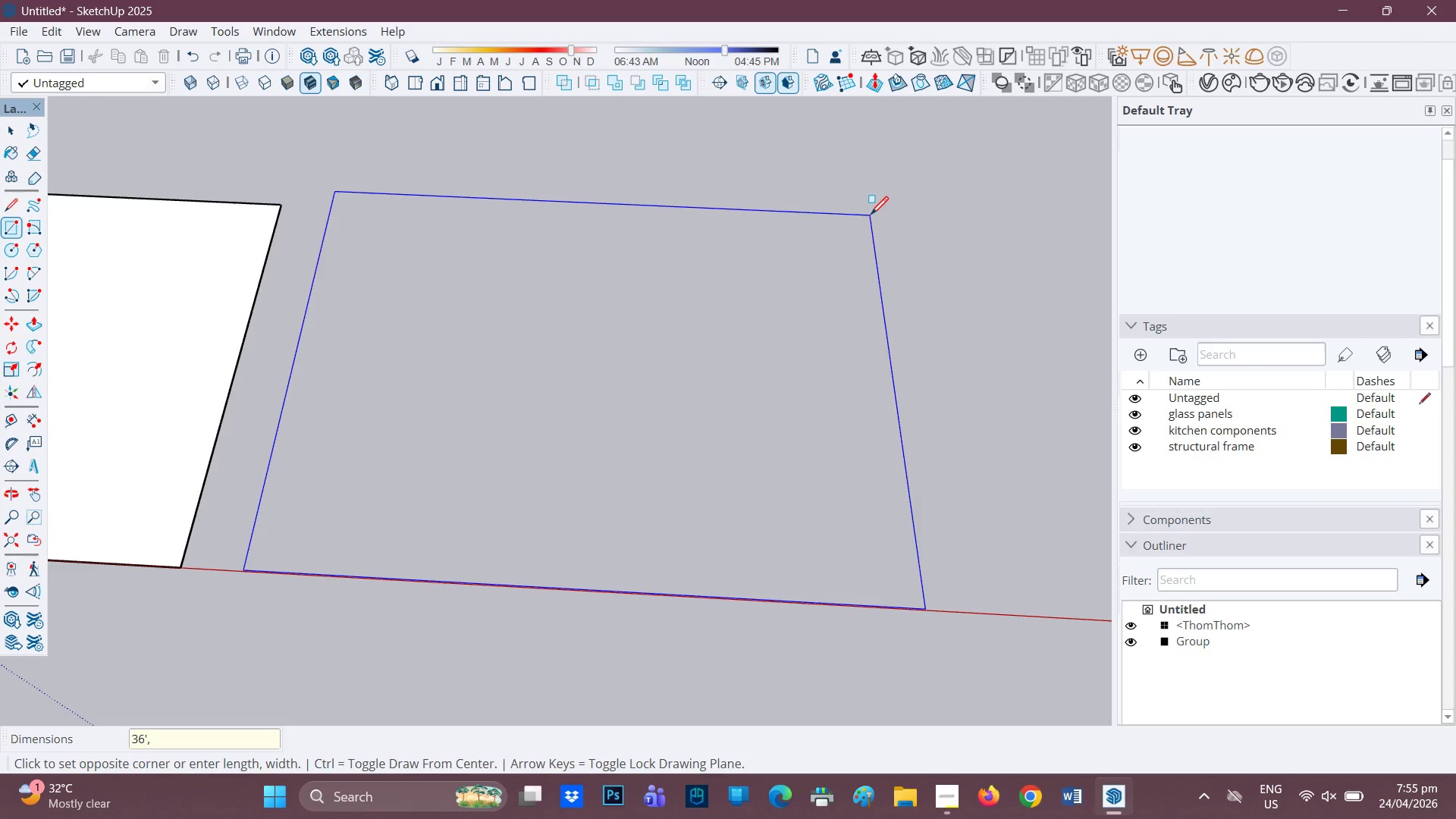 
type(28')
 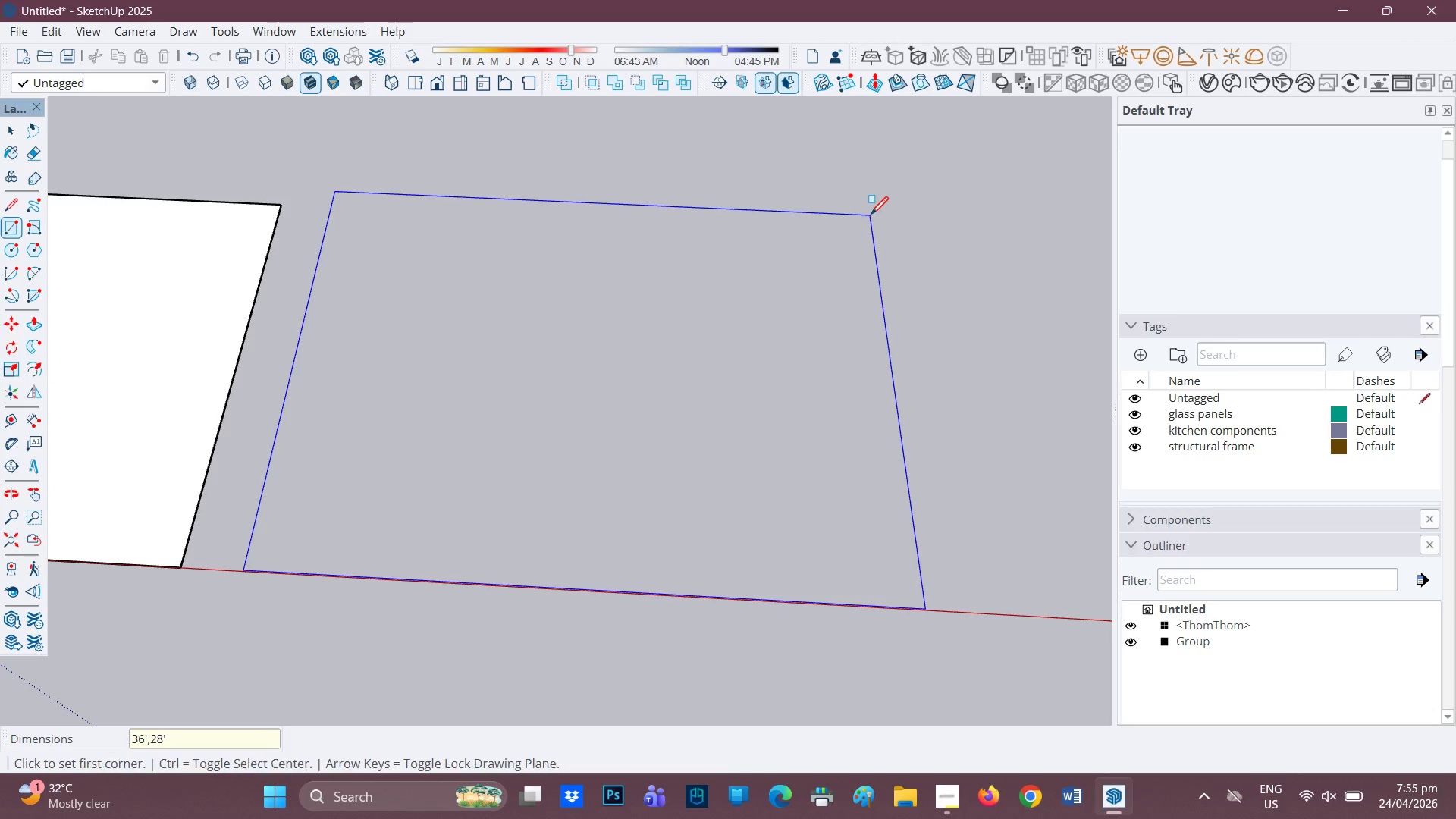 
key(Enter)
 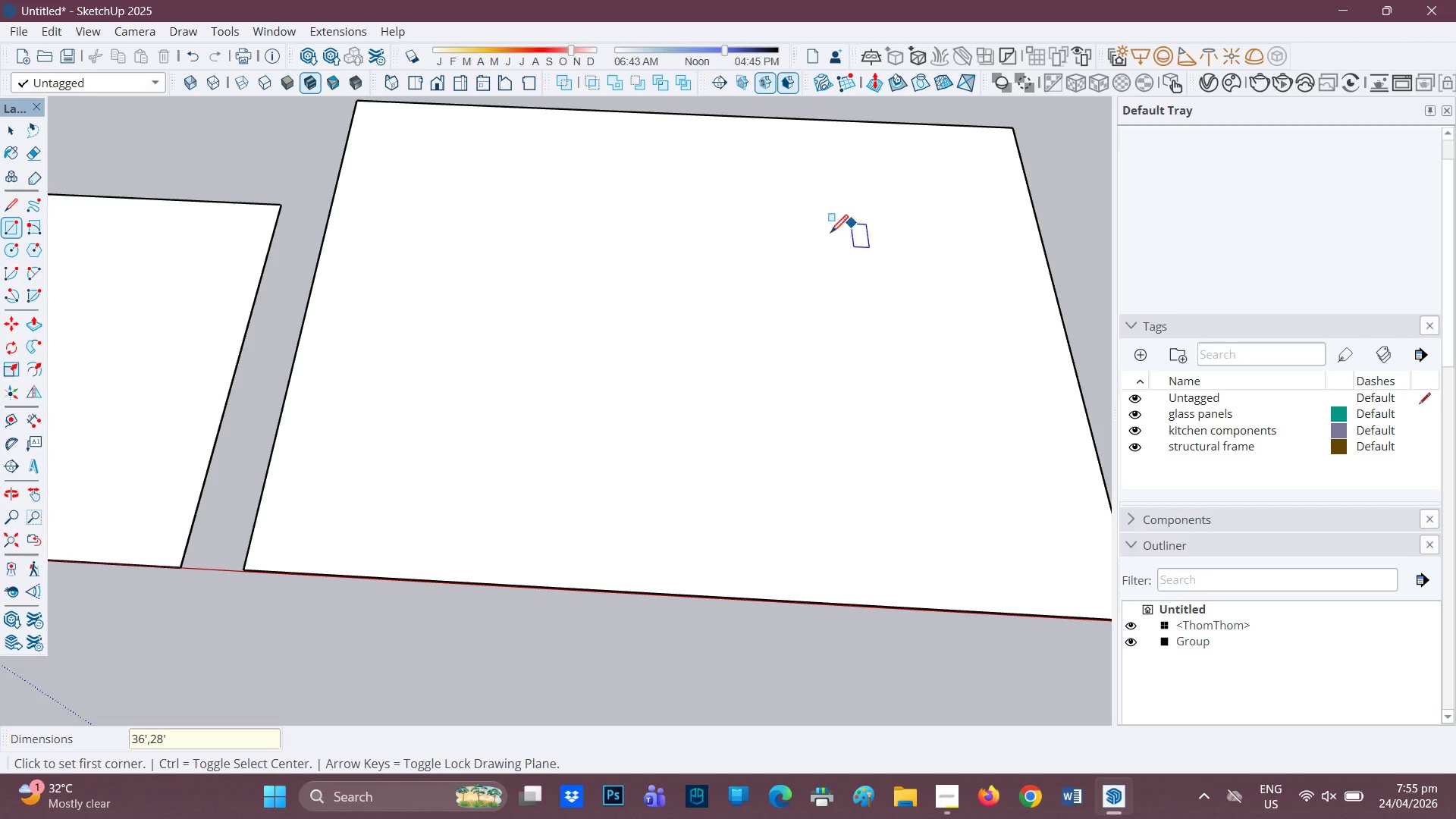 
key(H)
 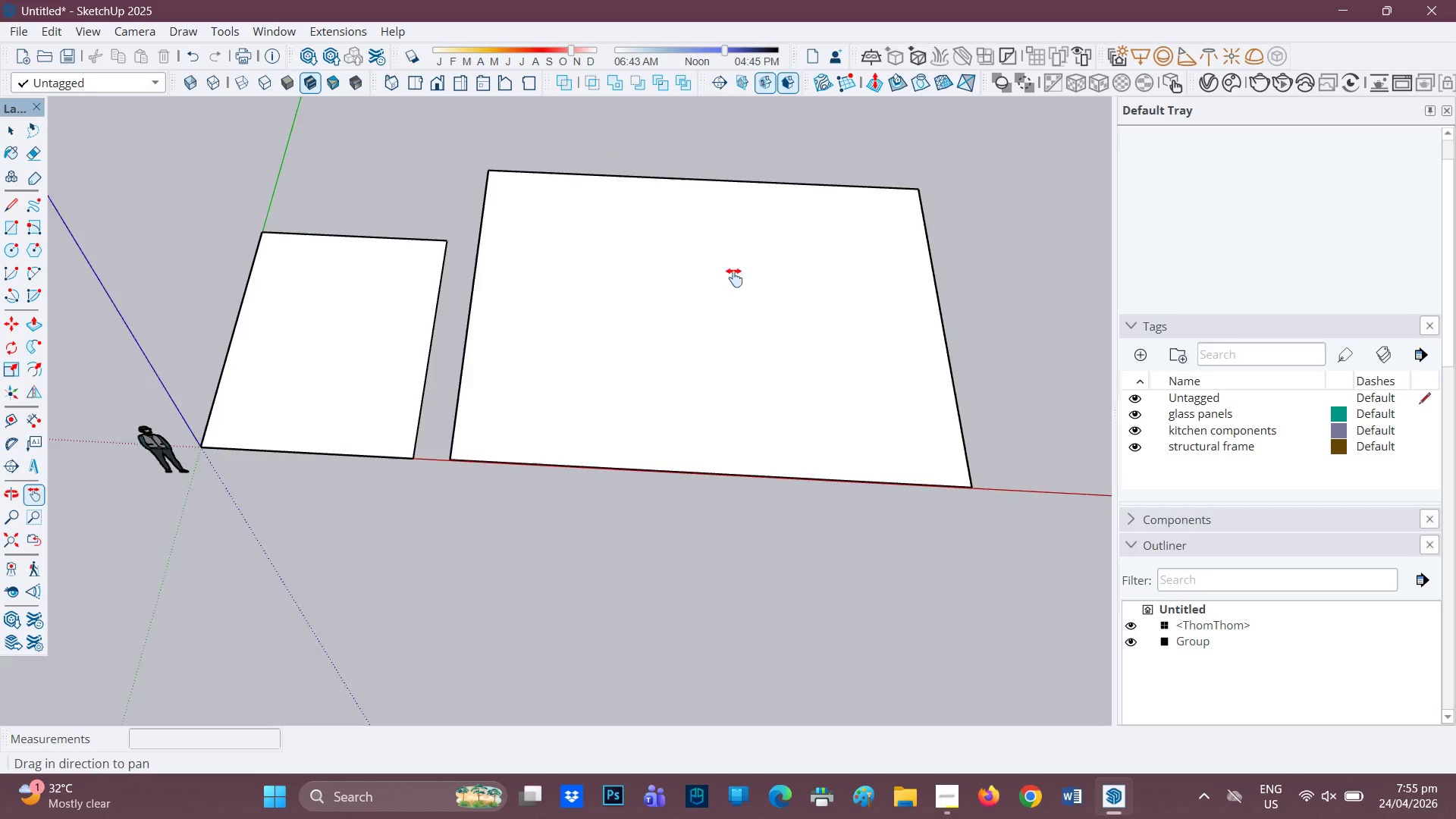 
left_click_drag(start_coordinate=[767, 243], to_coordinate=[635, 349])
 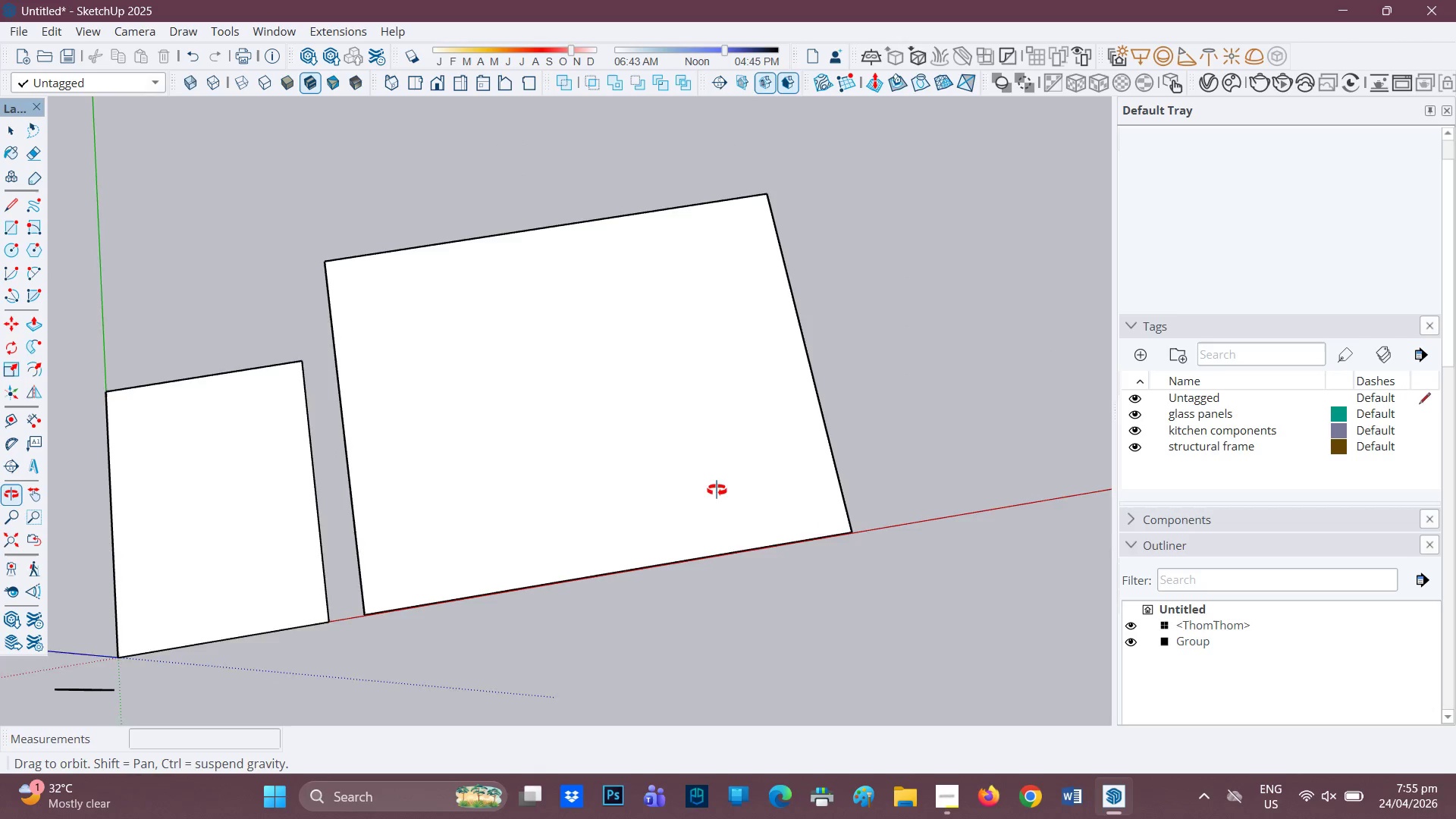 
scroll: coordinate [774, 278], scroll_direction: down, amount: 5.0
 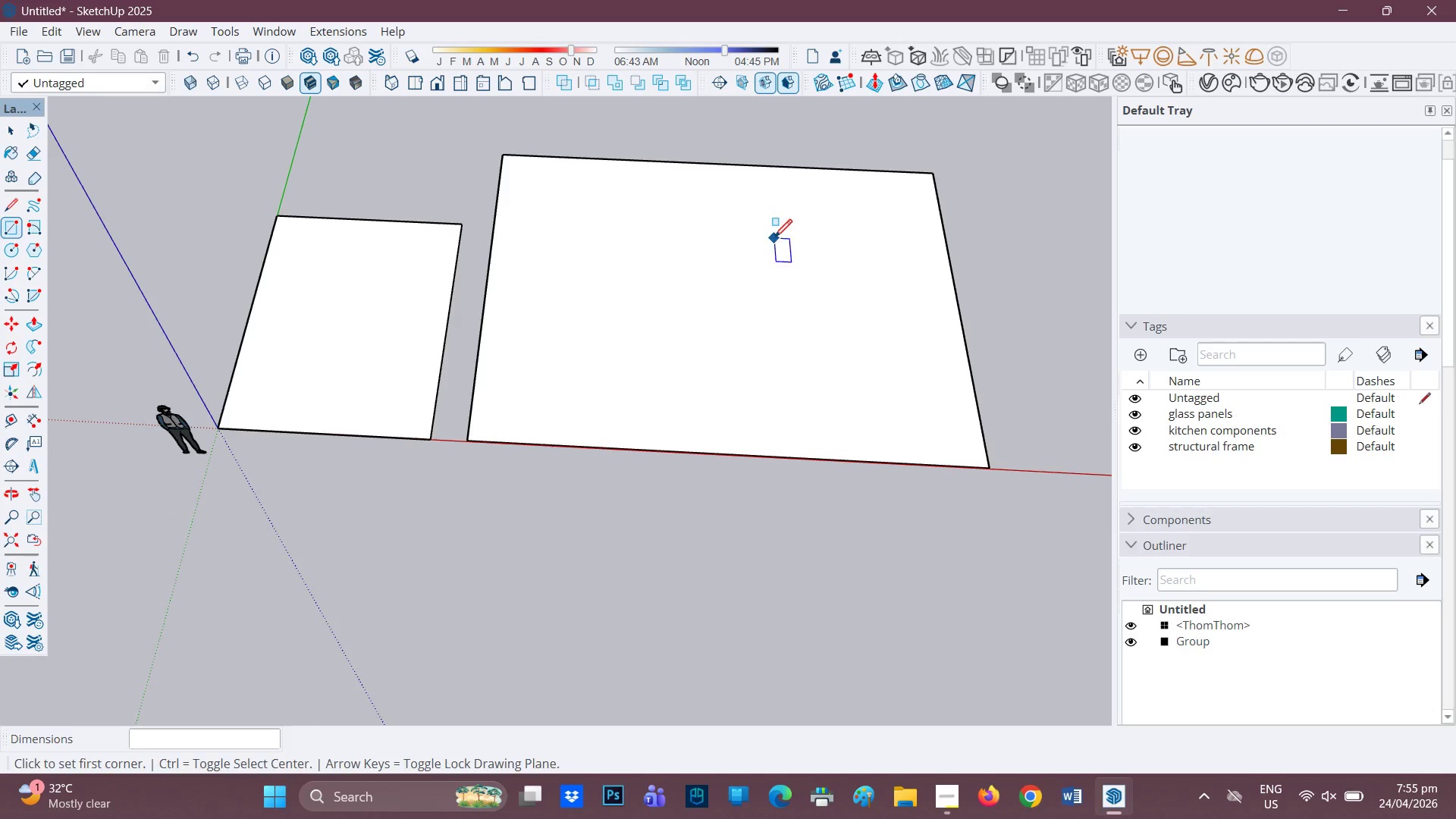 
key(H)
 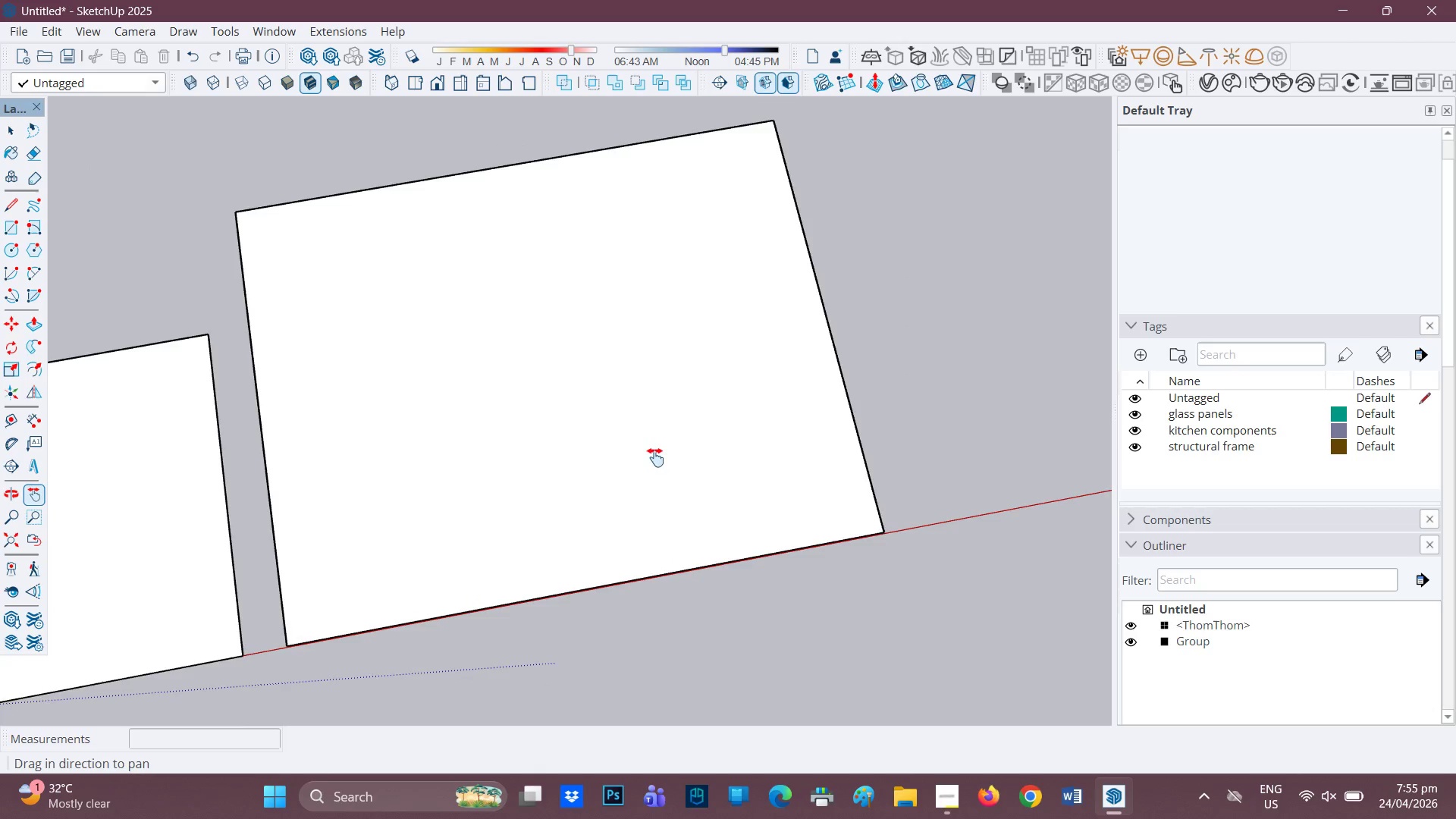 
scroll: coordinate [713, 501], scroll_direction: up, amount: 2.0
 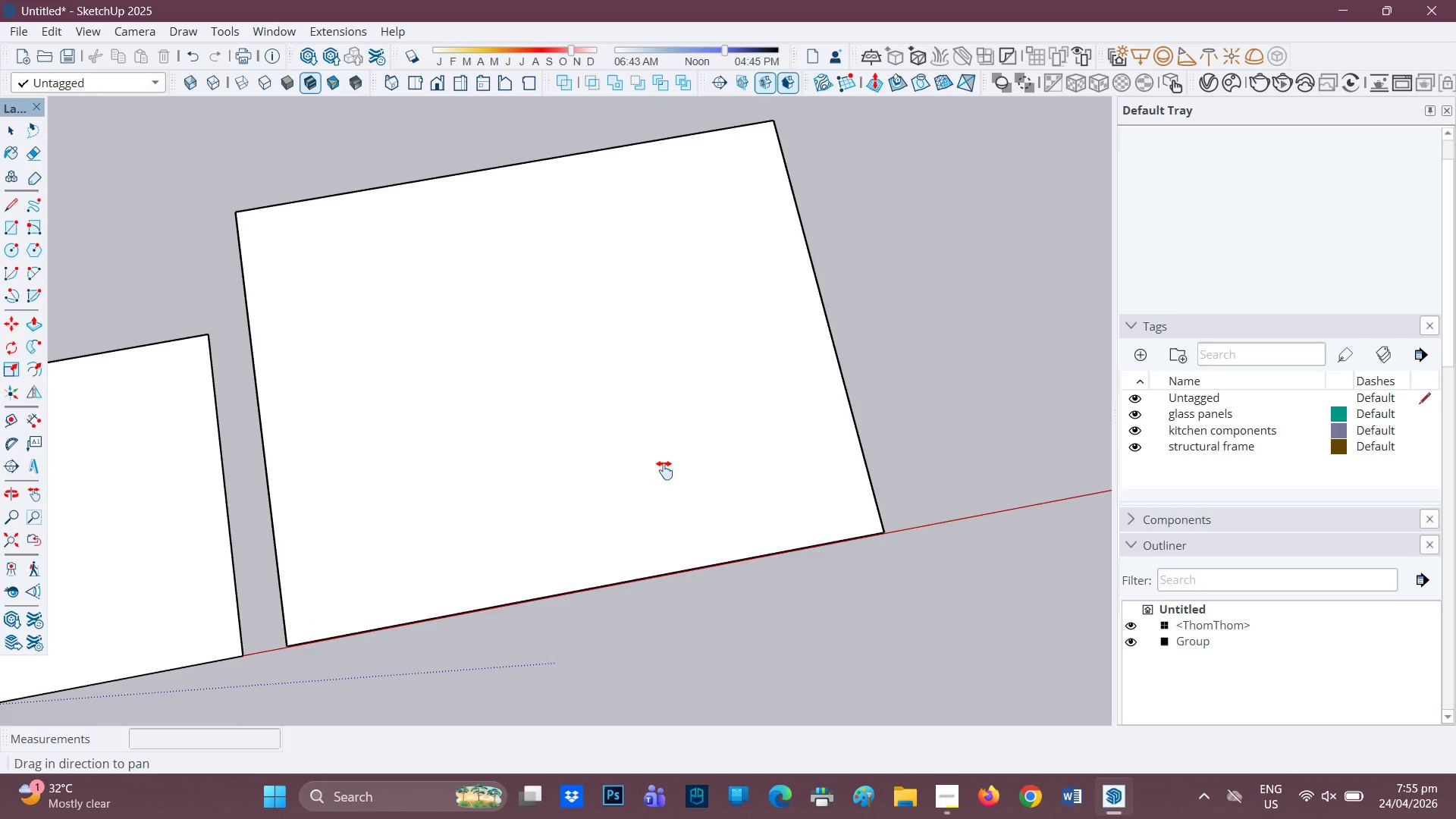 
left_click_drag(start_coordinate=[656, 457], to_coordinate=[561, 482])
 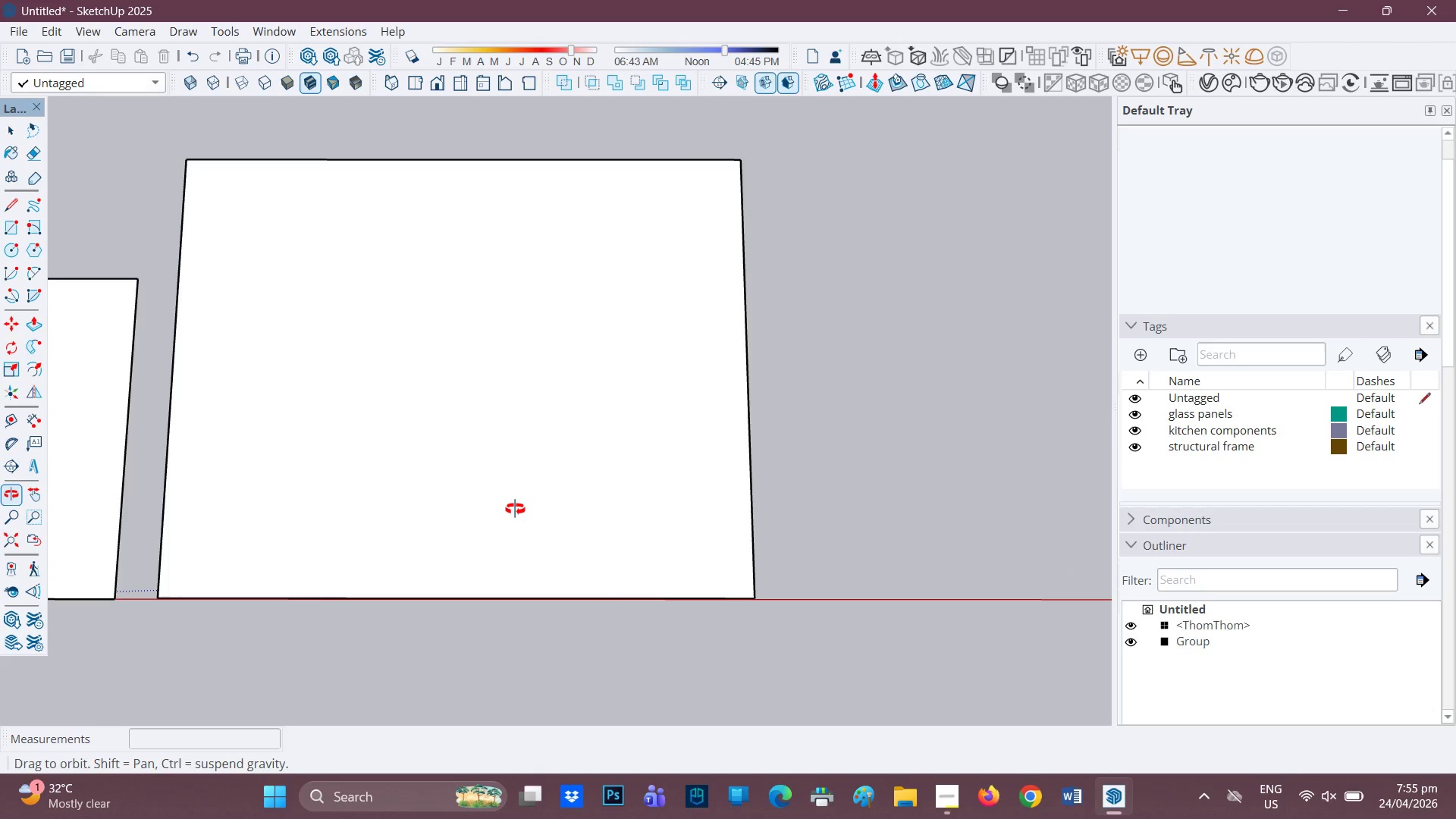 
scroll: coordinate [517, 505], scroll_direction: down, amount: 1.0
 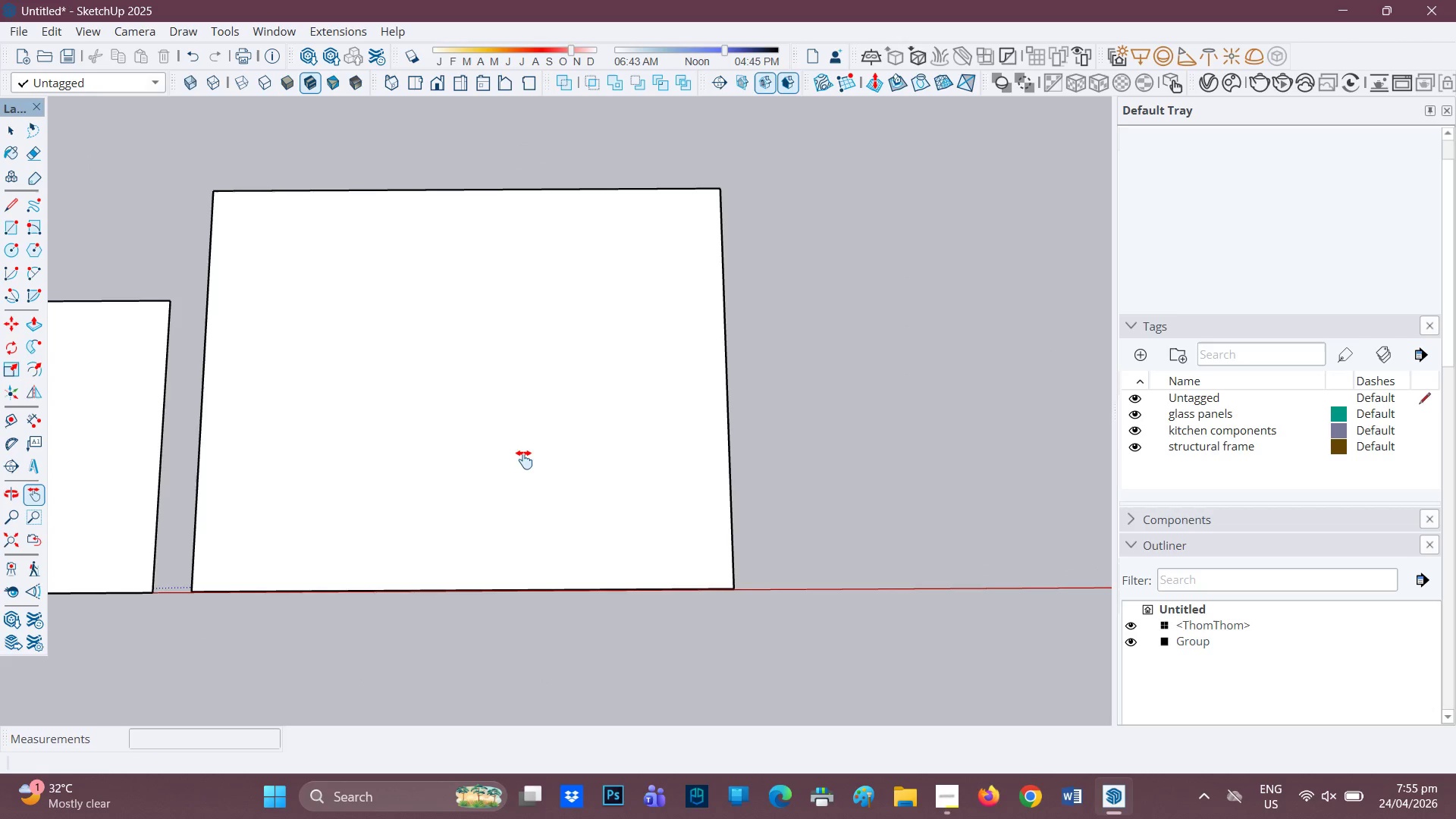 
key(H)
 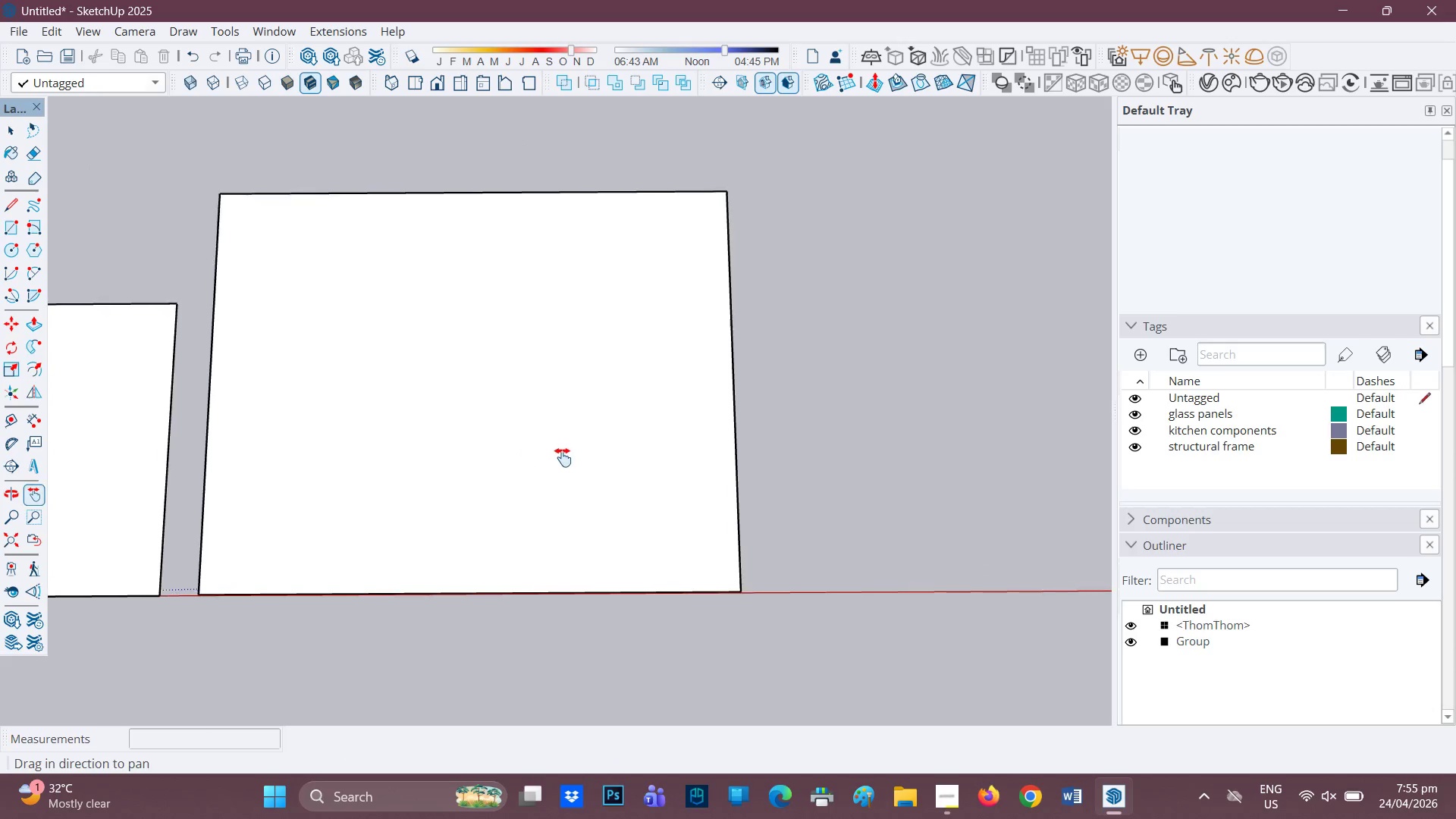 
left_click_drag(start_coordinate=[545, 452], to_coordinate=[655, 456])
 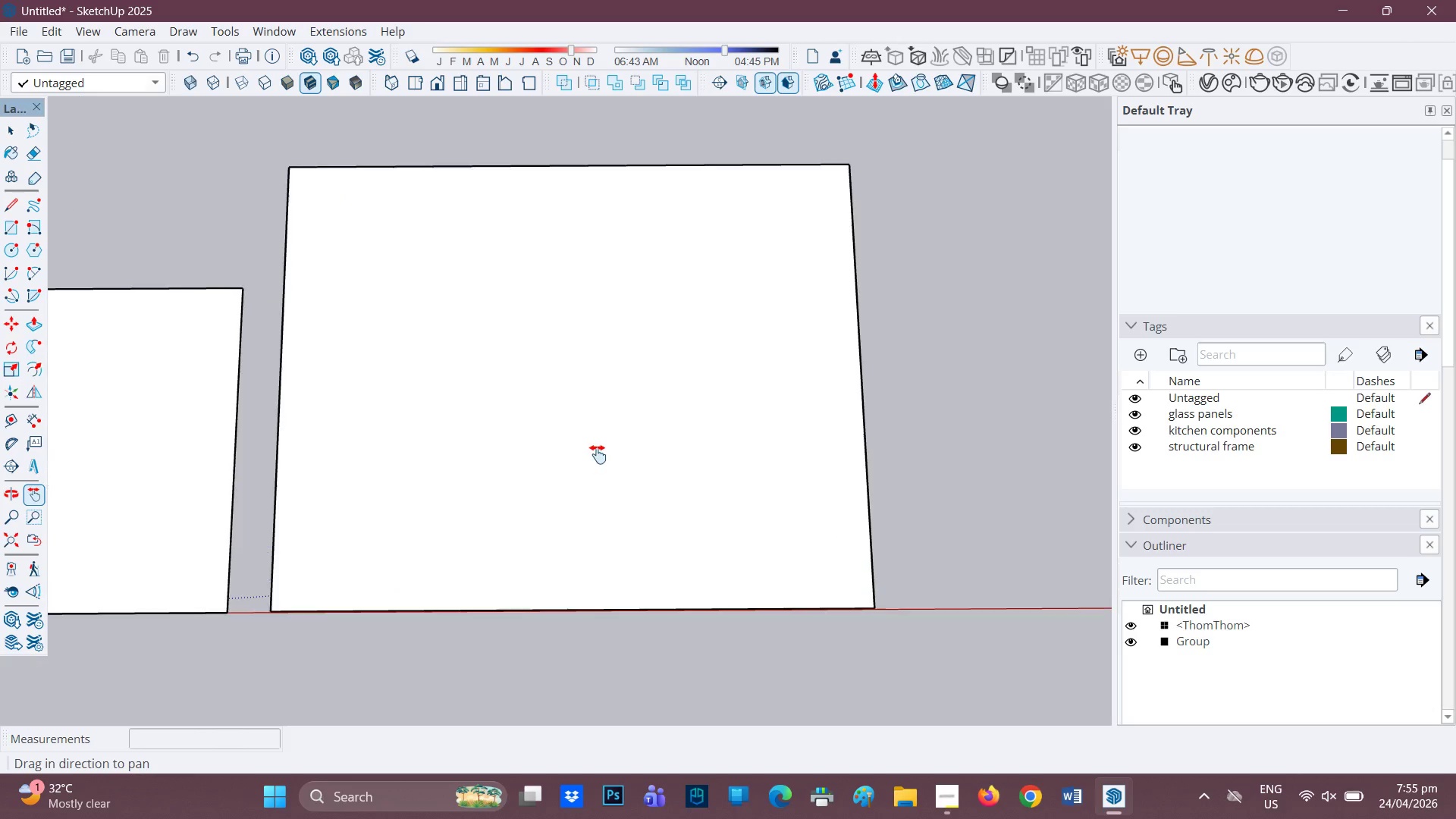 
scroll: coordinate [596, 453], scroll_direction: up, amount: 2.0
 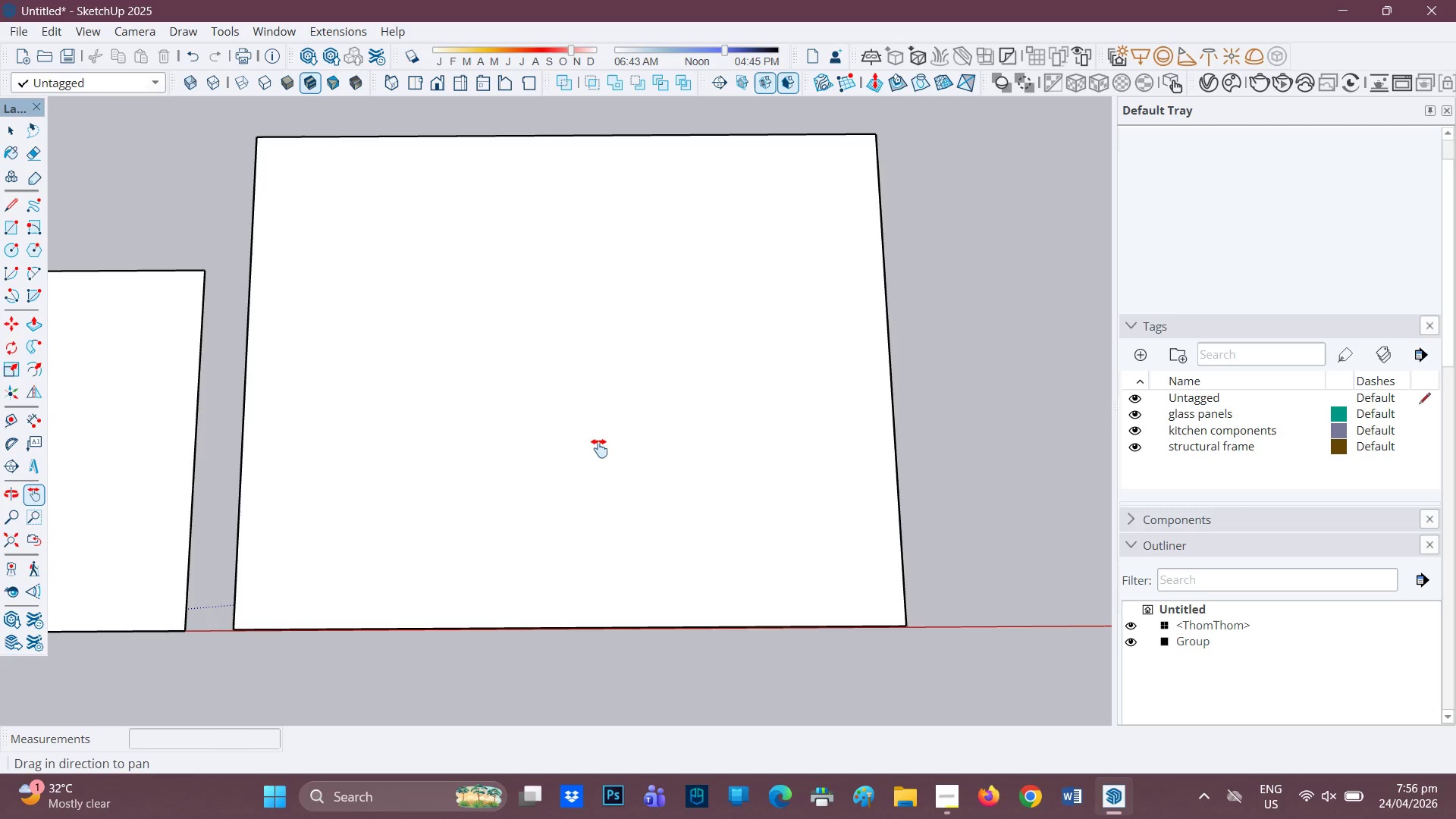 
wait(42.79)
 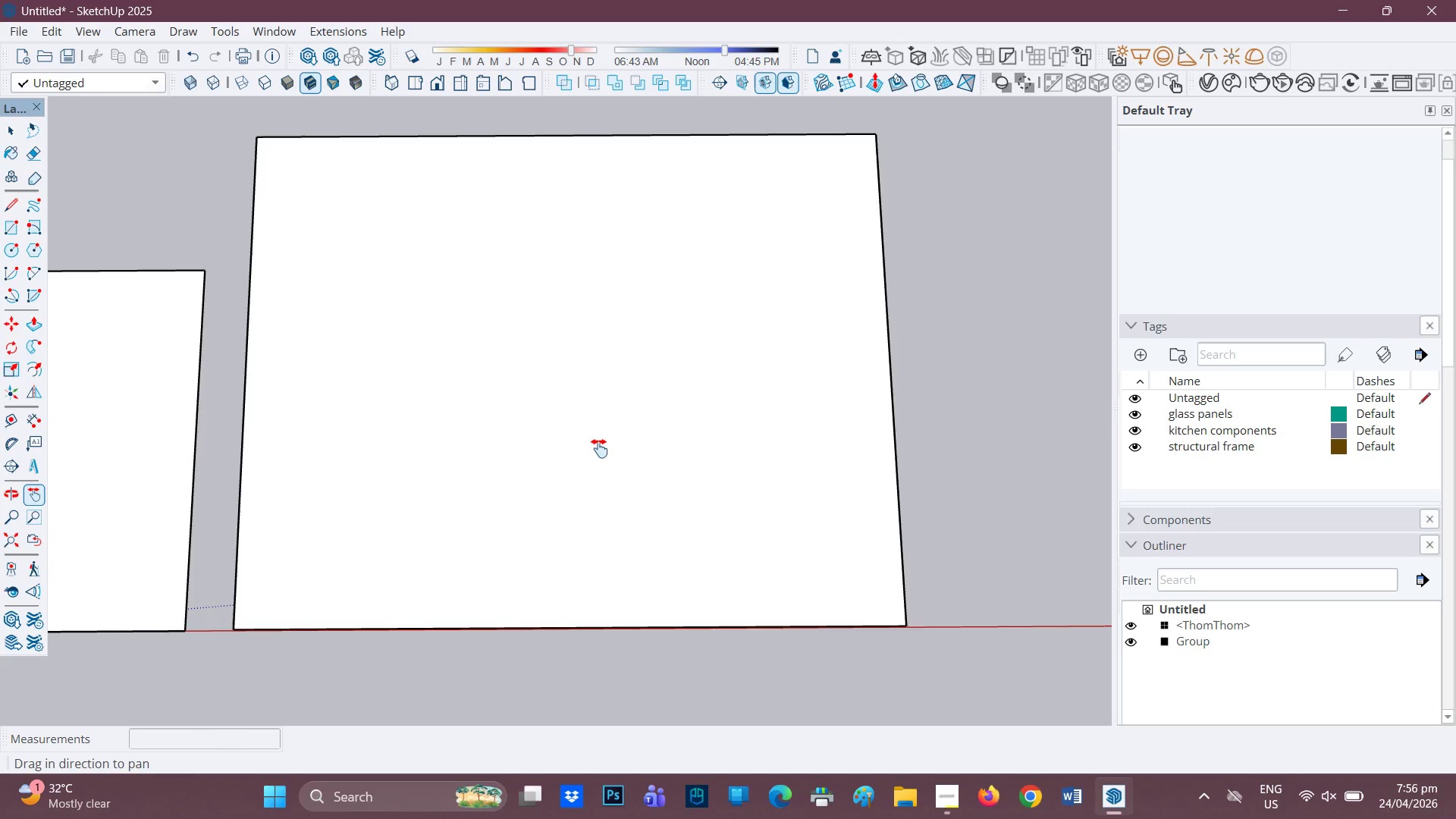 
key(H)
 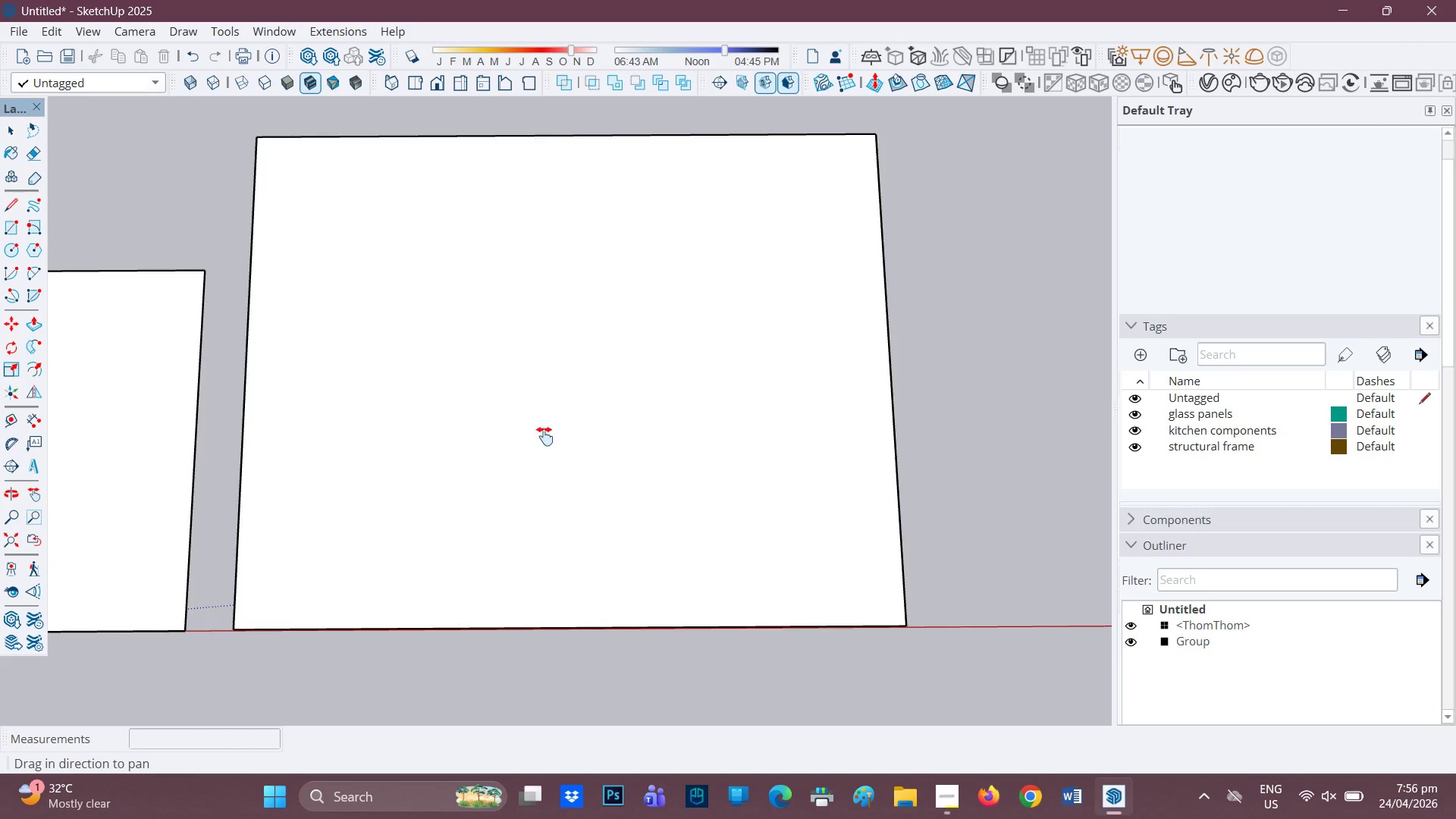 
left_click_drag(start_coordinate=[545, 435], to_coordinate=[594, 378])
 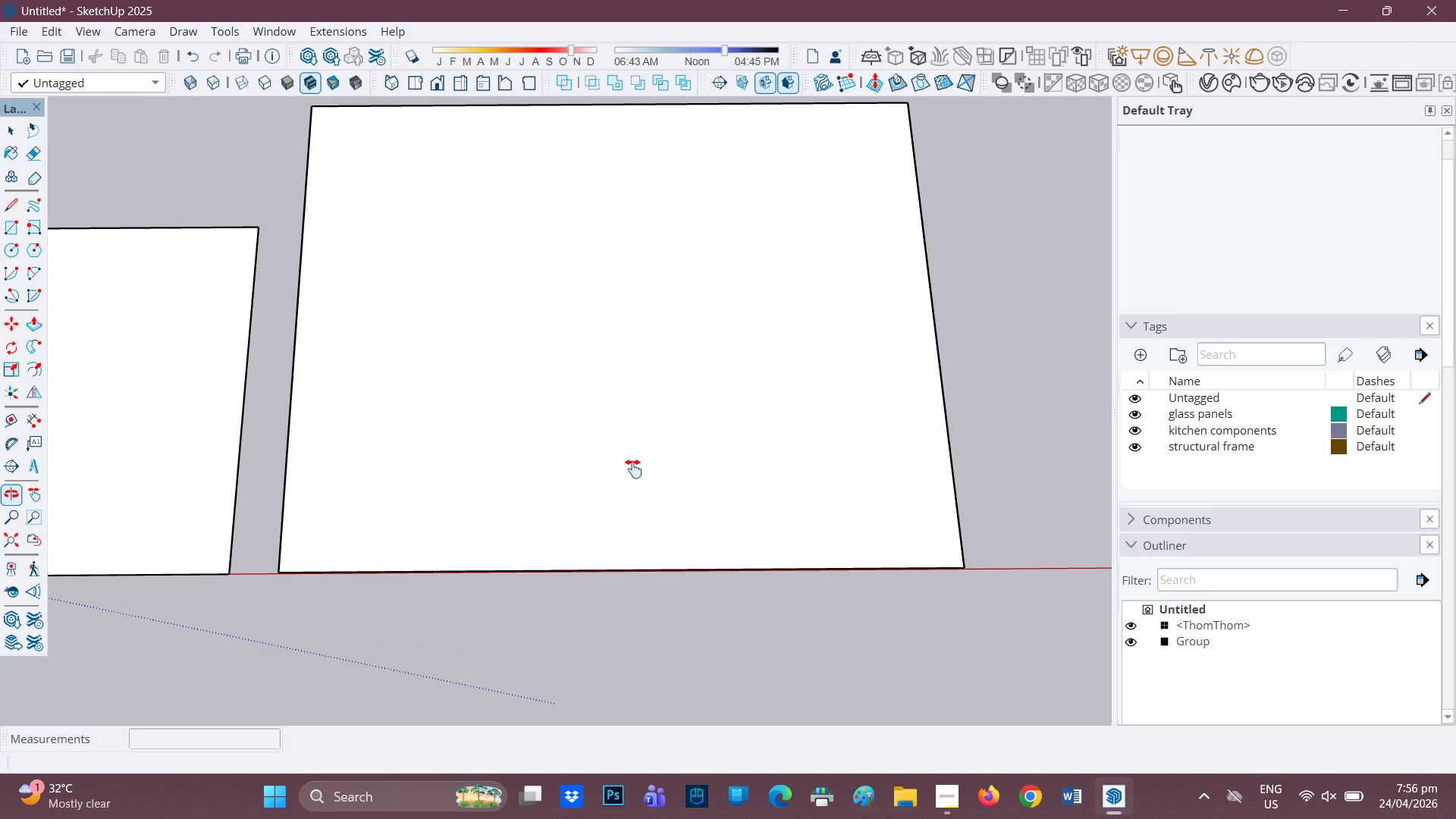 
scroll: coordinate [891, 527], scroll_direction: up, amount: 2.0
 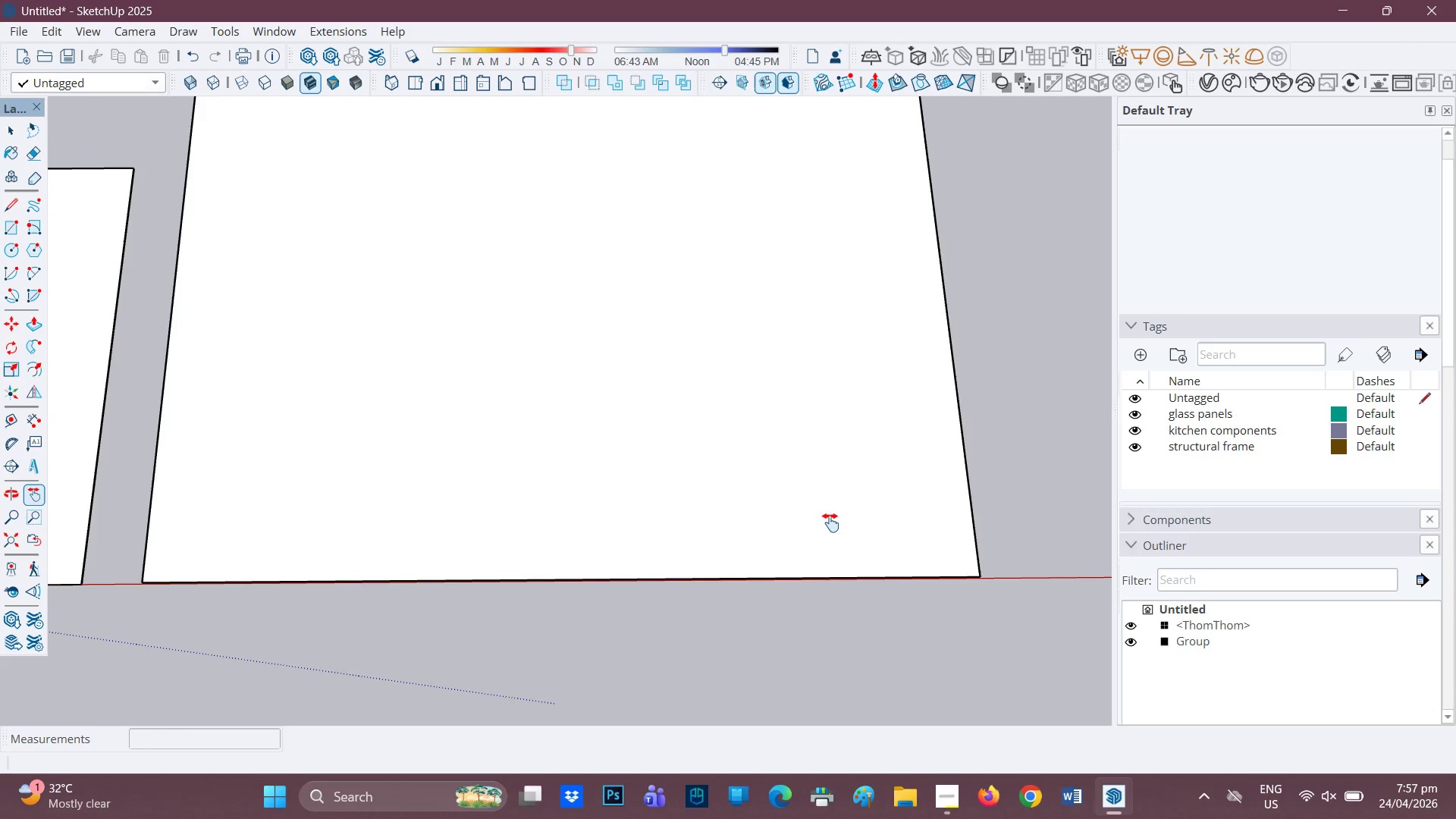 
wait(53.12)
 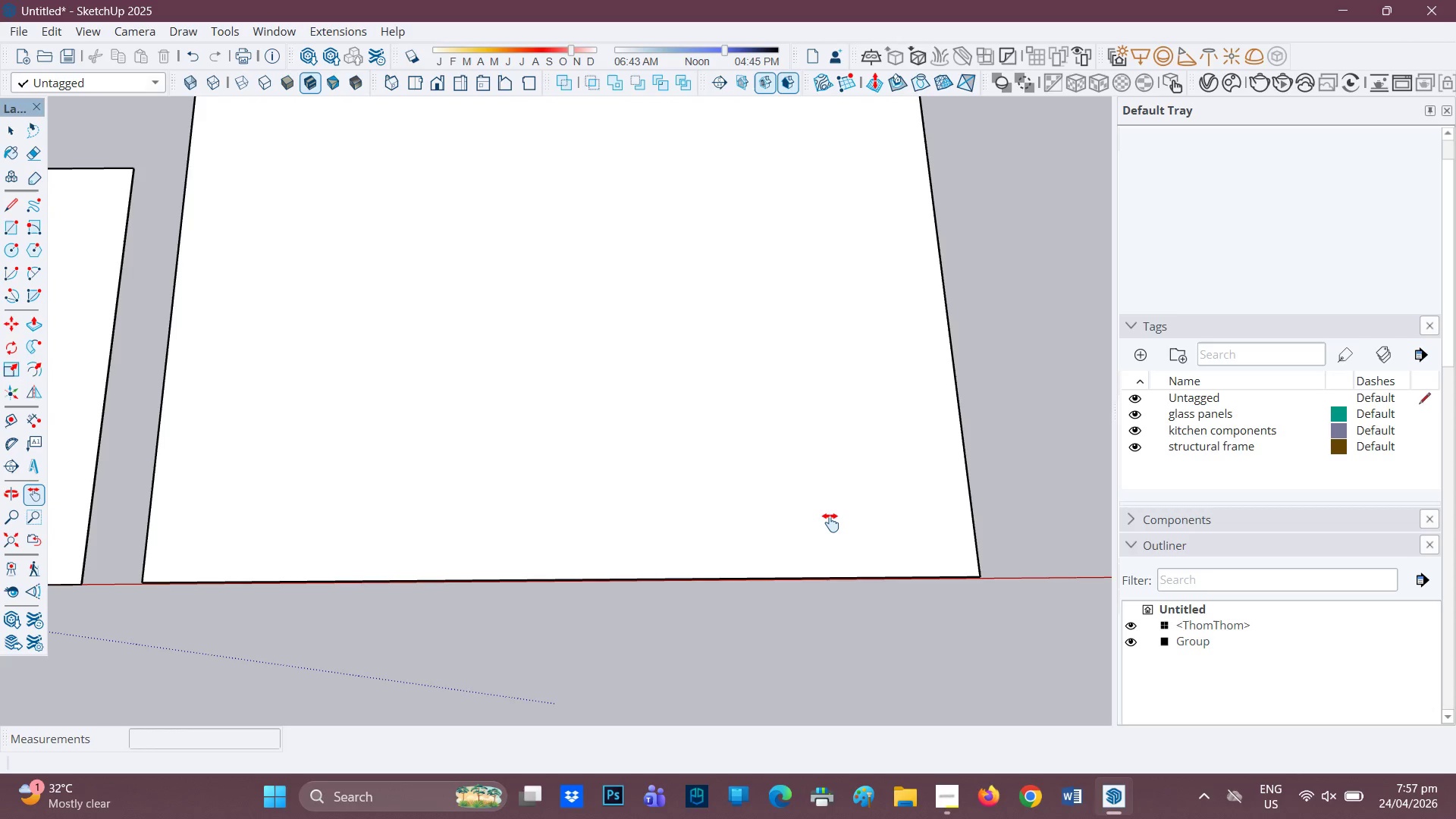 
scroll: coordinate [539, 552], scroll_direction: up, amount: 2.0
 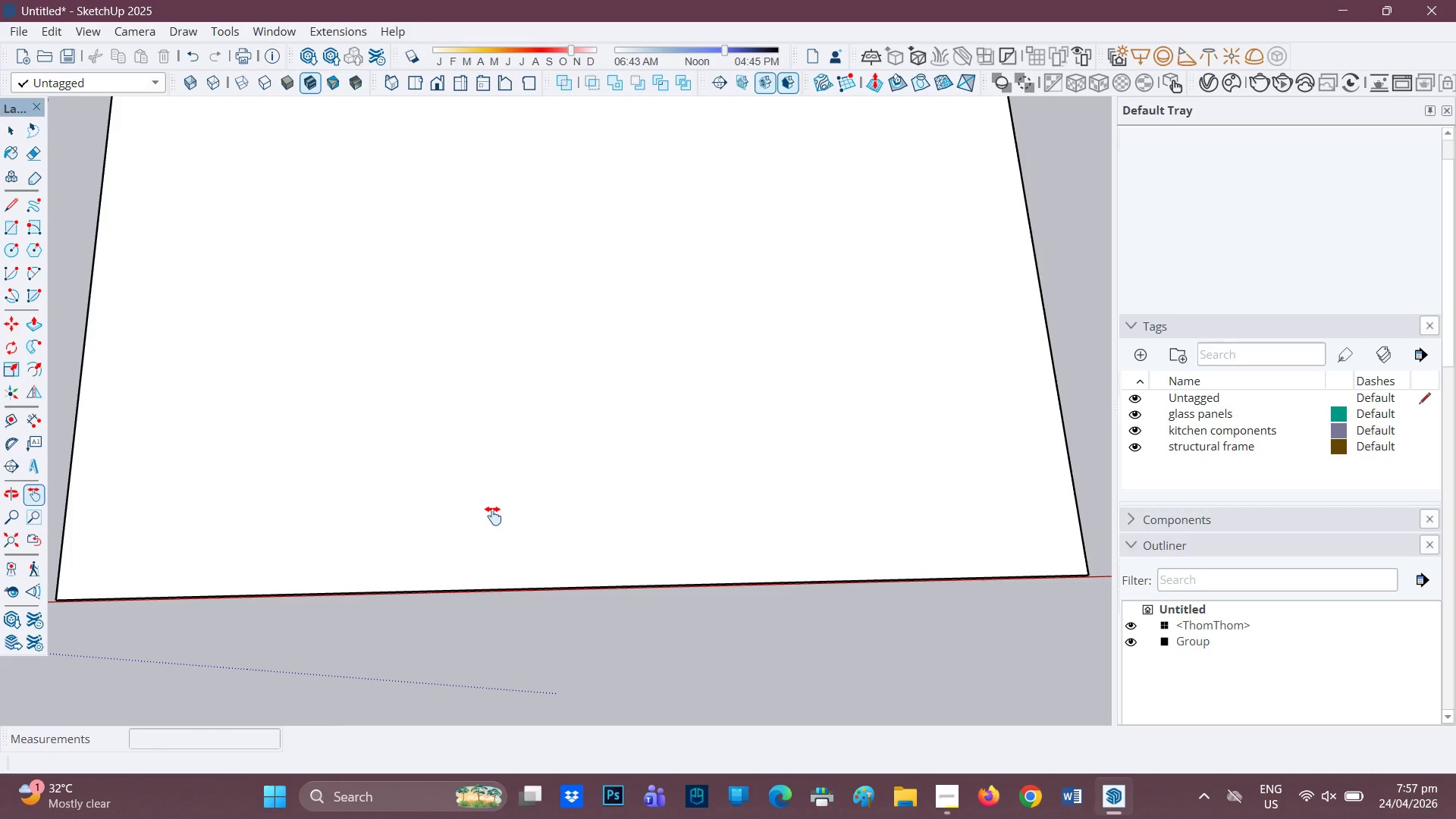 
key(L)
 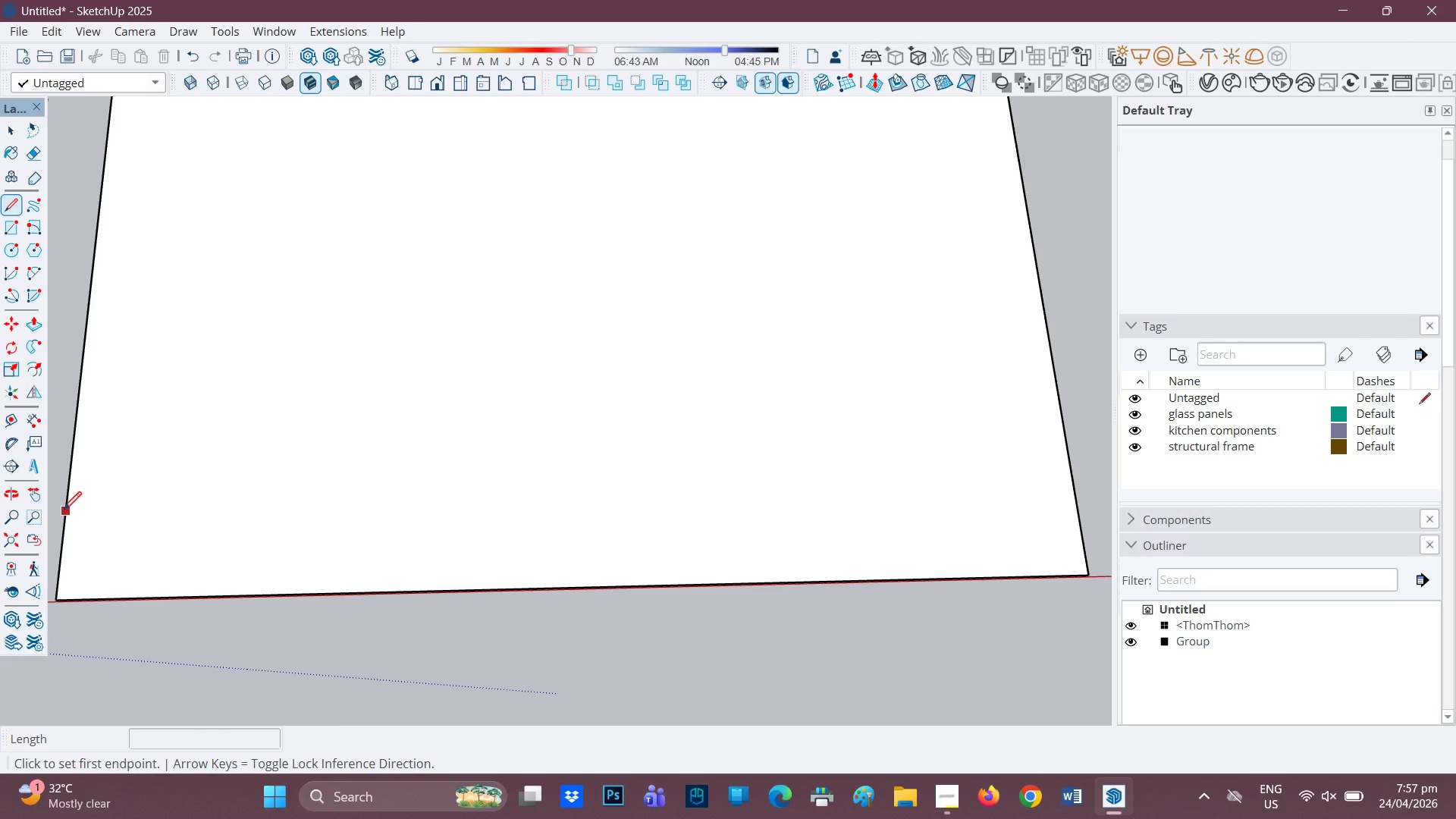 
left_click([65, 511])
 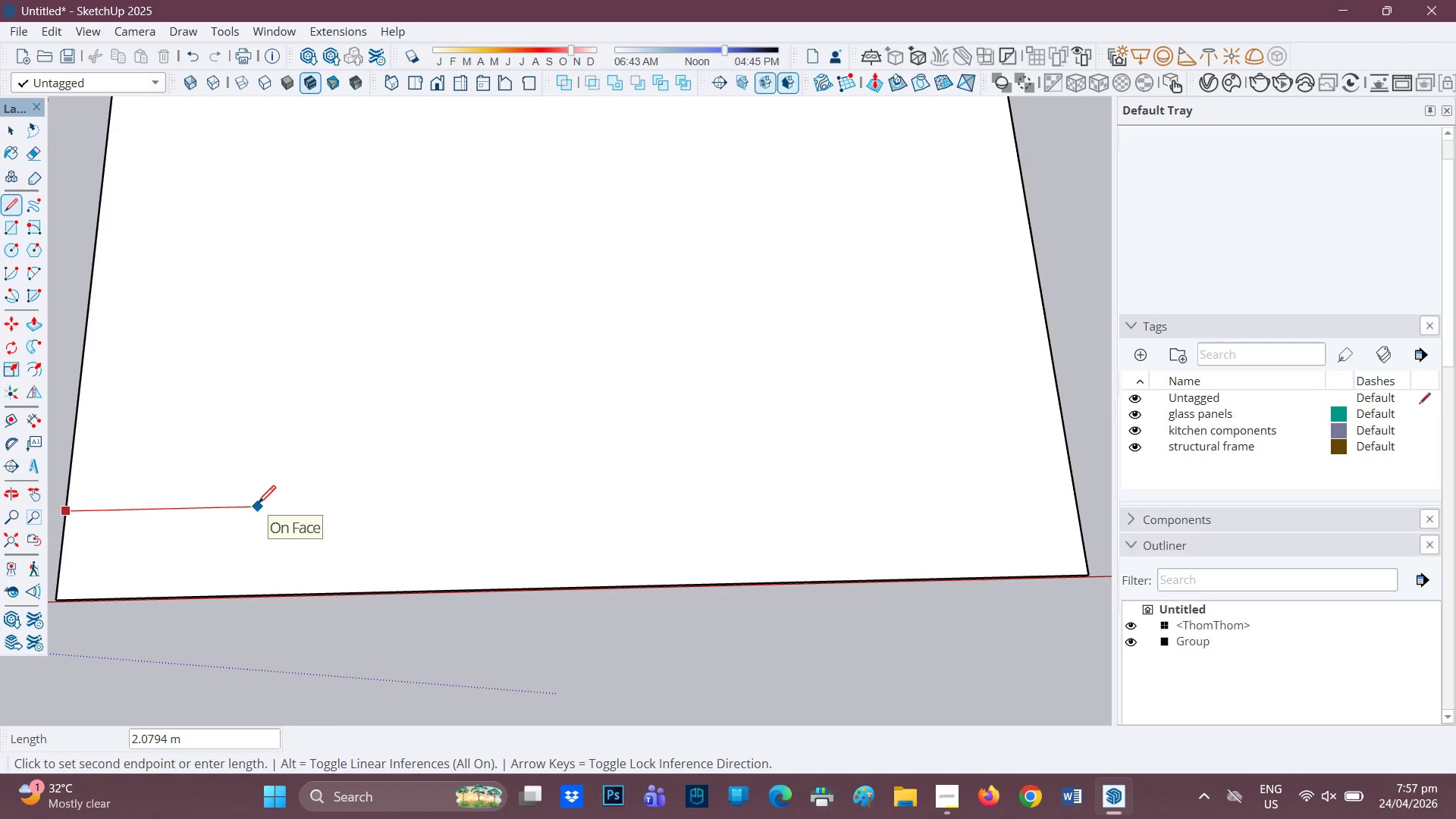 
key(6)
 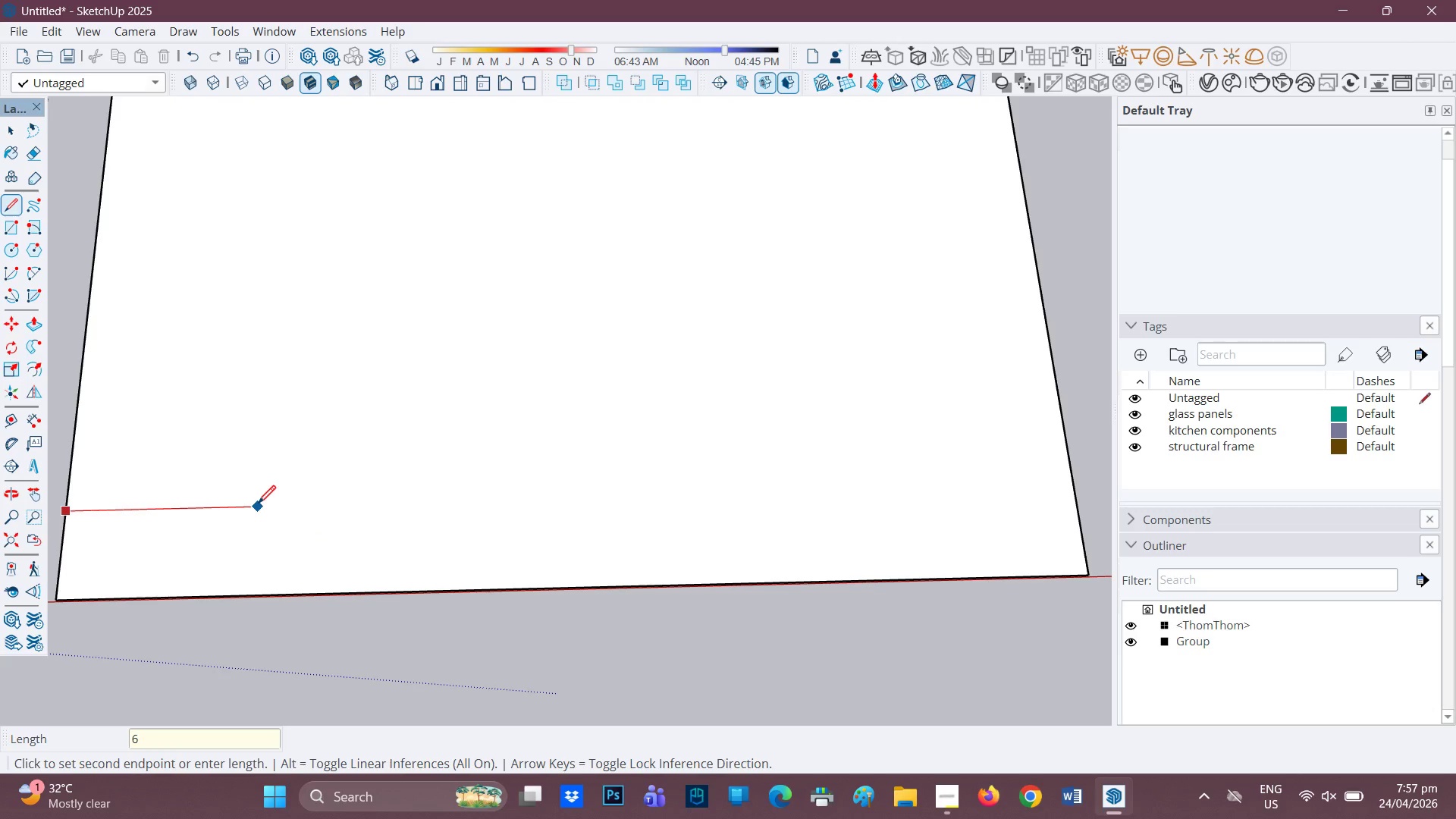 
key(Quote)
 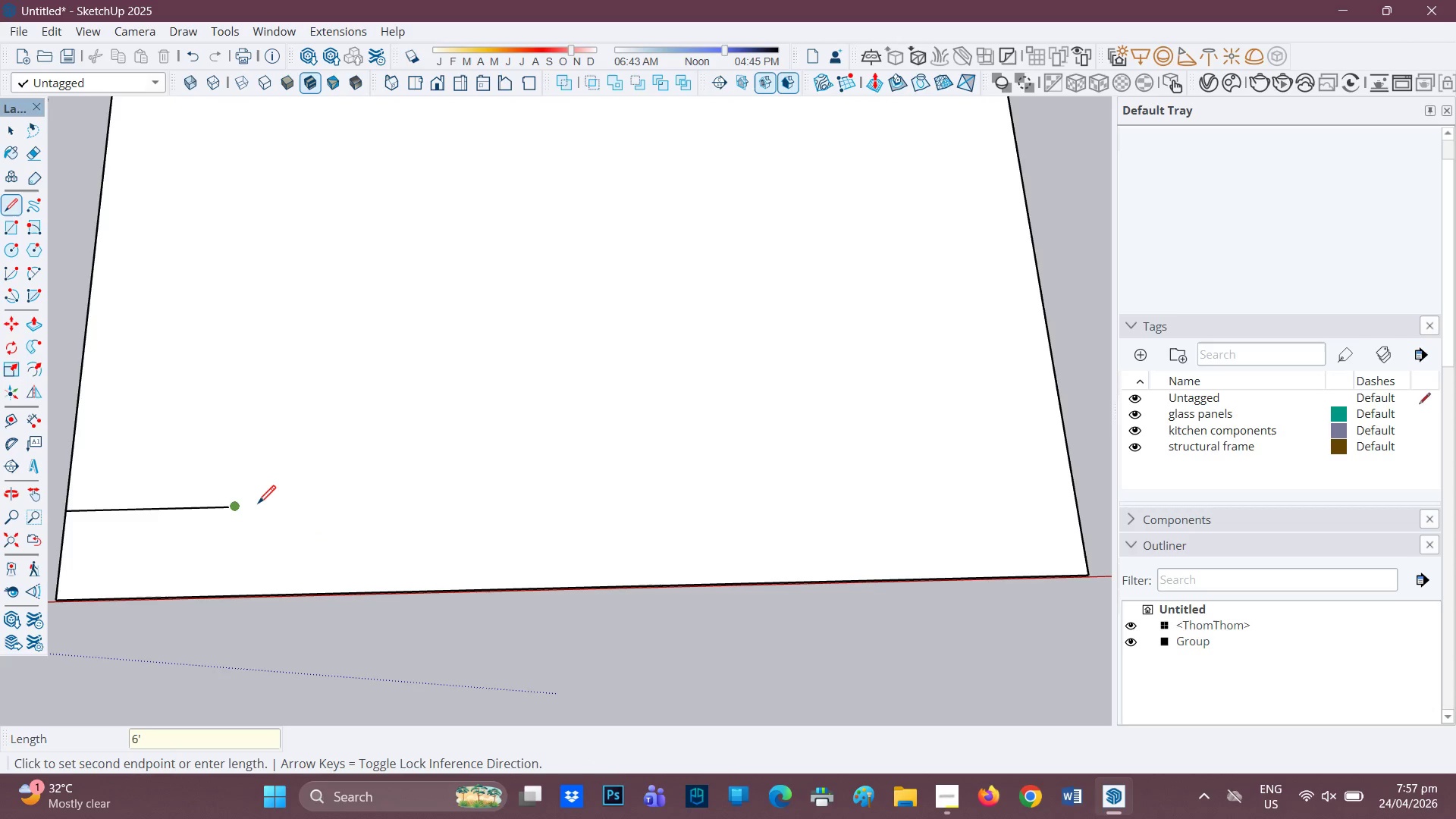 
key(Enter)
 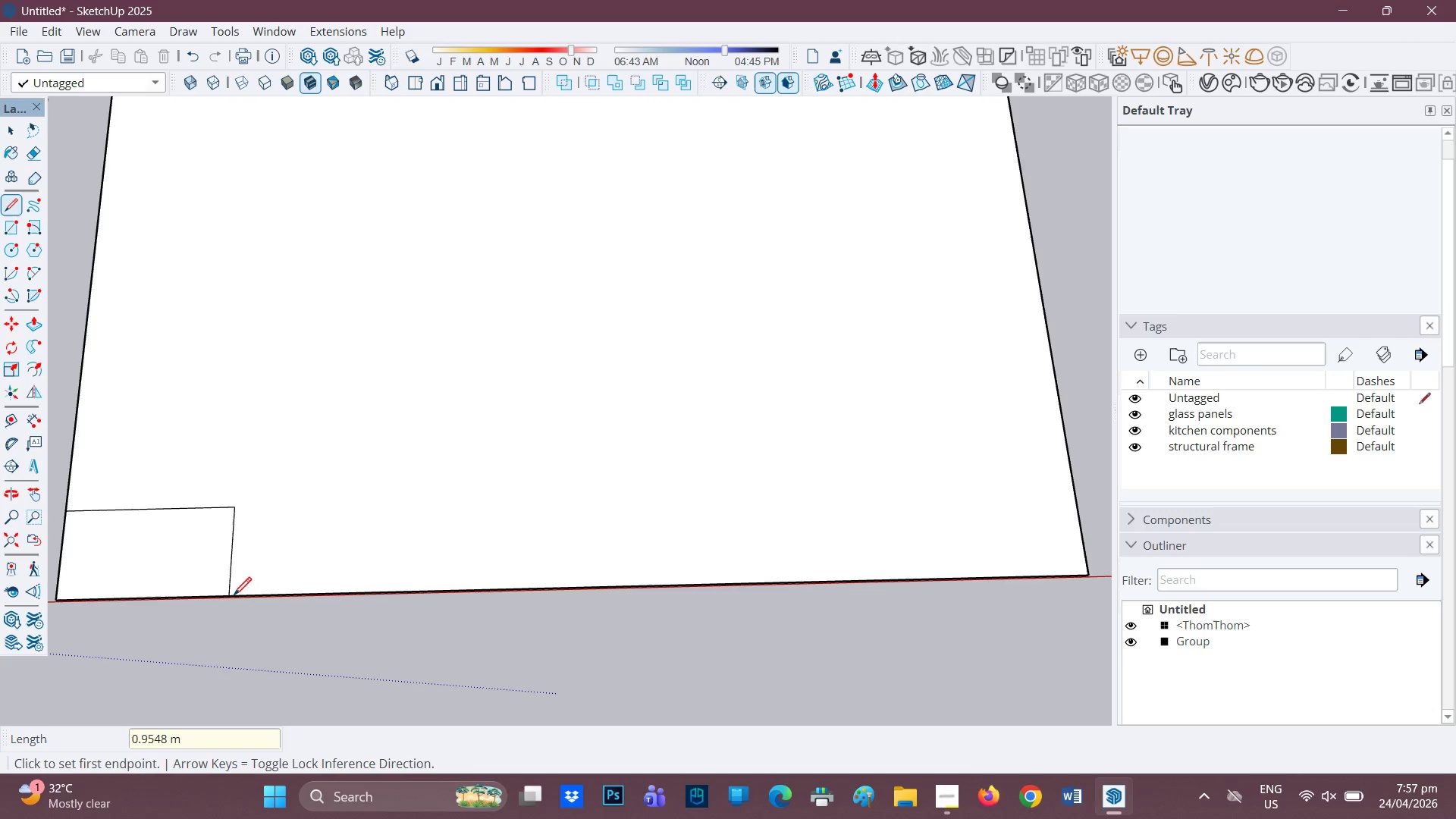 
left_click([233, 505])
 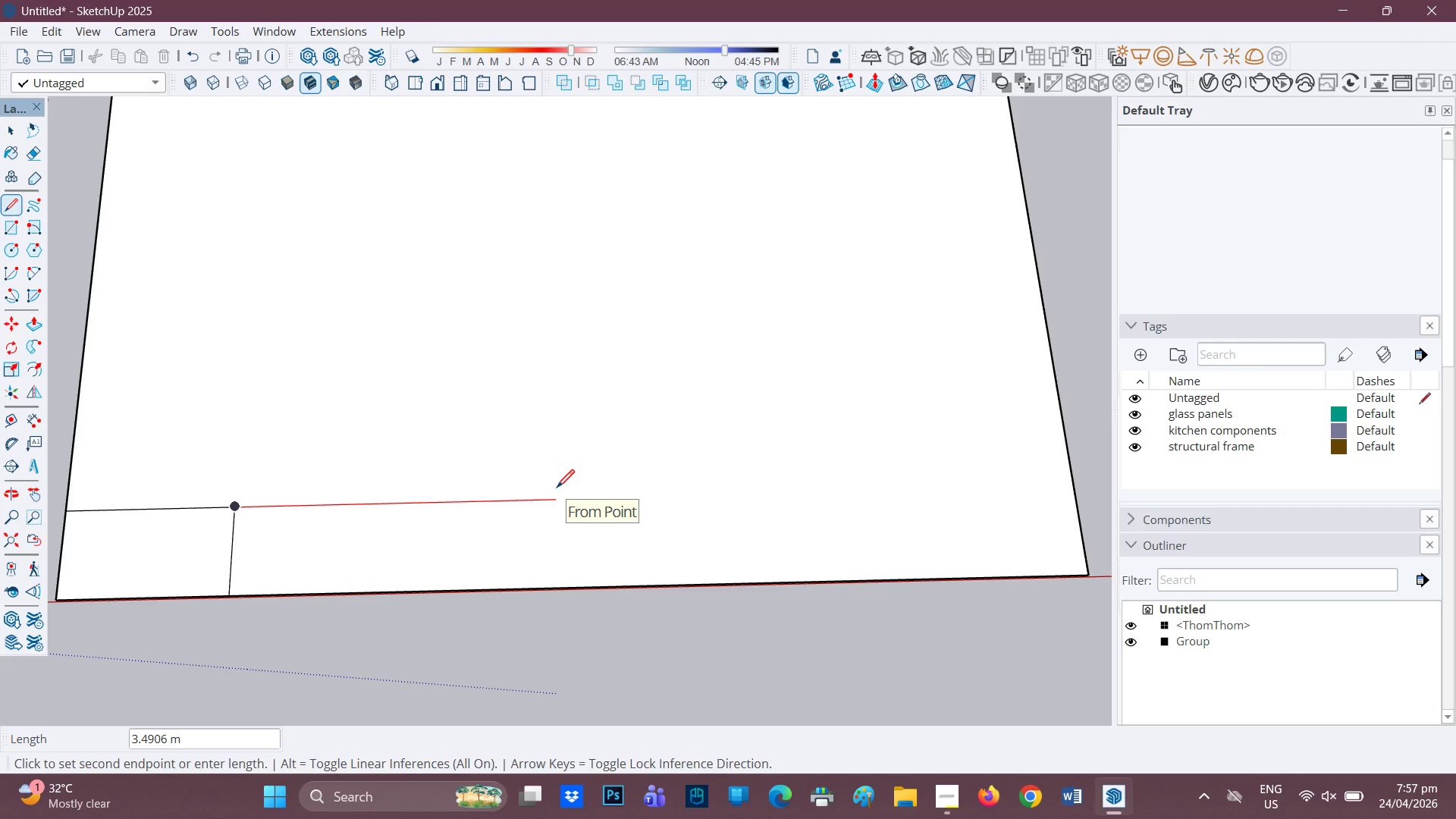 
type(12')
 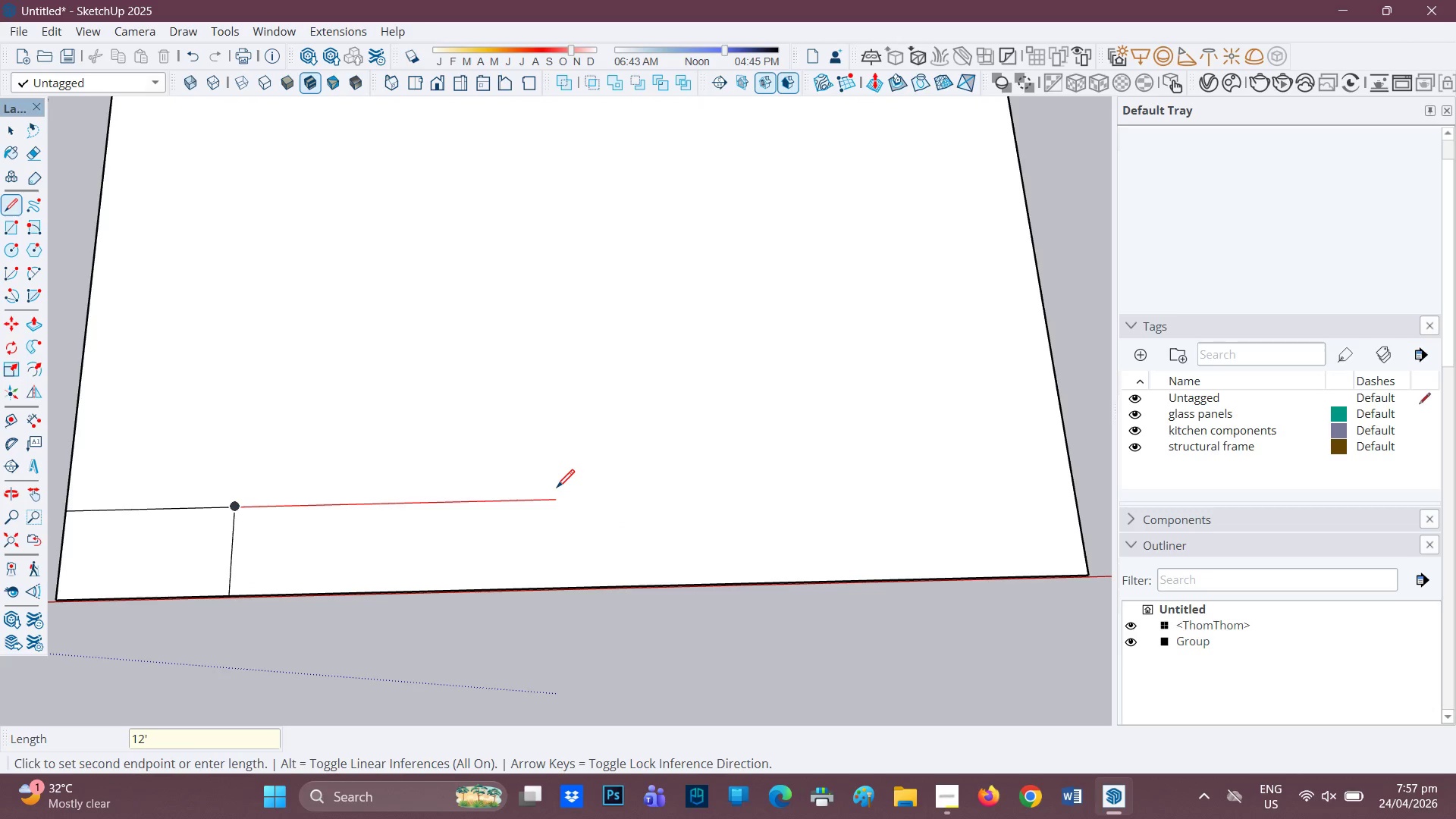 
key(Enter)
 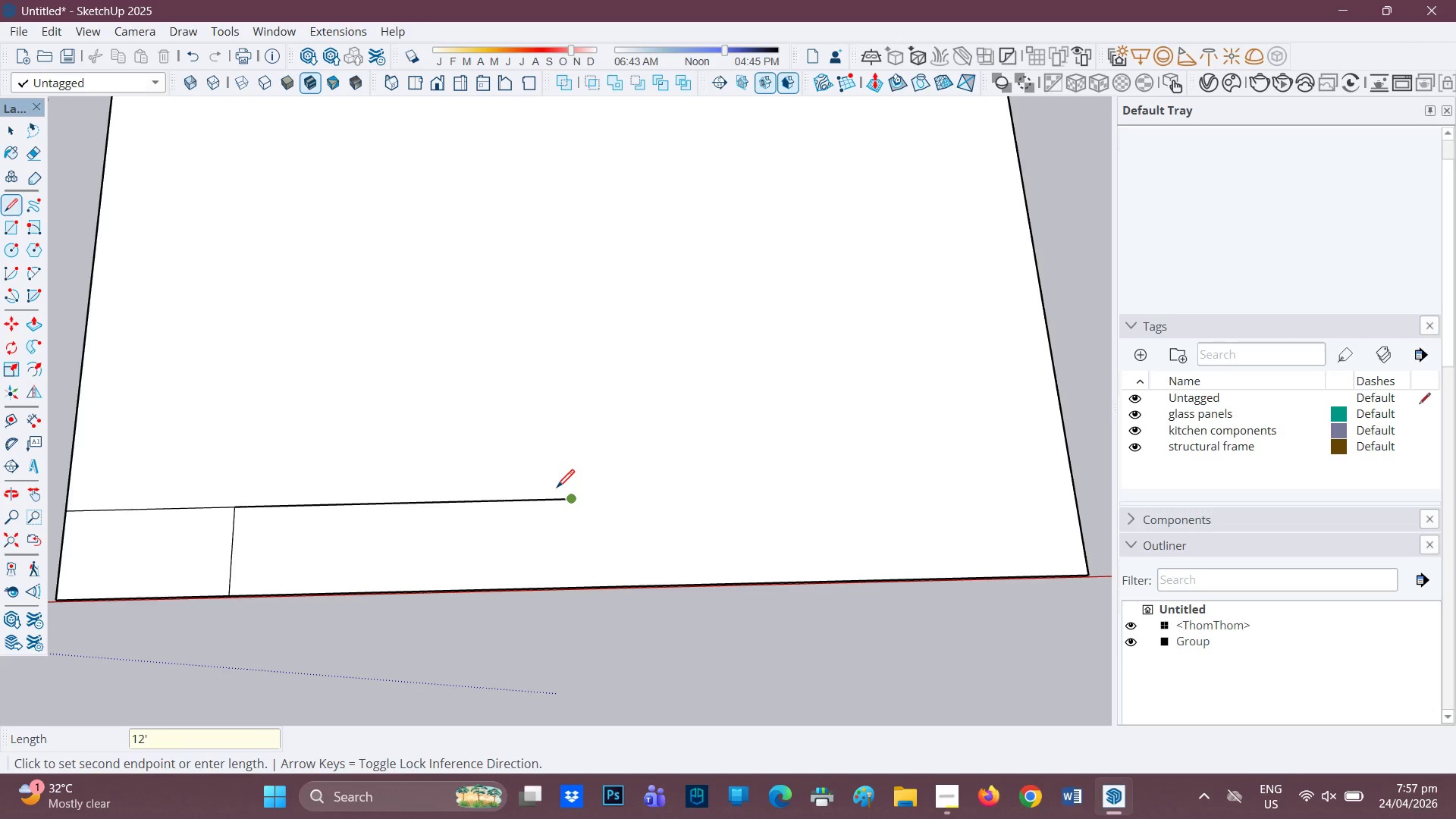 
key(Control+Z)
 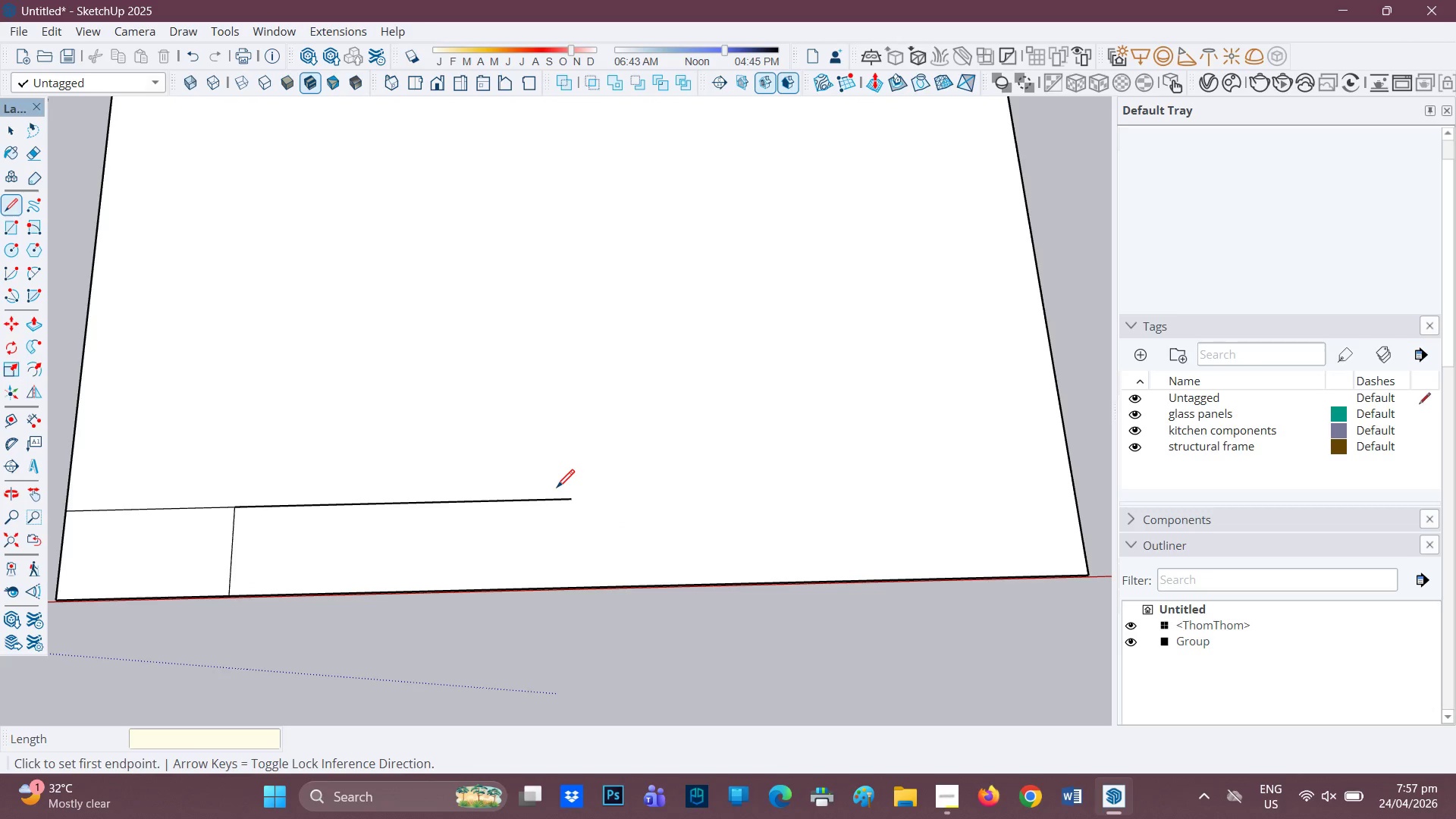 
key(Control+Z)
 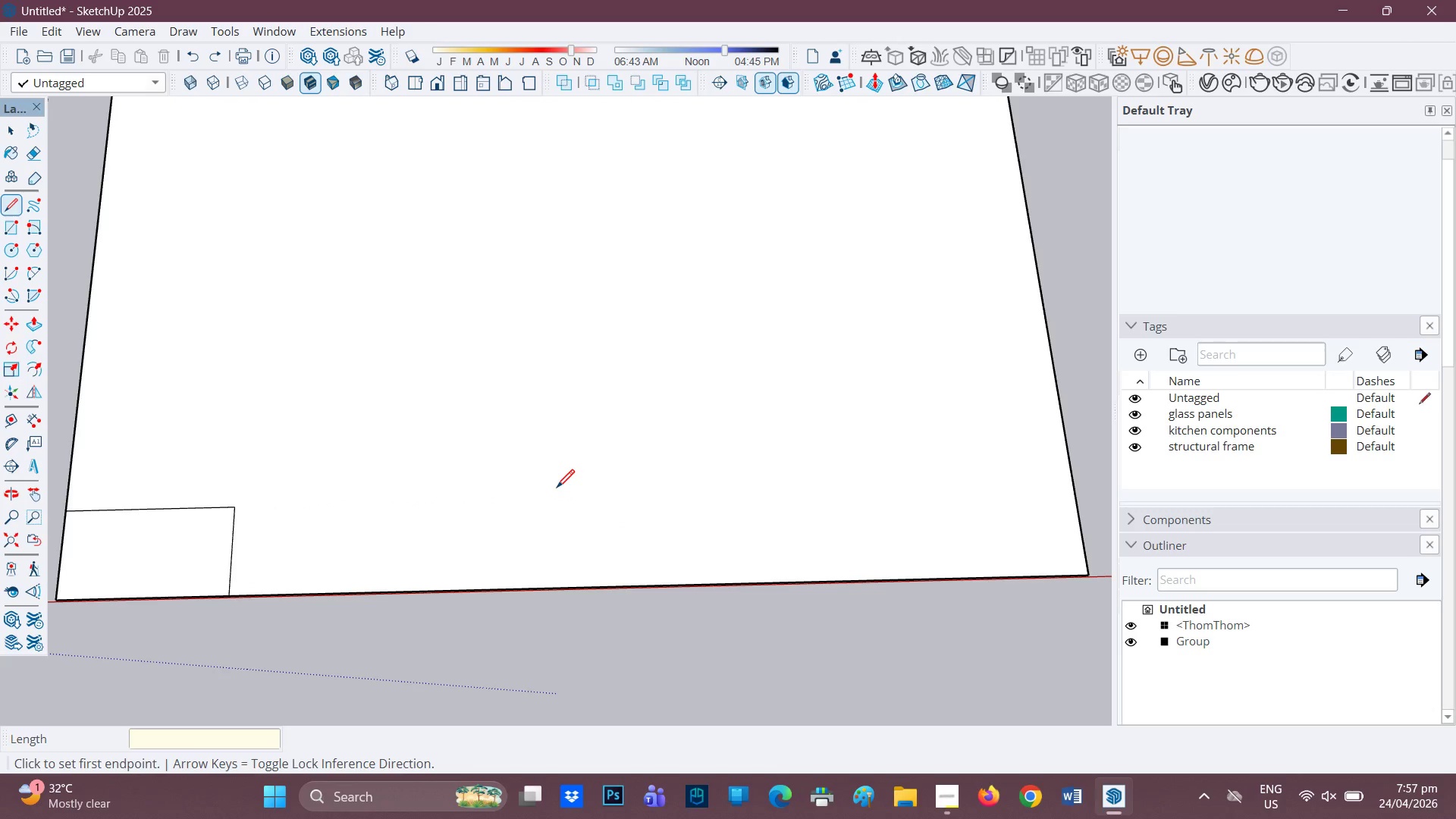 
key(Control+ControlLeft)
 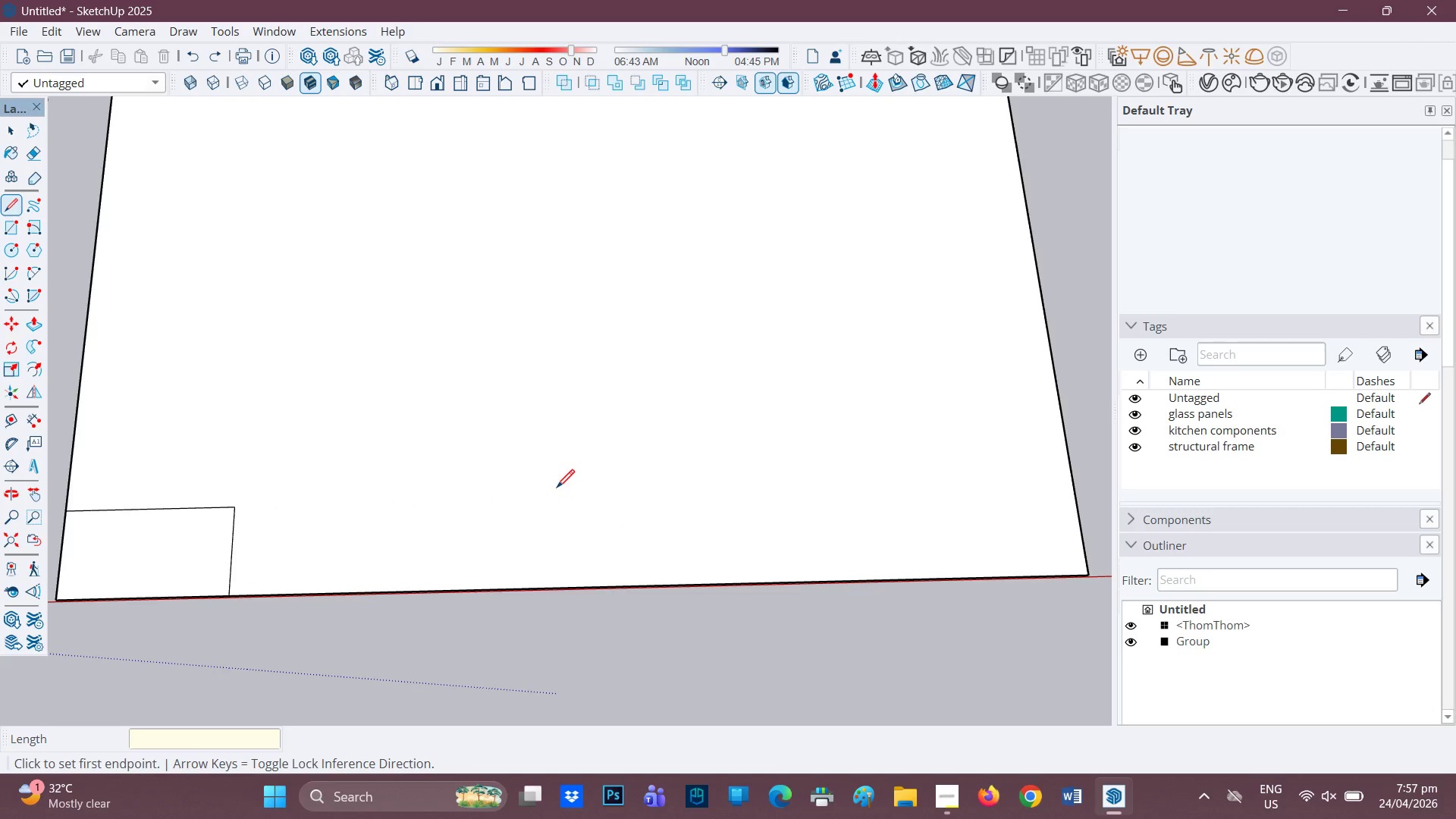 
key(Control+Z)
 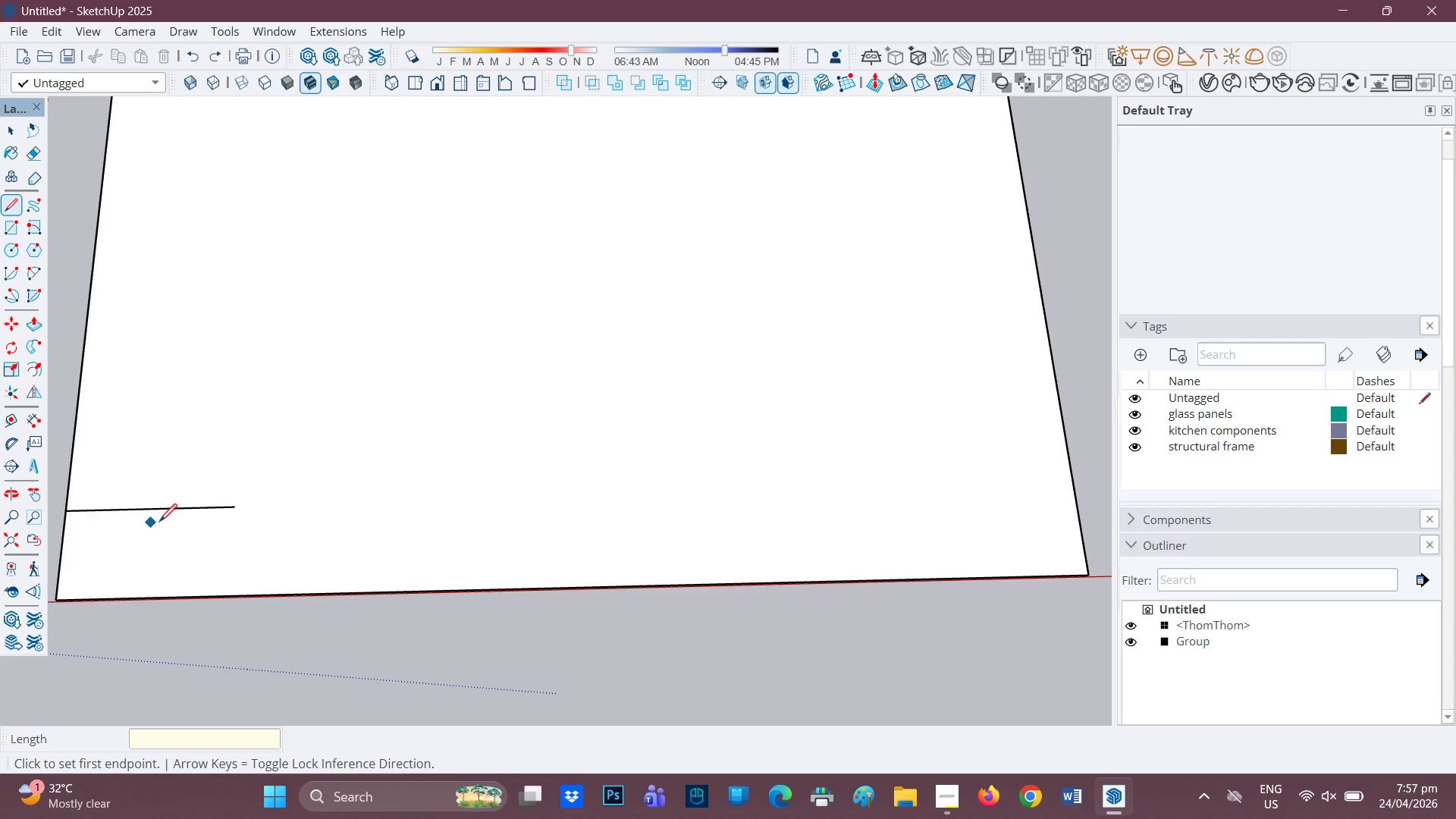 
key(Control+ControlLeft)
 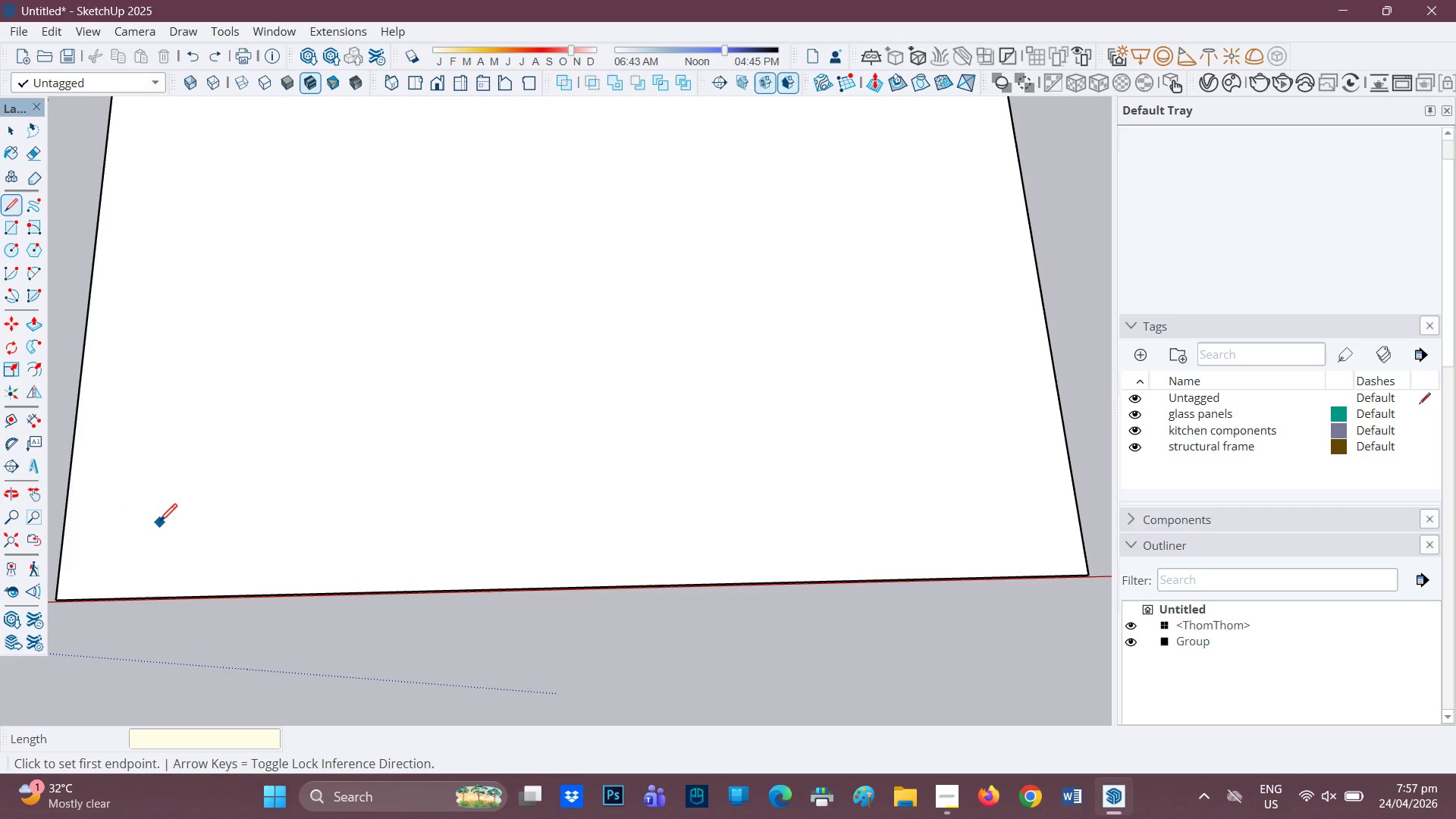 
key(Control+Z)
 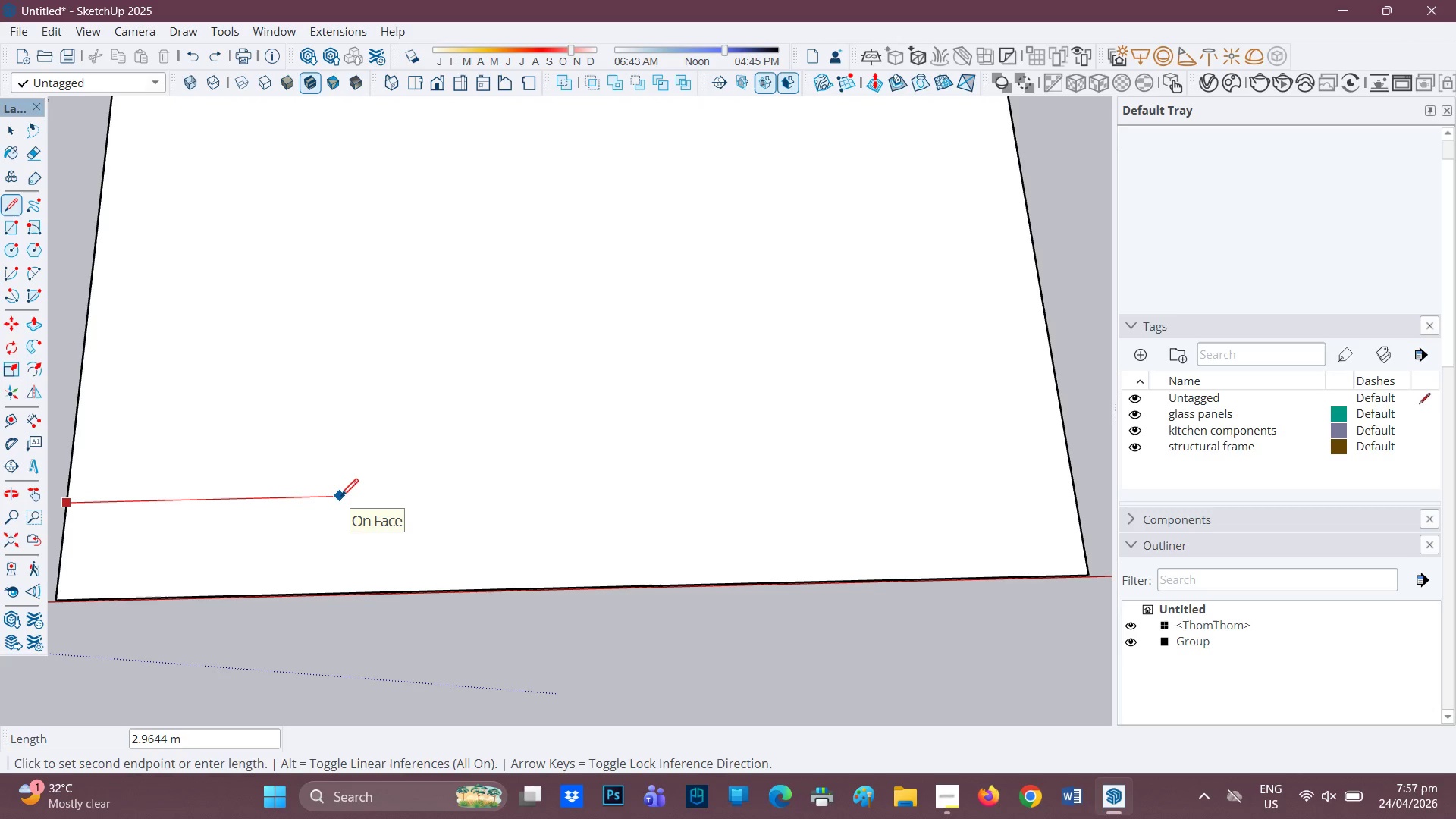 
key(6)
 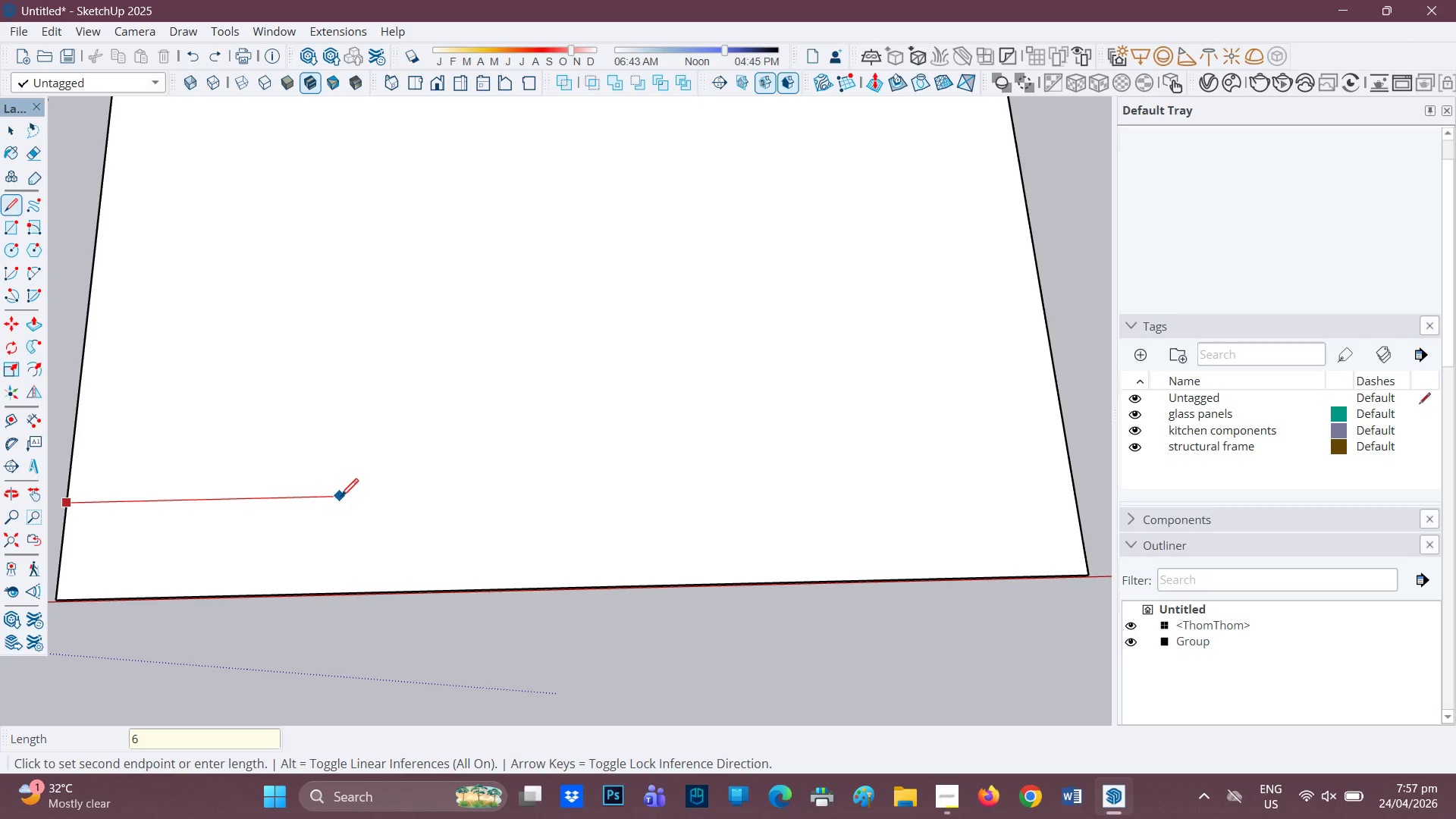 
key(Quote)
 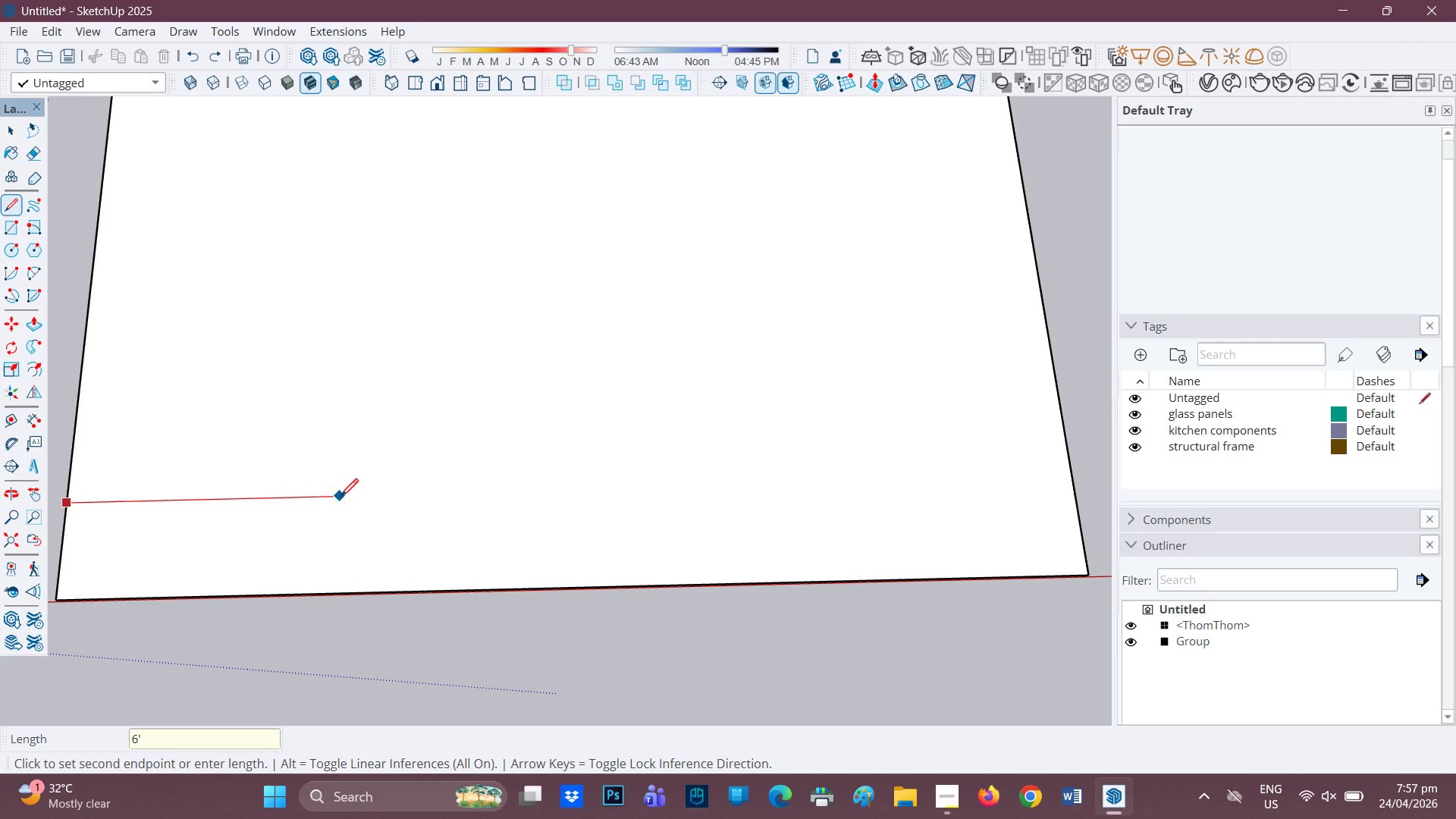 
key(Enter)
 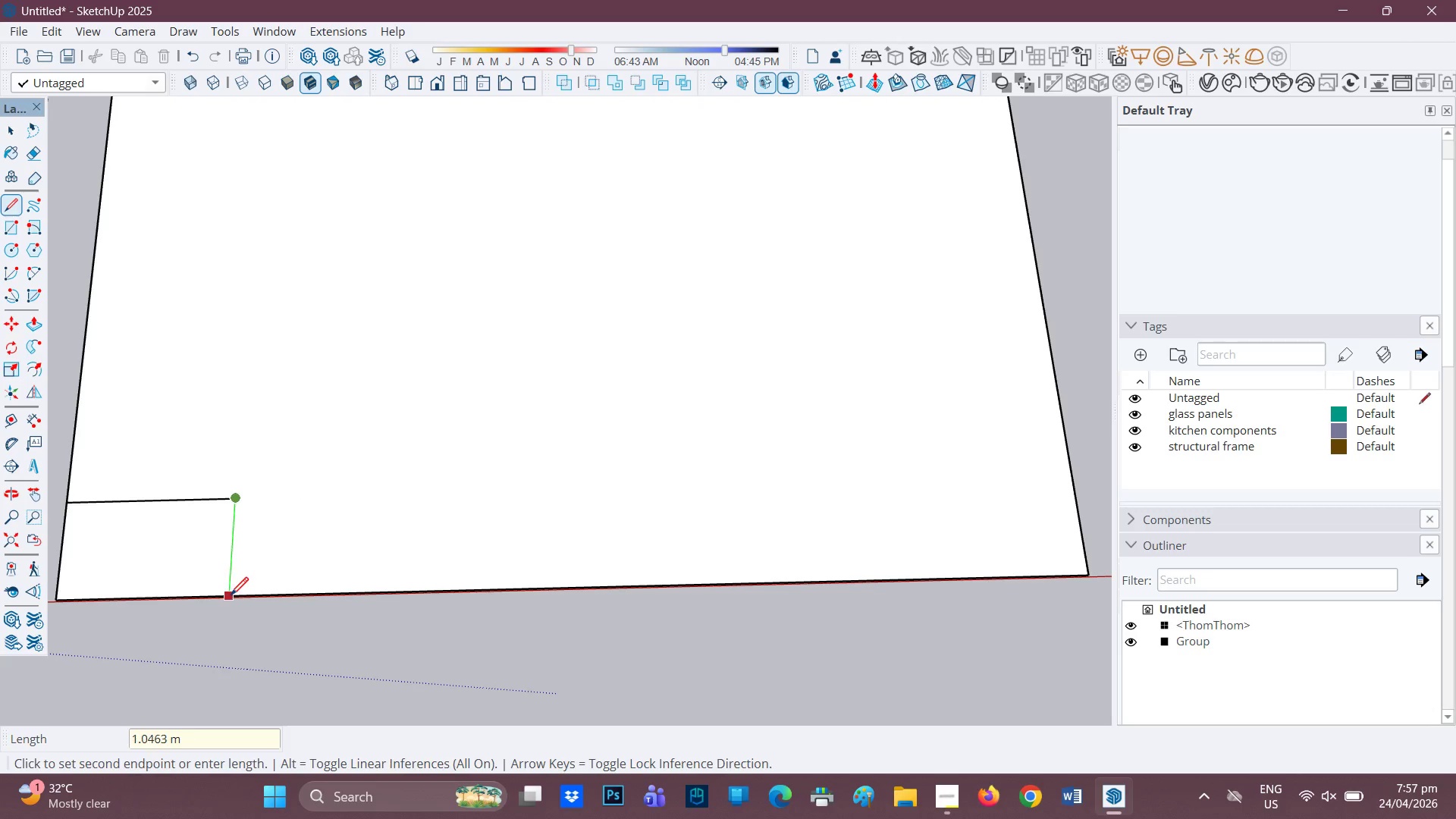 
left_click_drag(start_coordinate=[231, 598], to_coordinate=[231, 591])
 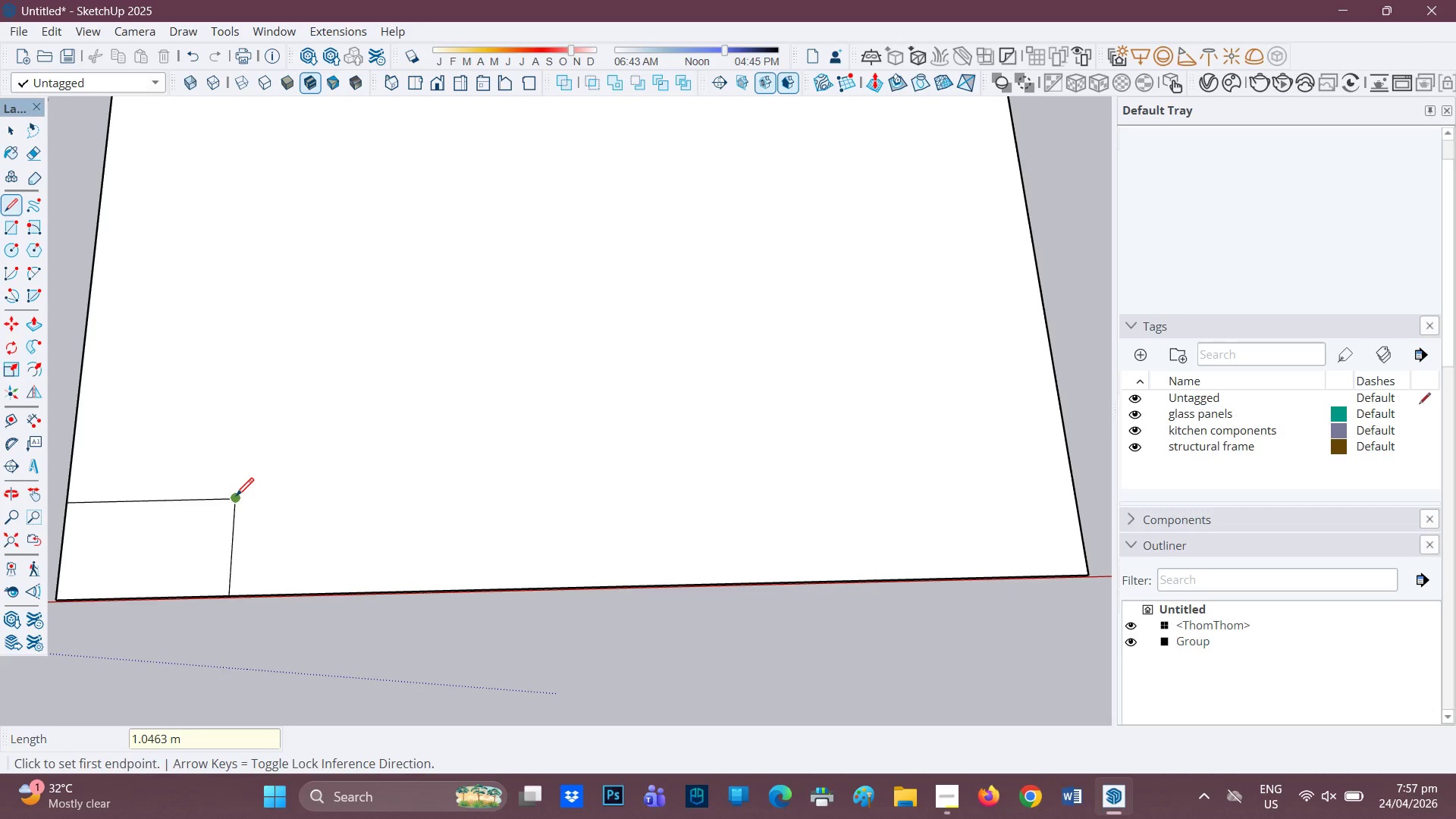 
left_click([236, 497])
 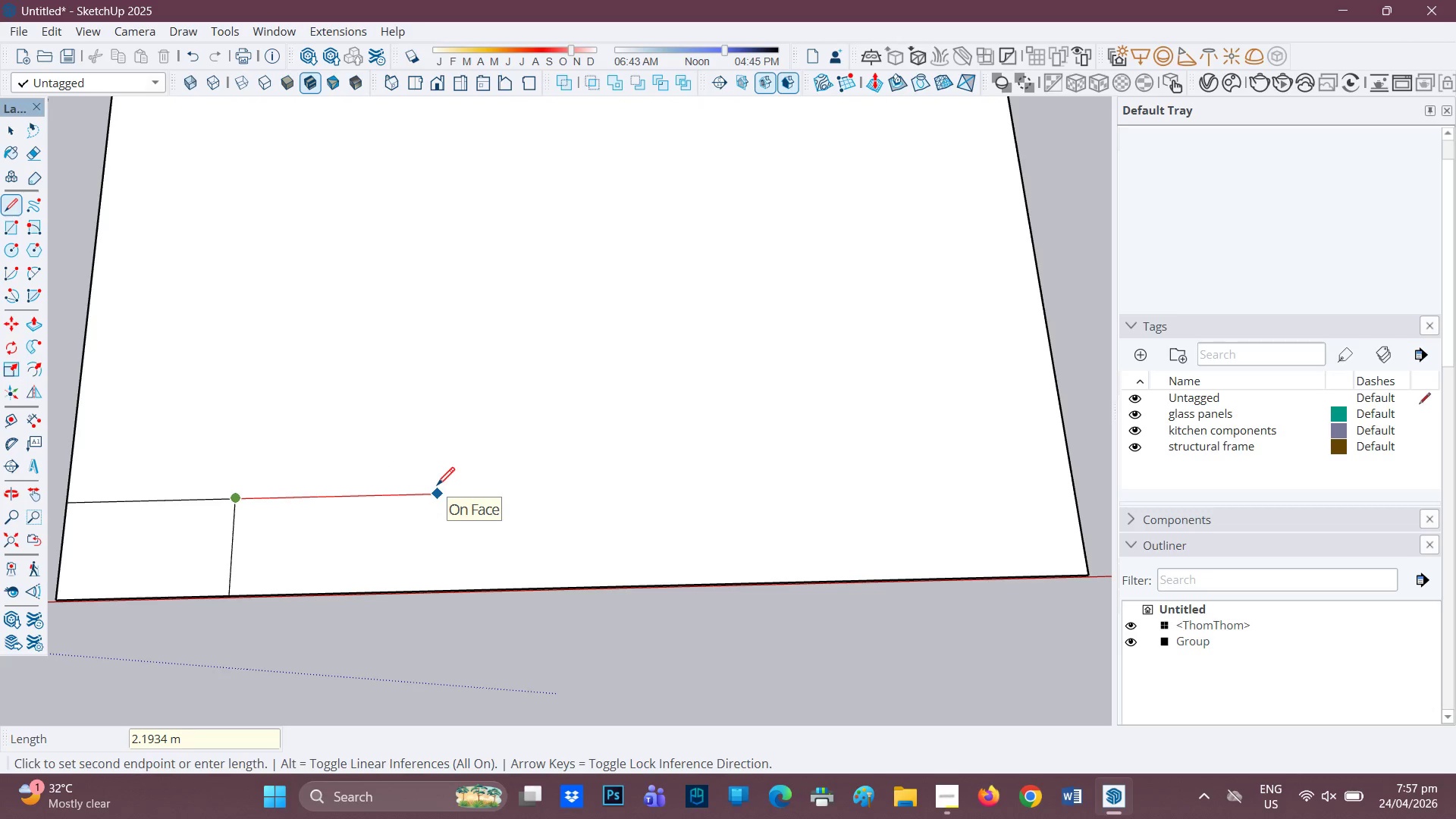 
type(12')
 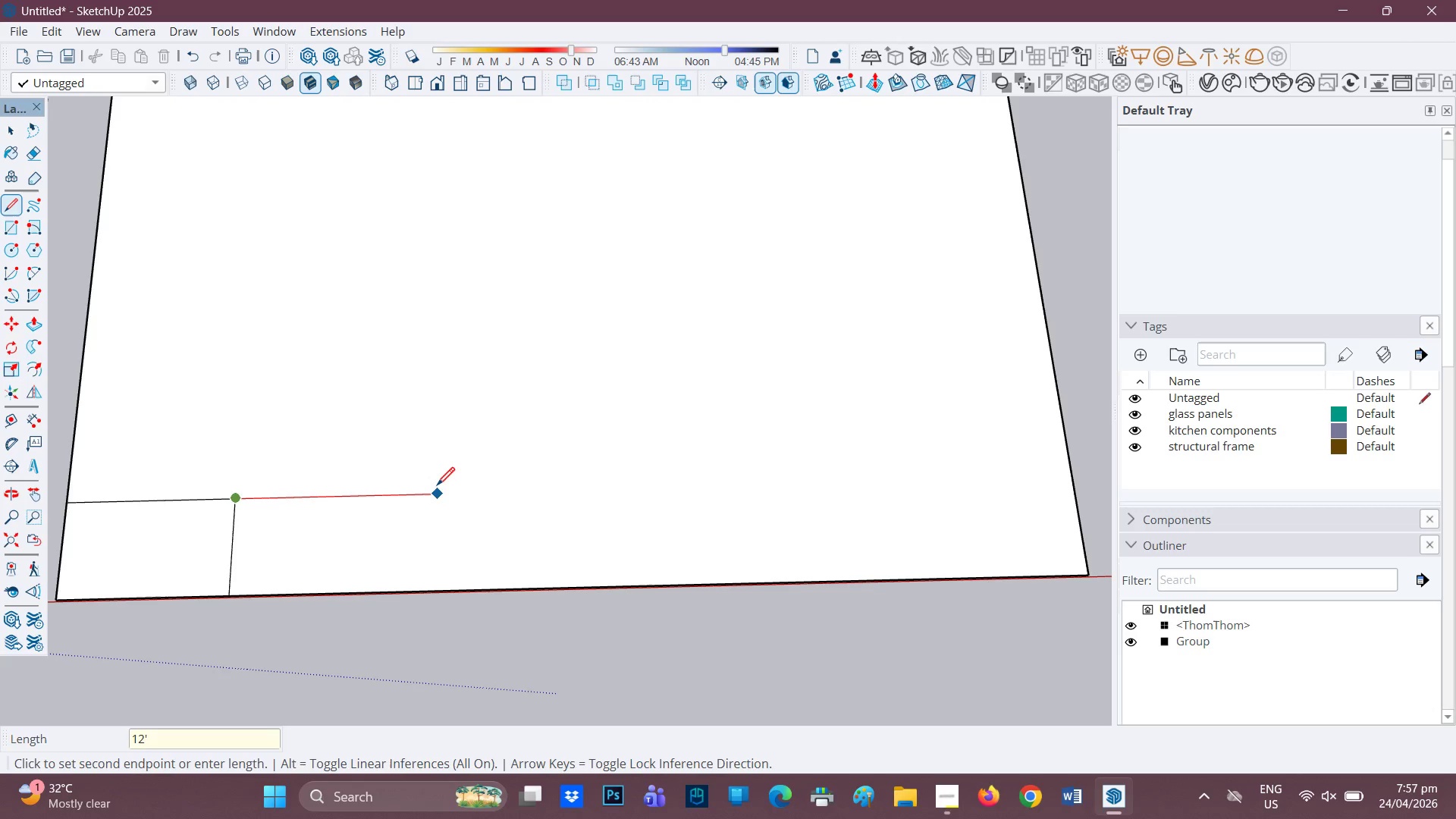 
key(Enter)
 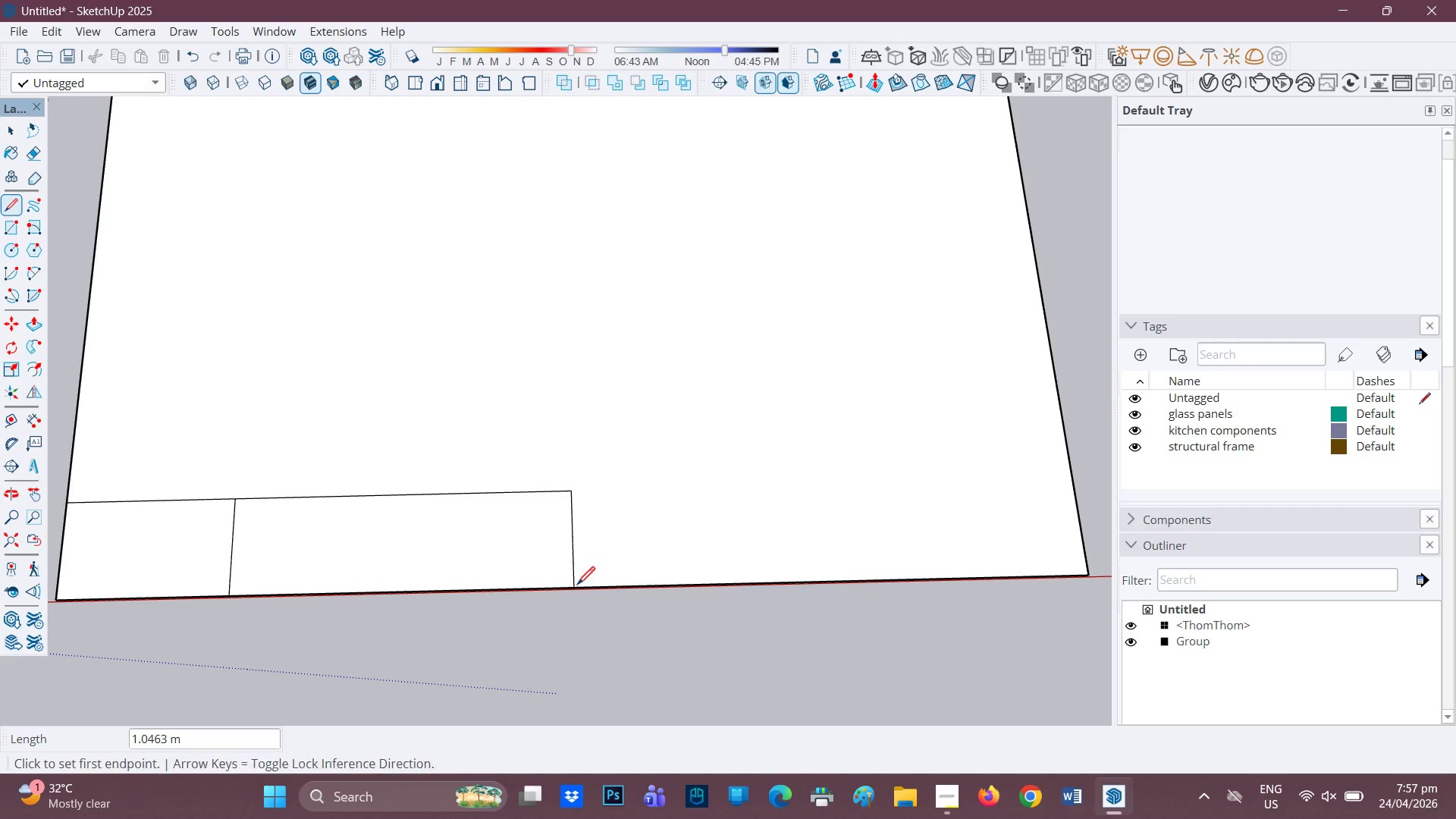 
key(Control+ControlLeft)
 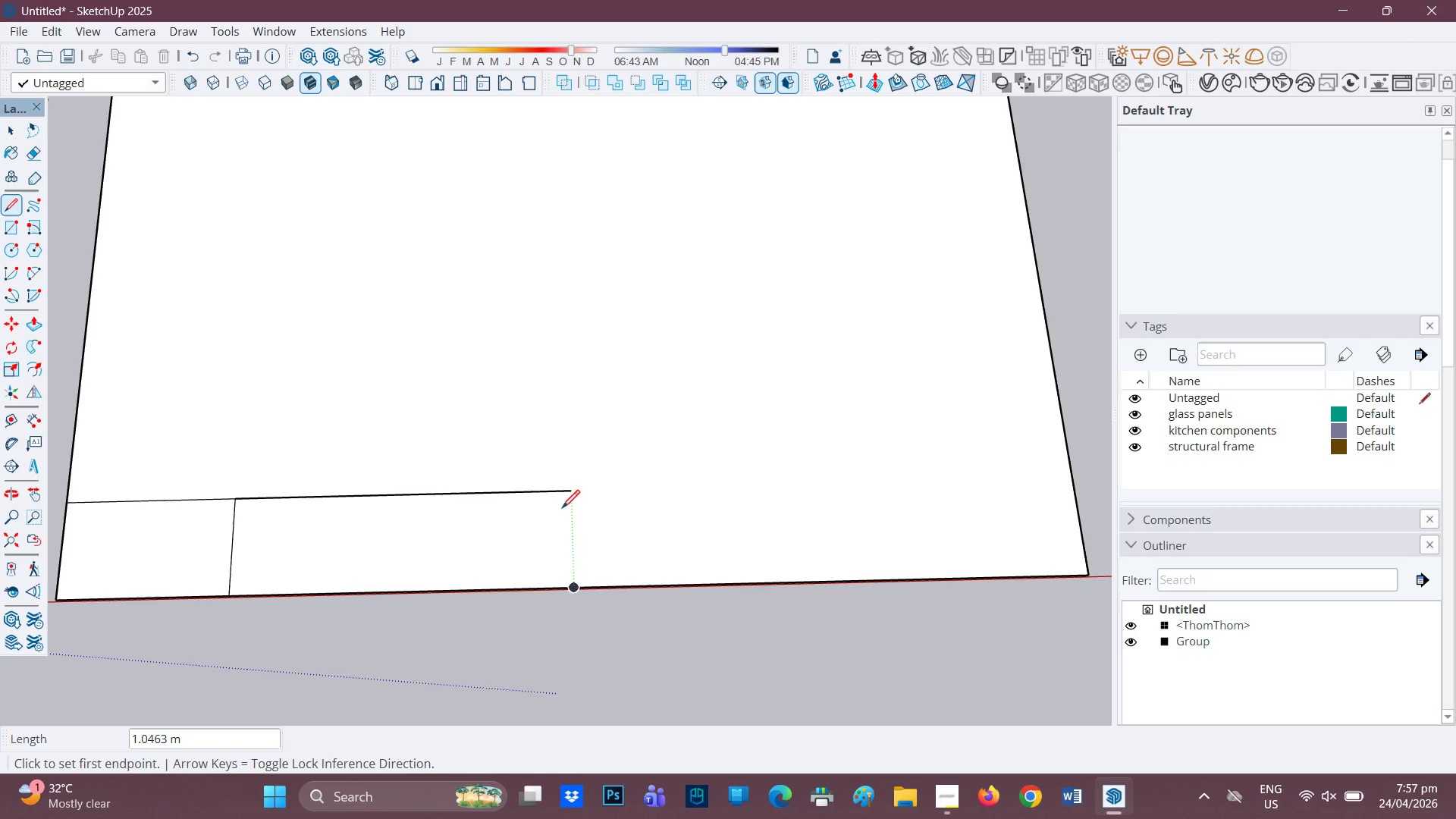 
key(Control+Z)
 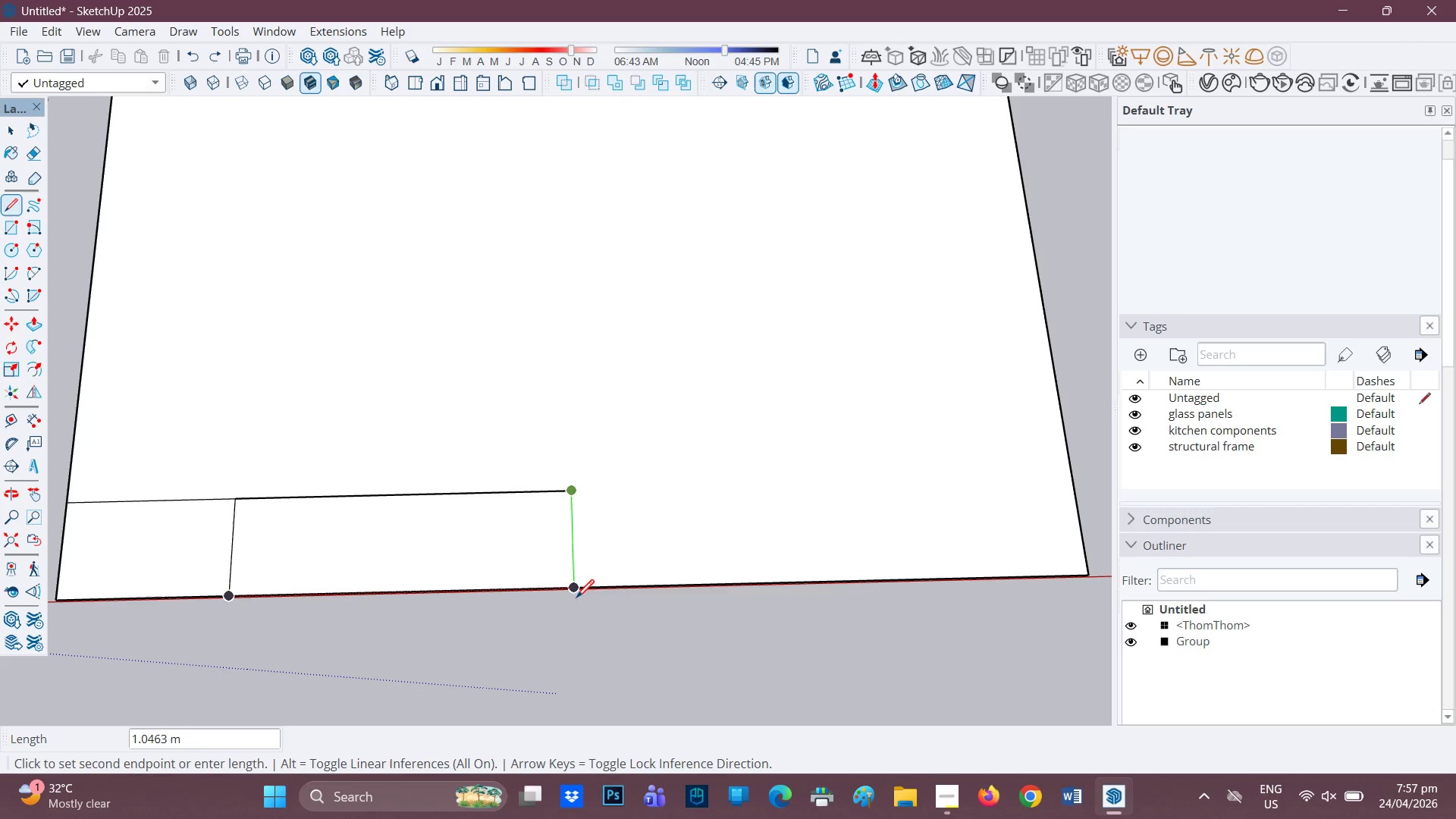 
left_click([576, 594])
 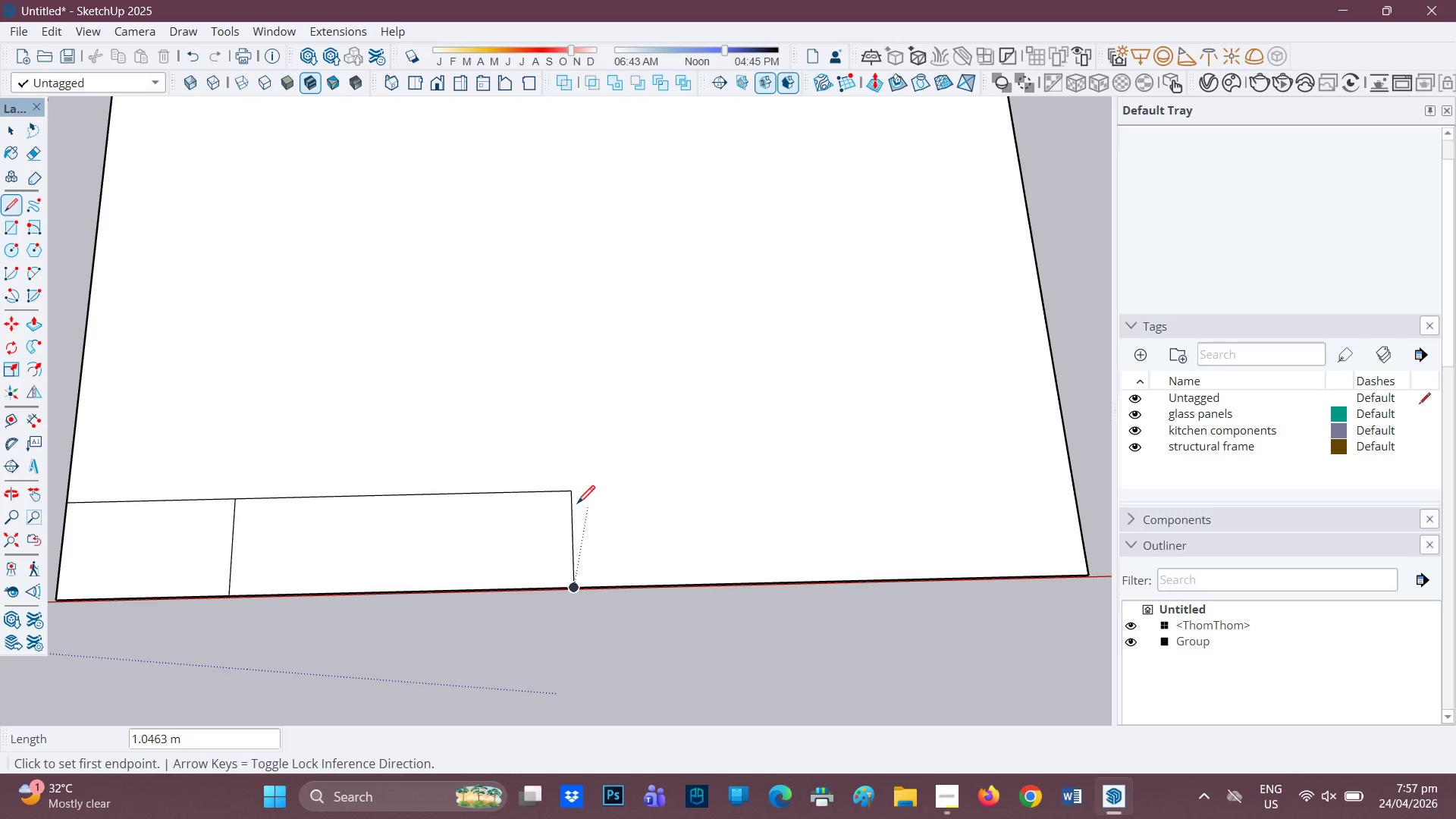 
key(L)
 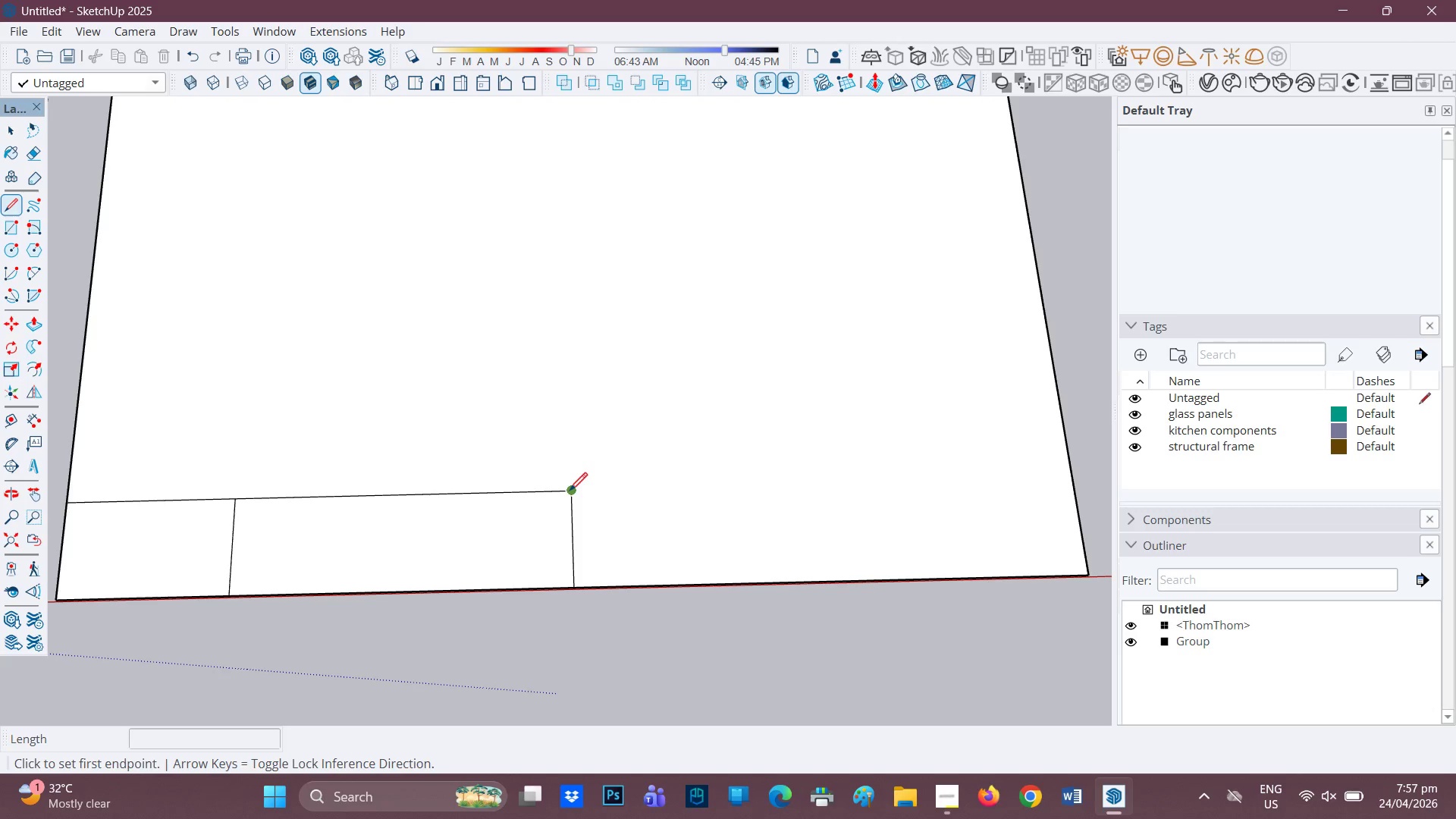 
left_click([569, 492])
 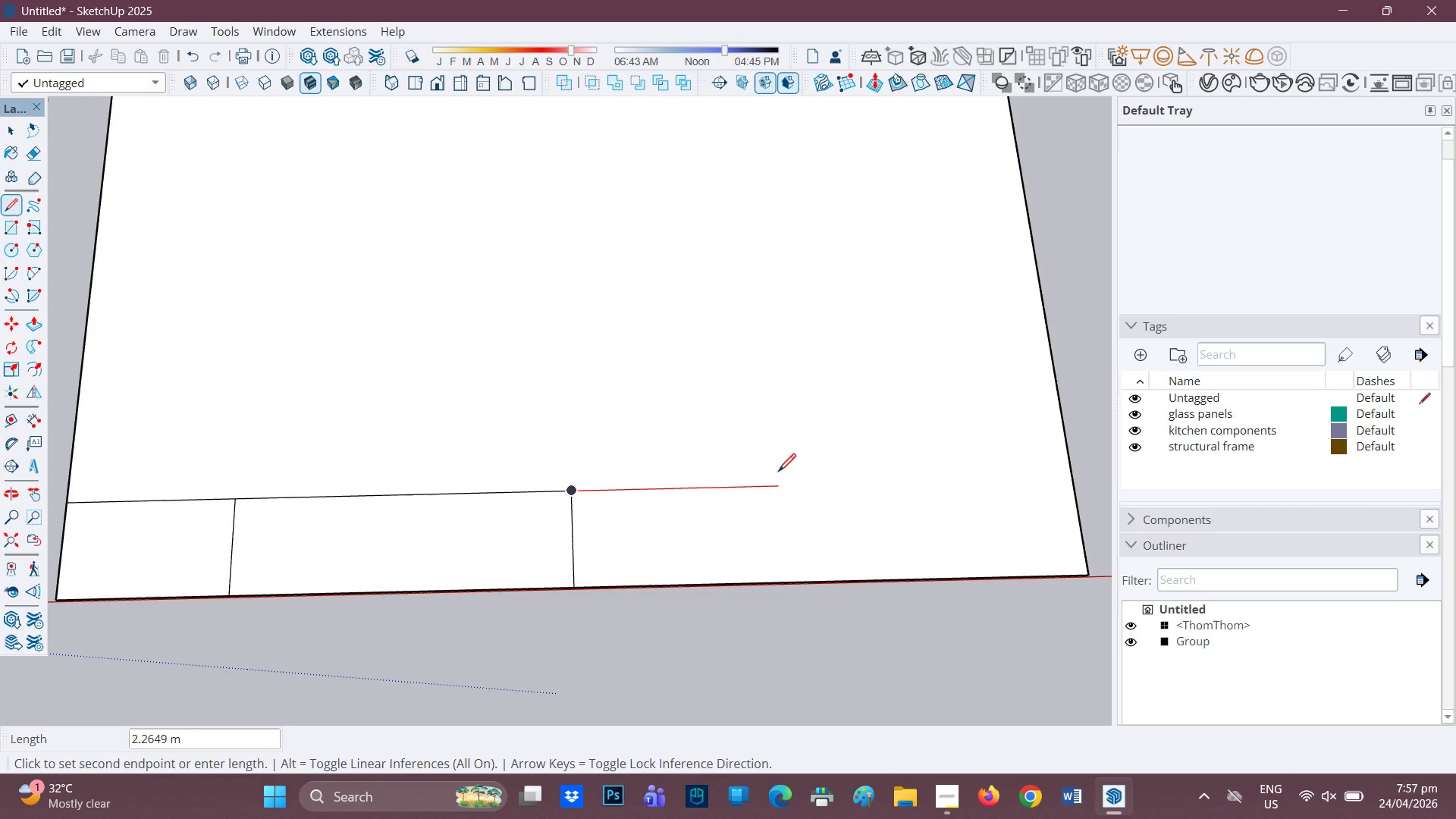 
type(12')
 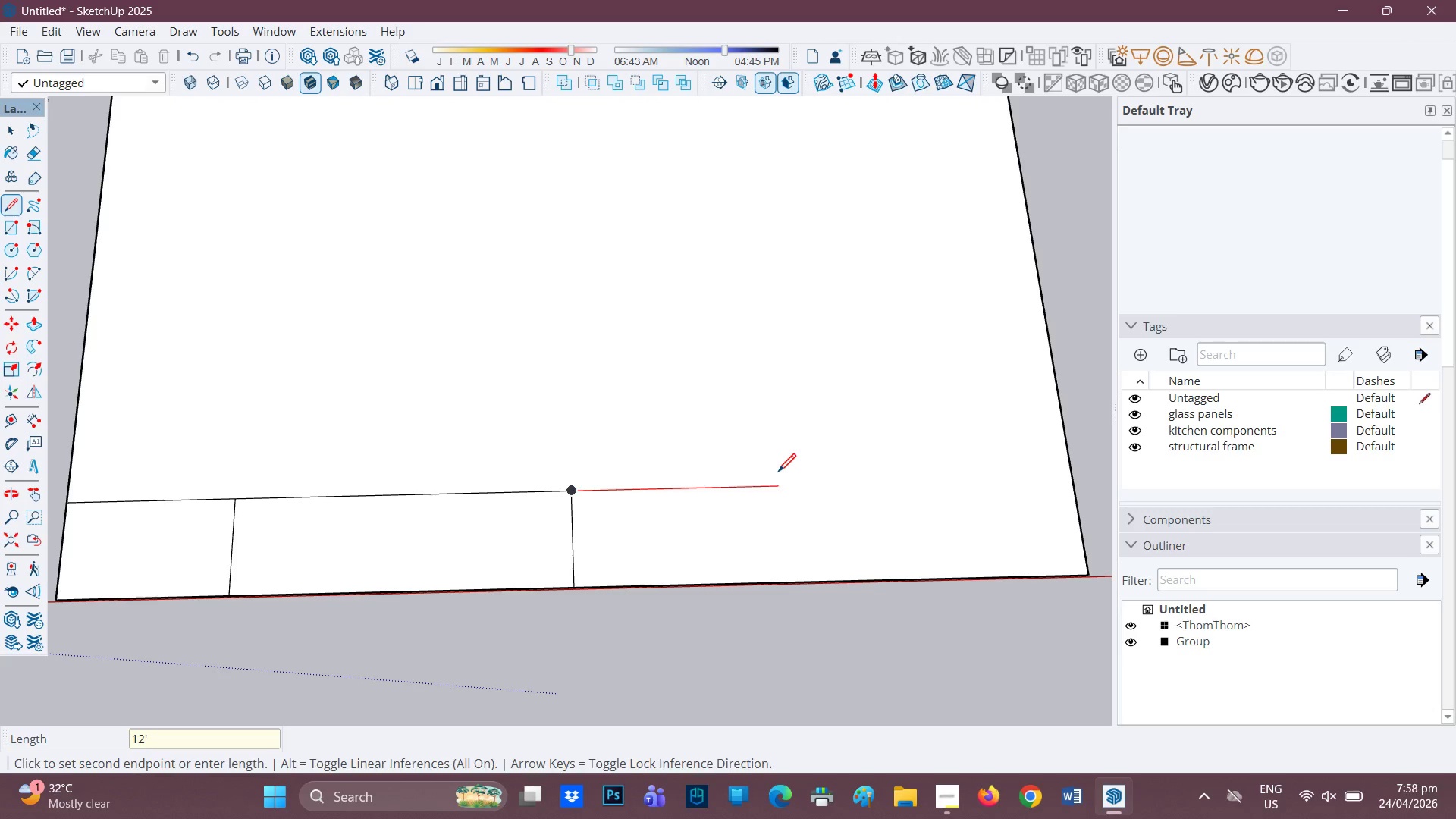 
key(Enter)
 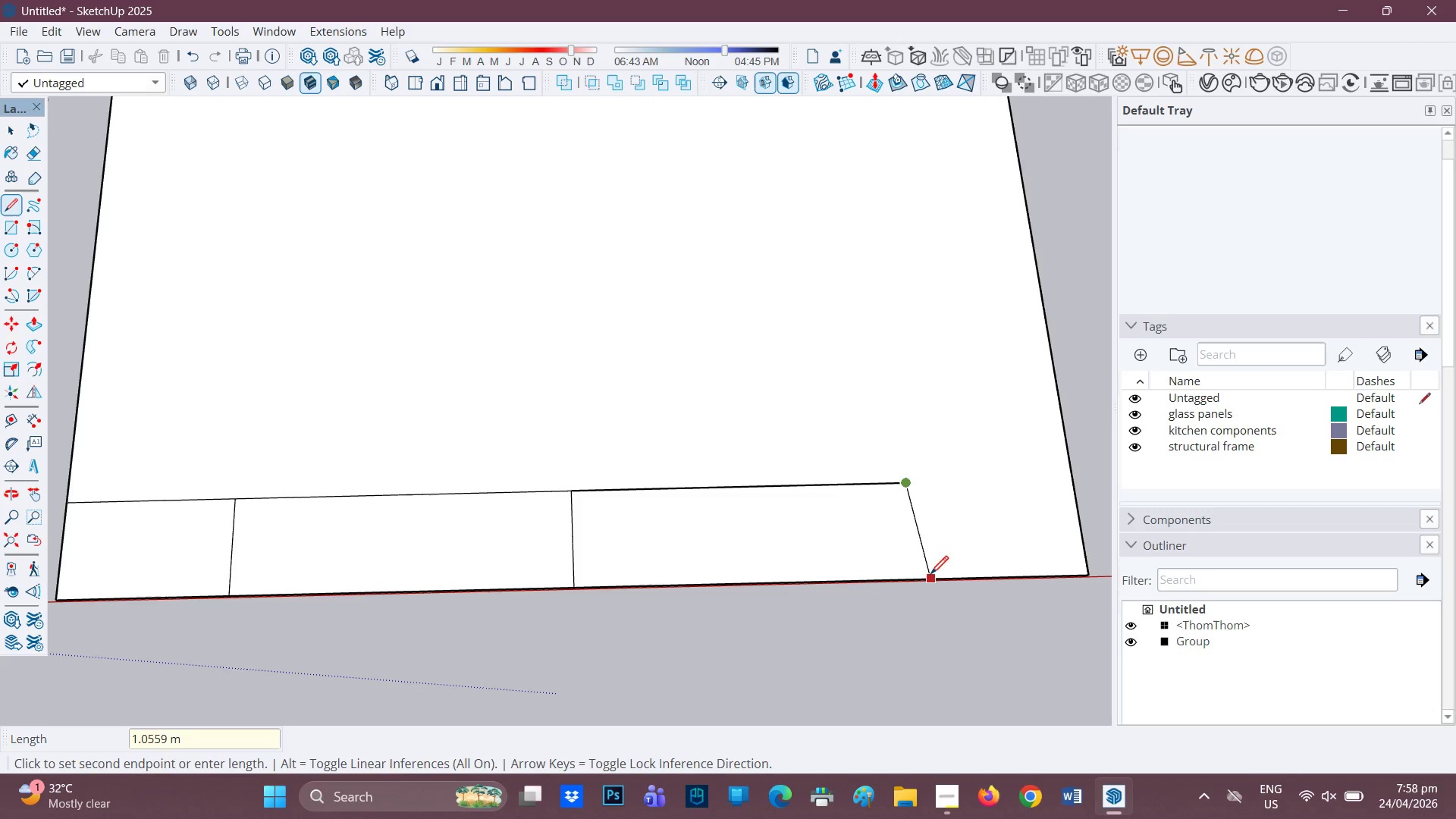 
left_click([918, 579])
 